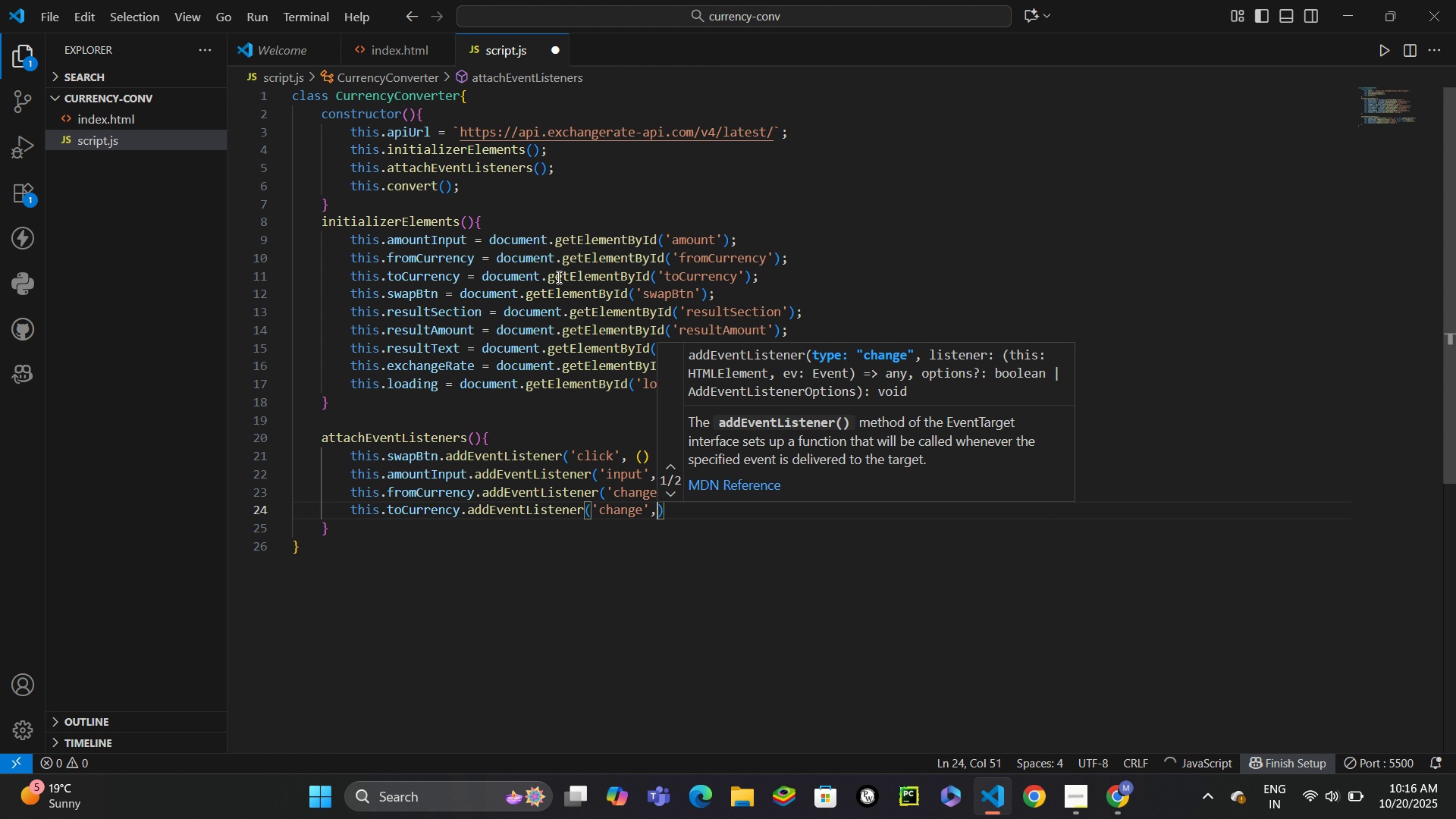 
key(Comma)
 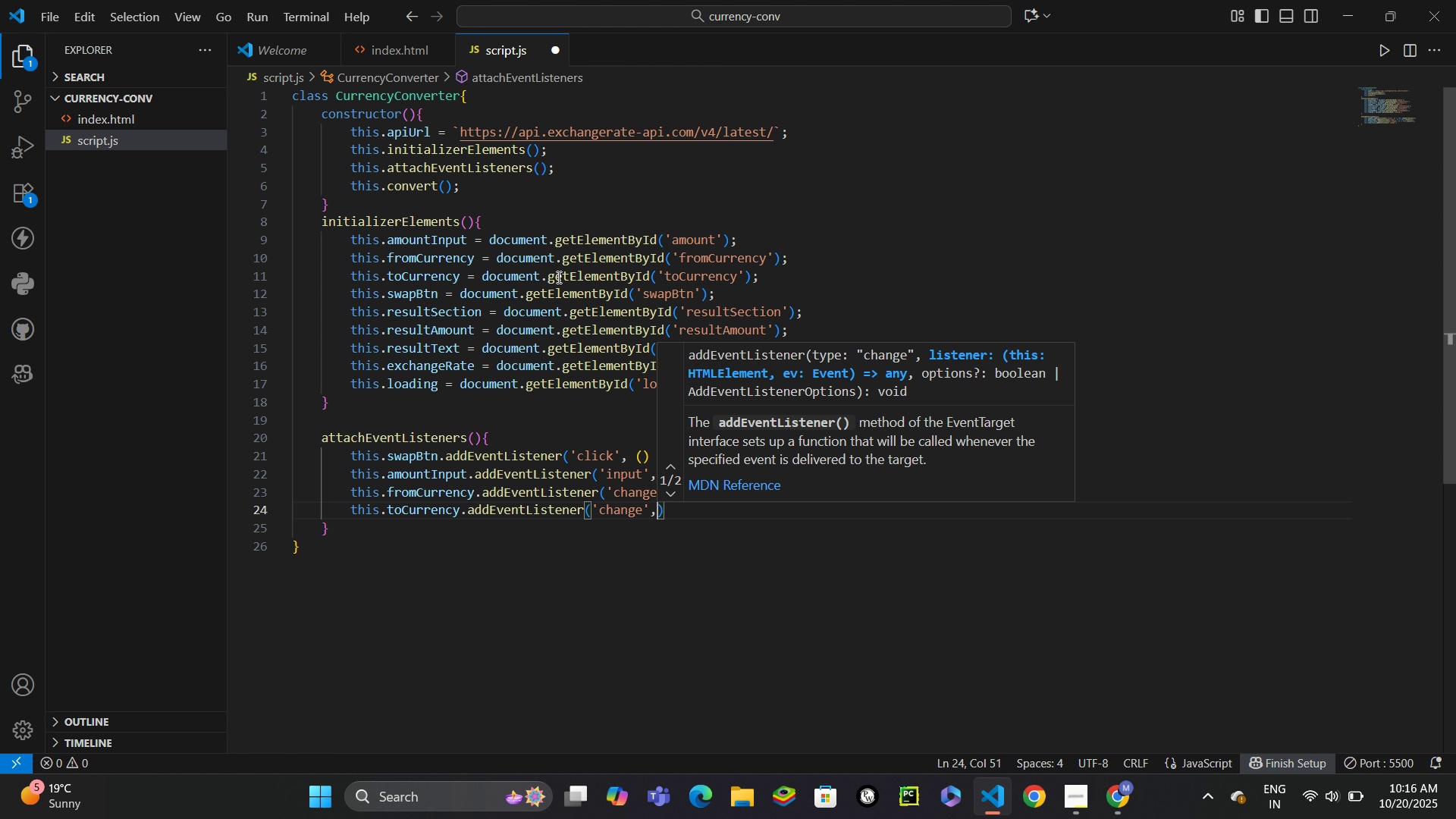 
key(Space)
 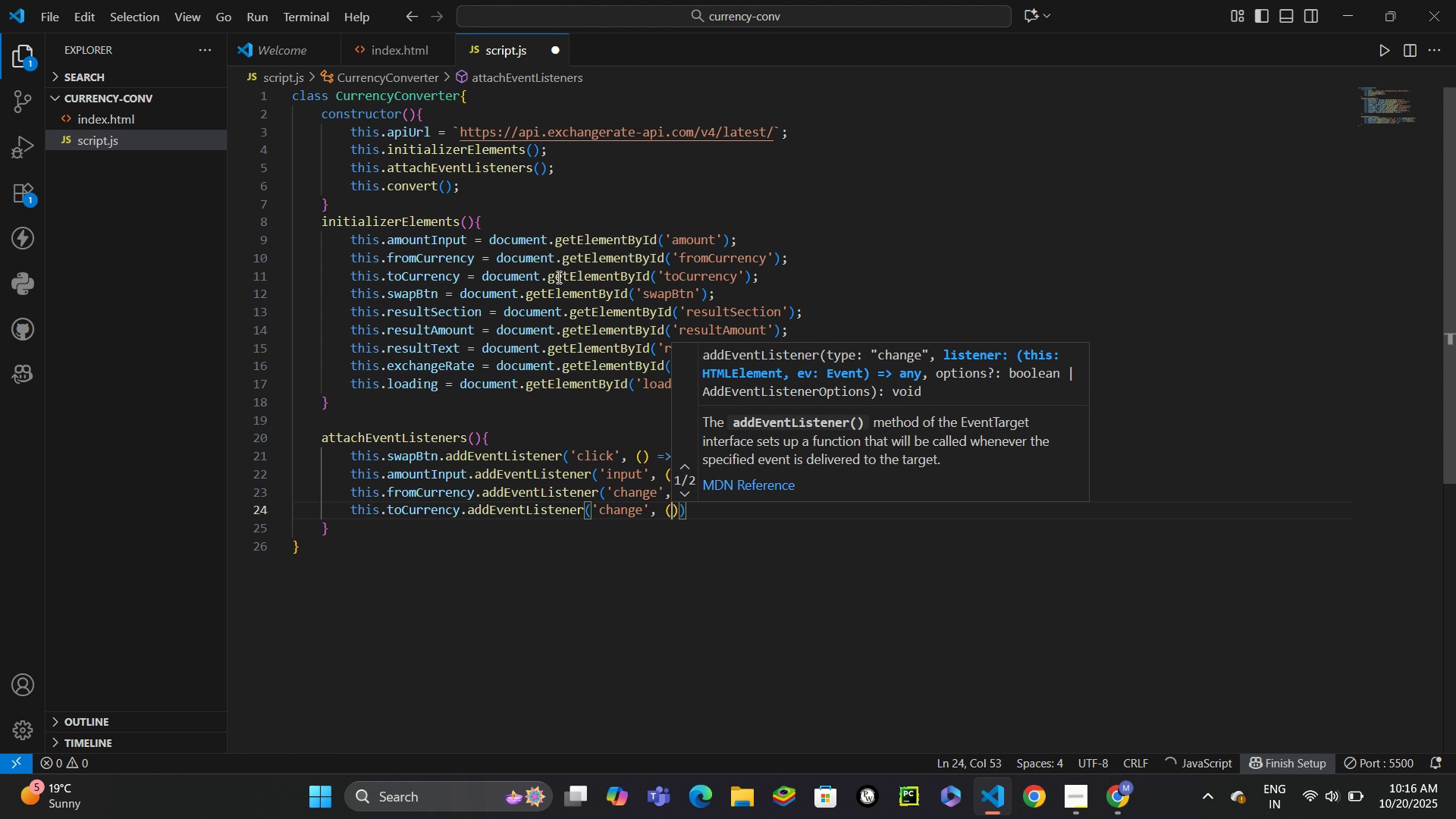 
key(Shift+ShiftLeft)
 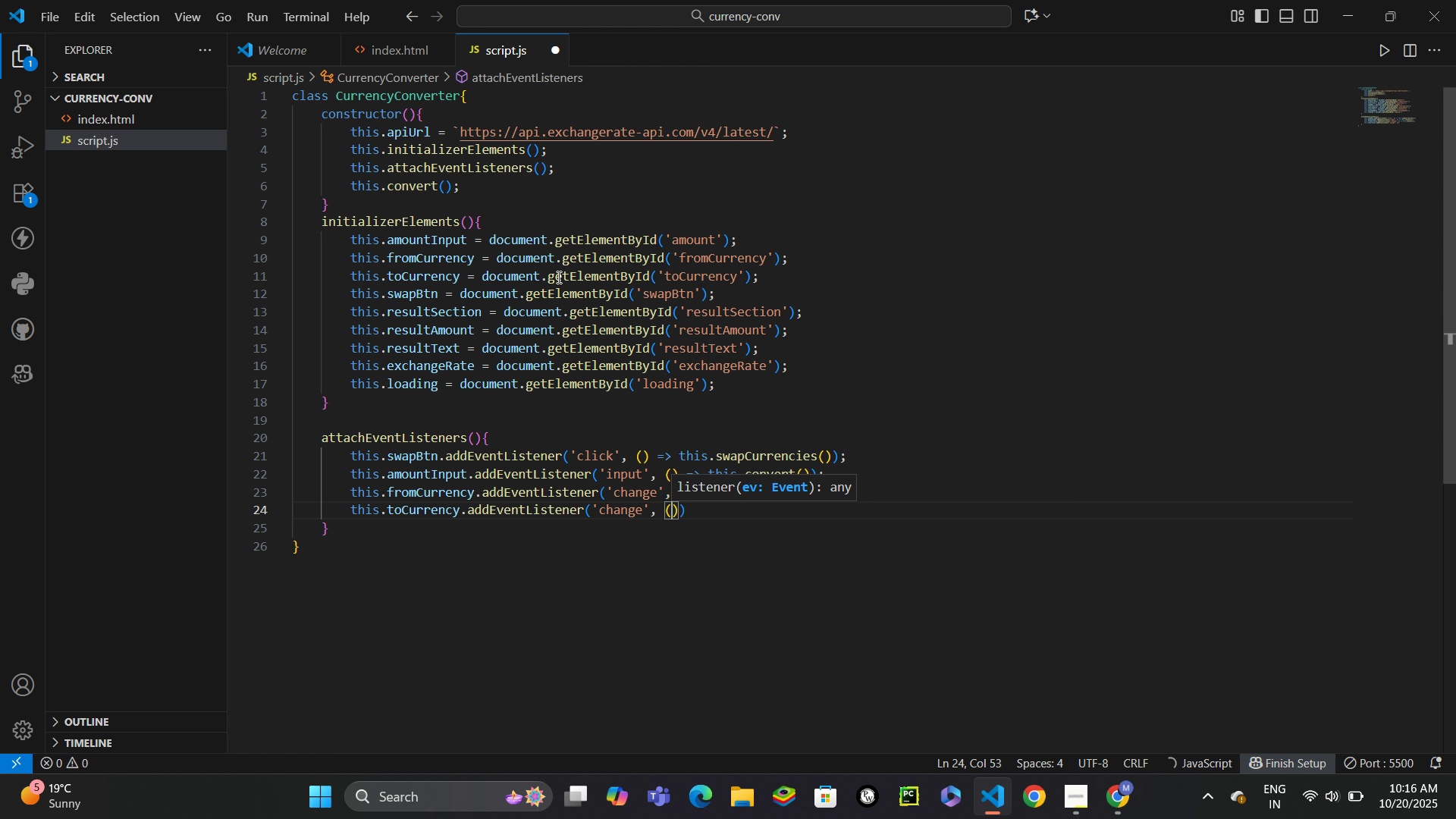 
key(Shift+9)
 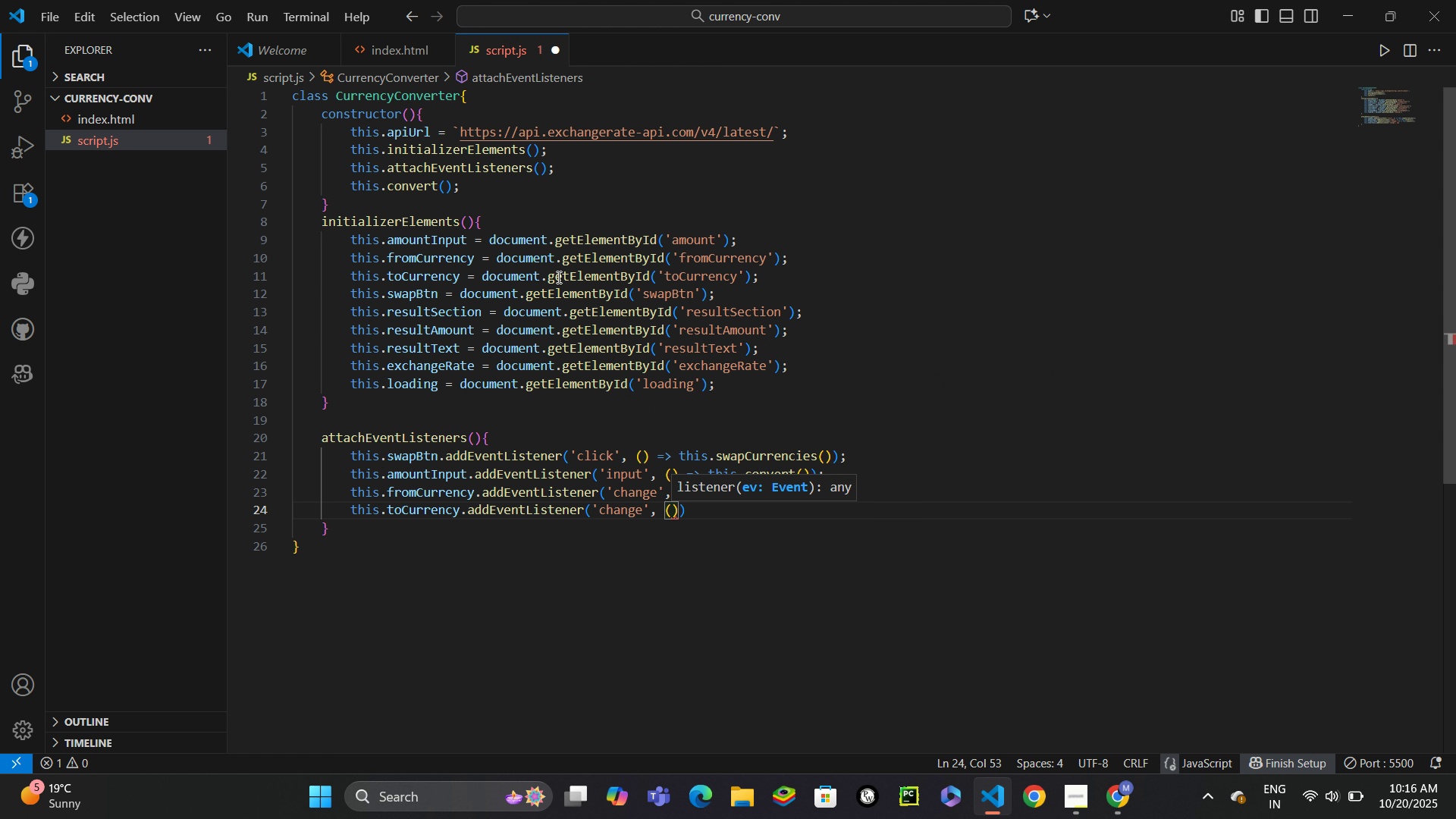 
key(ArrowRight)
 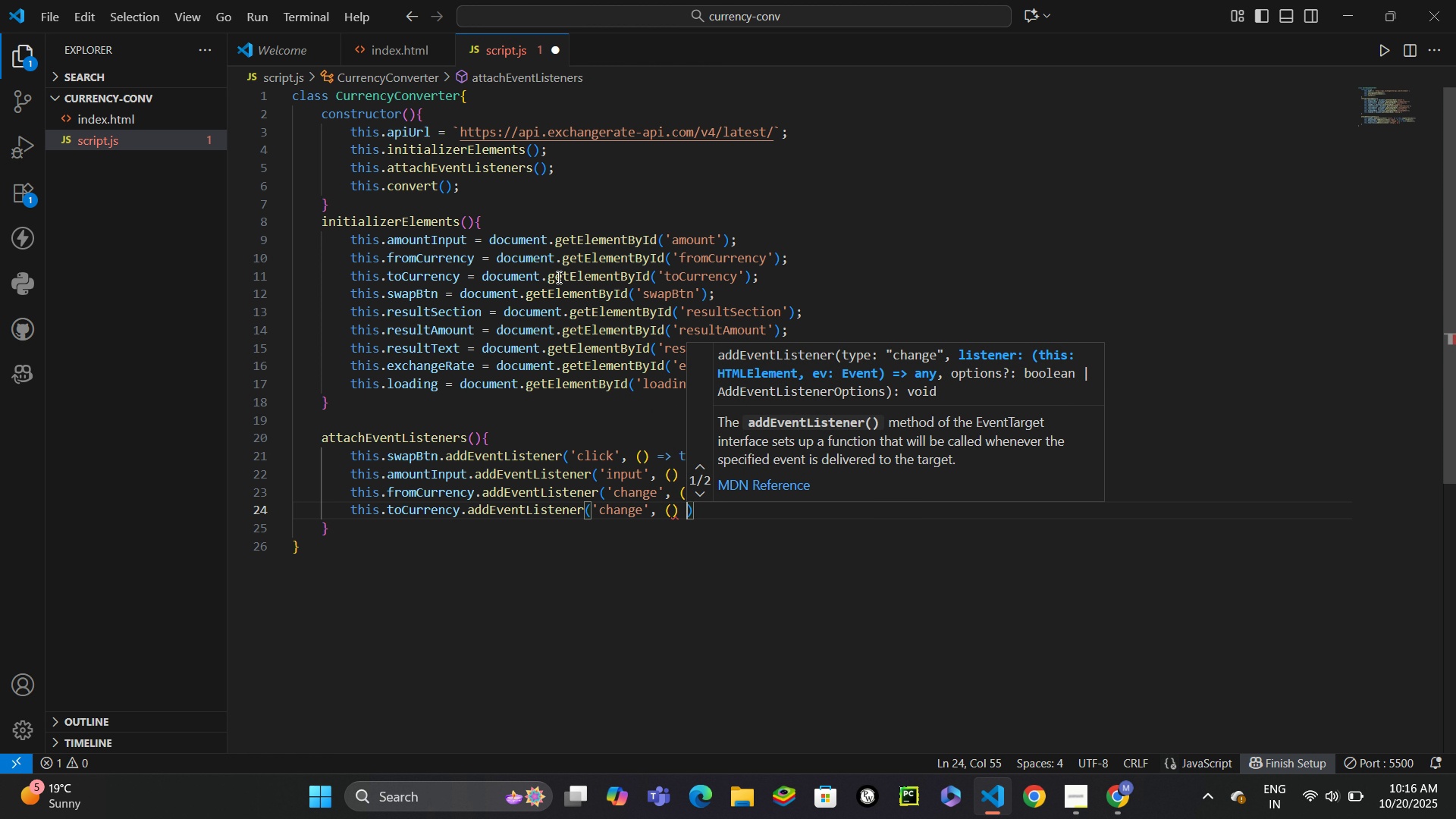 
type( => this)
 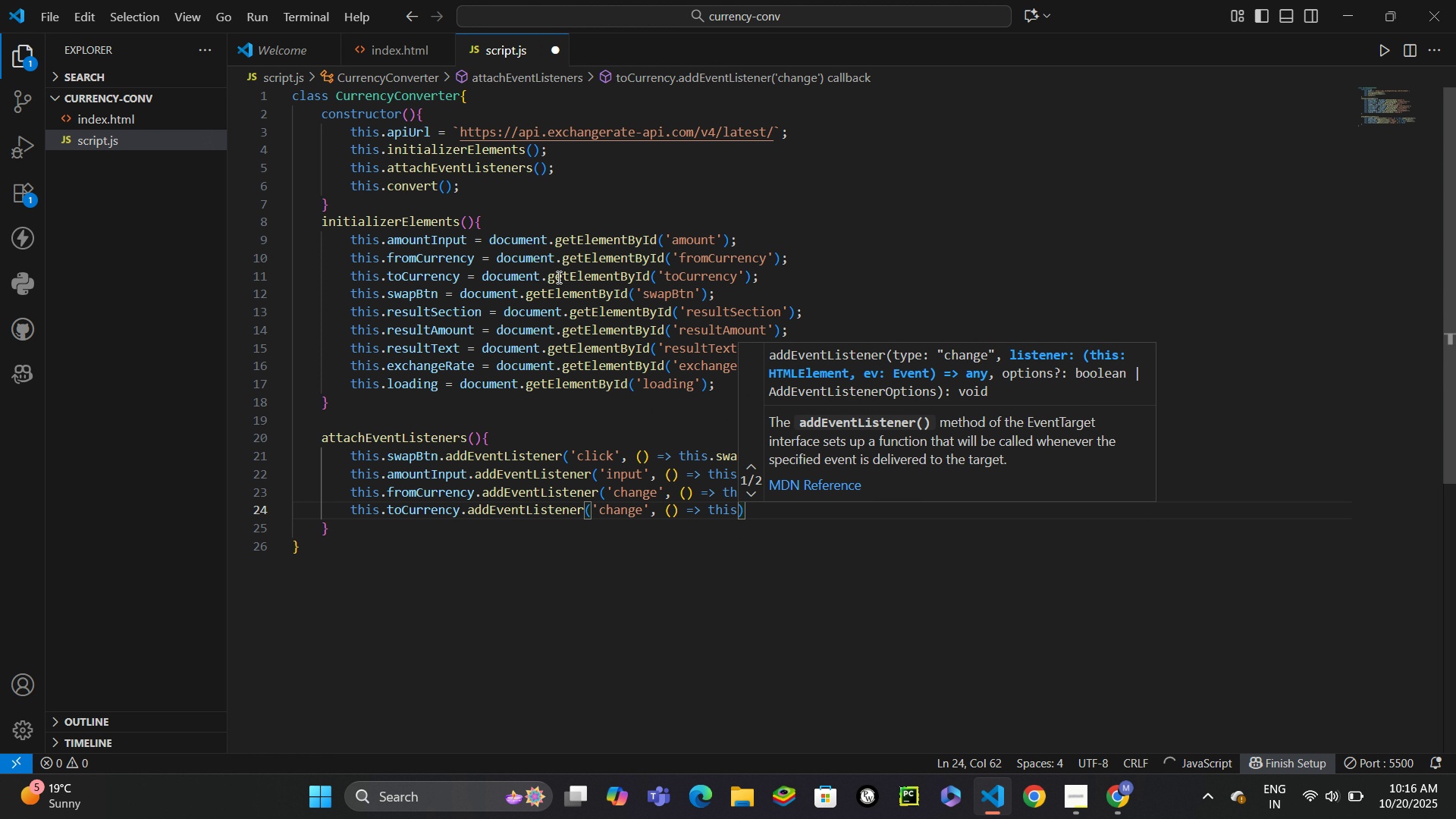 
 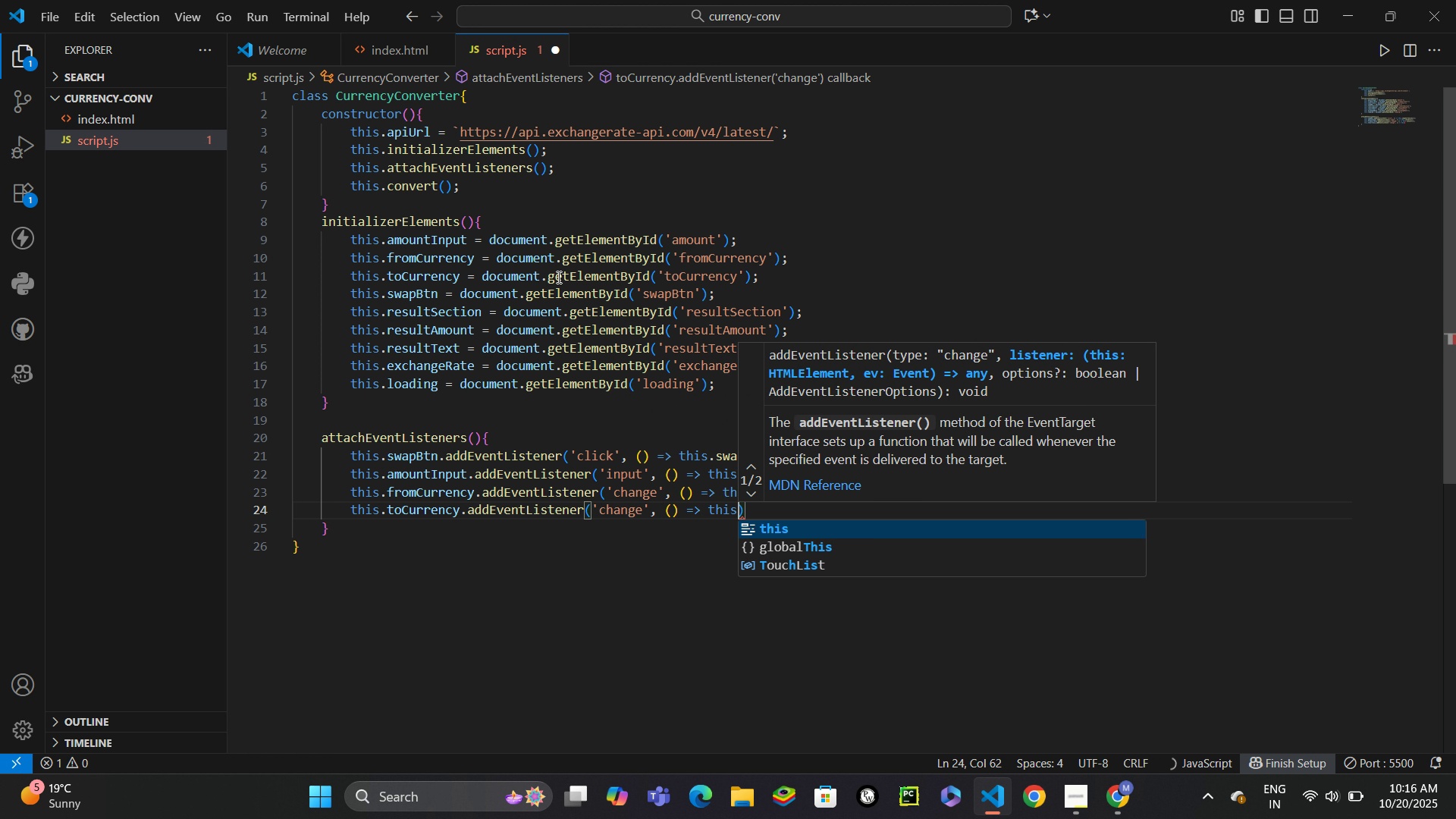 
key(Enter)
 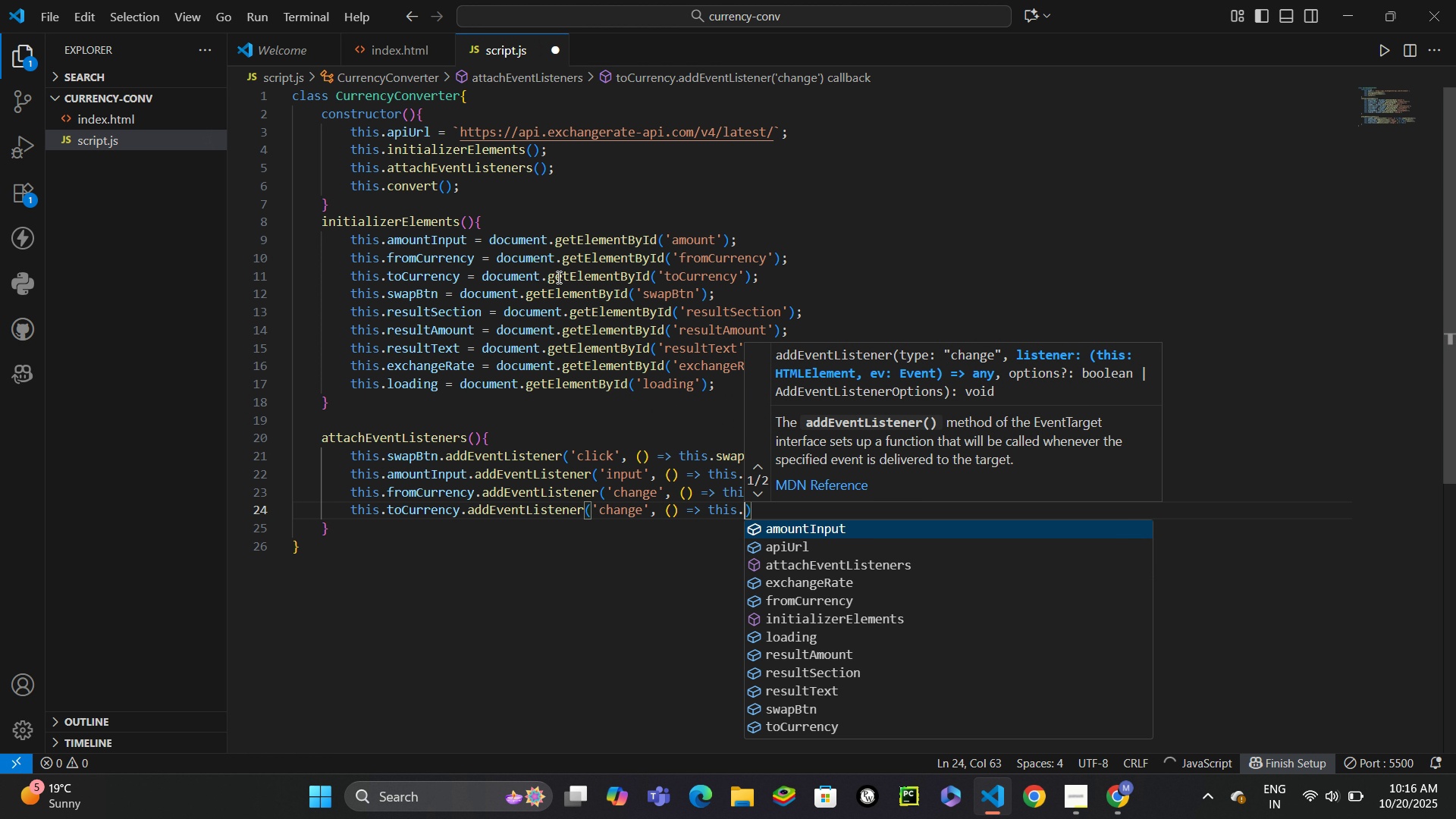 
type(.conv)
 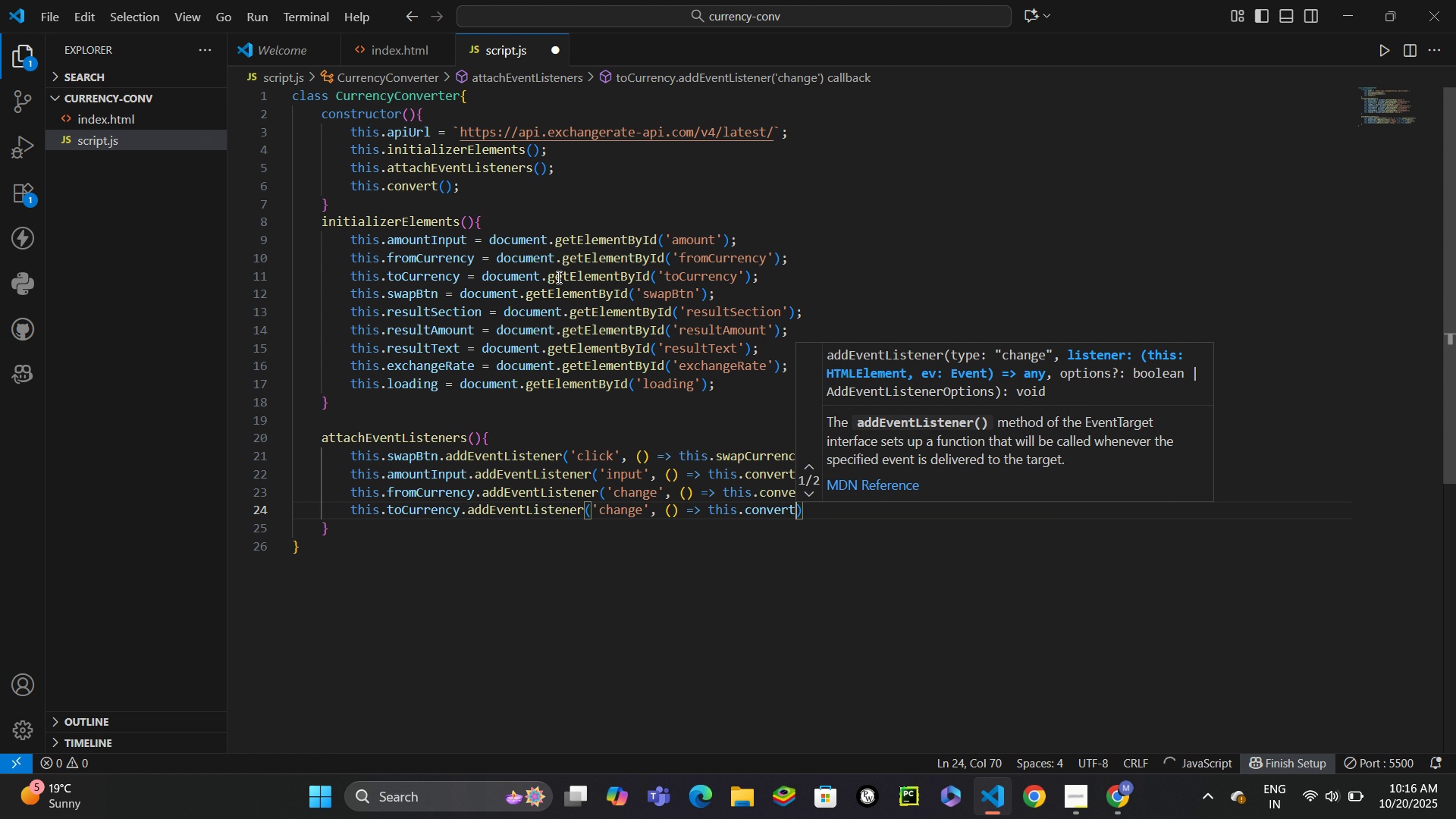 
key(Enter)
 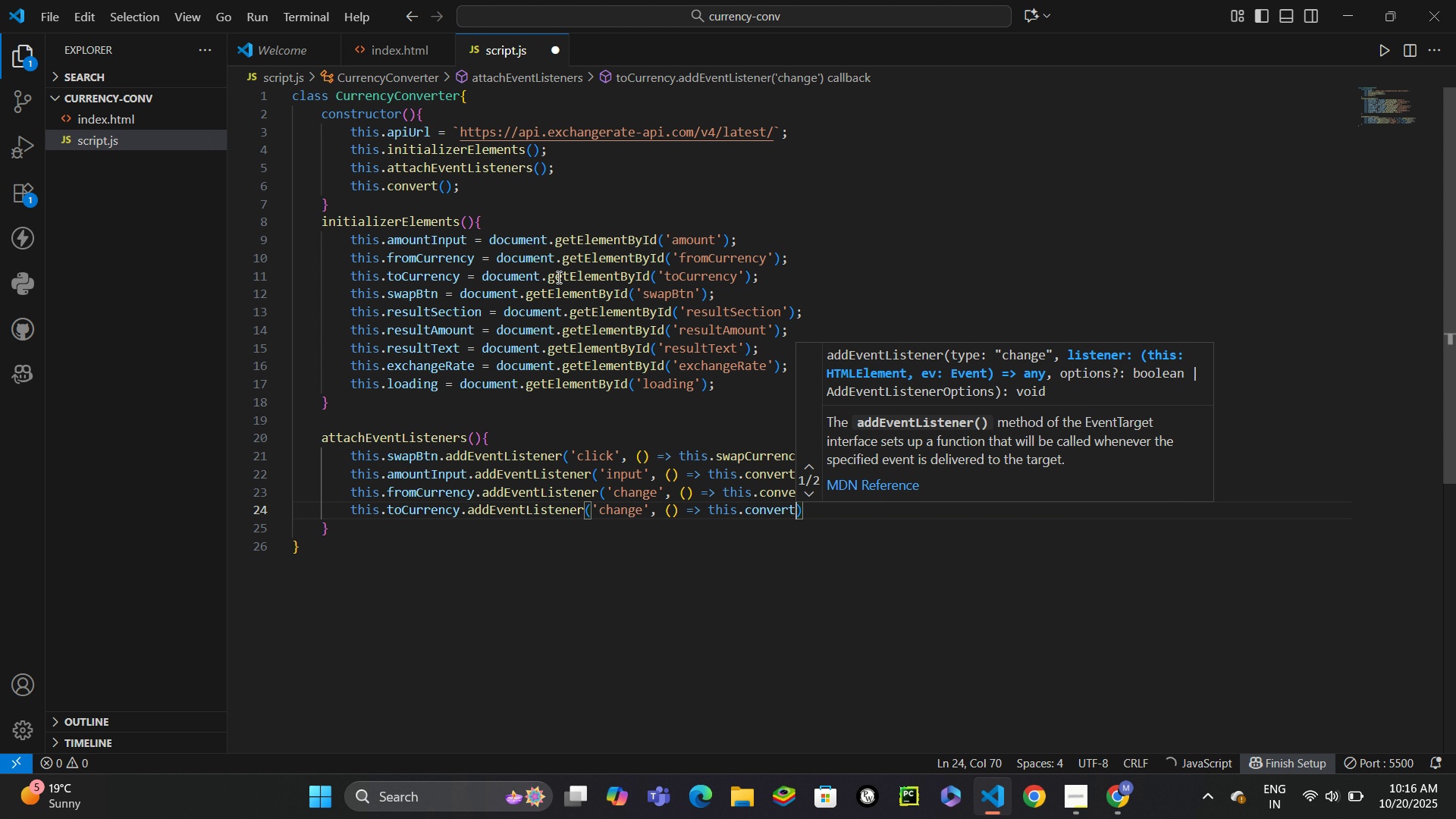 
key(Shift+9)
 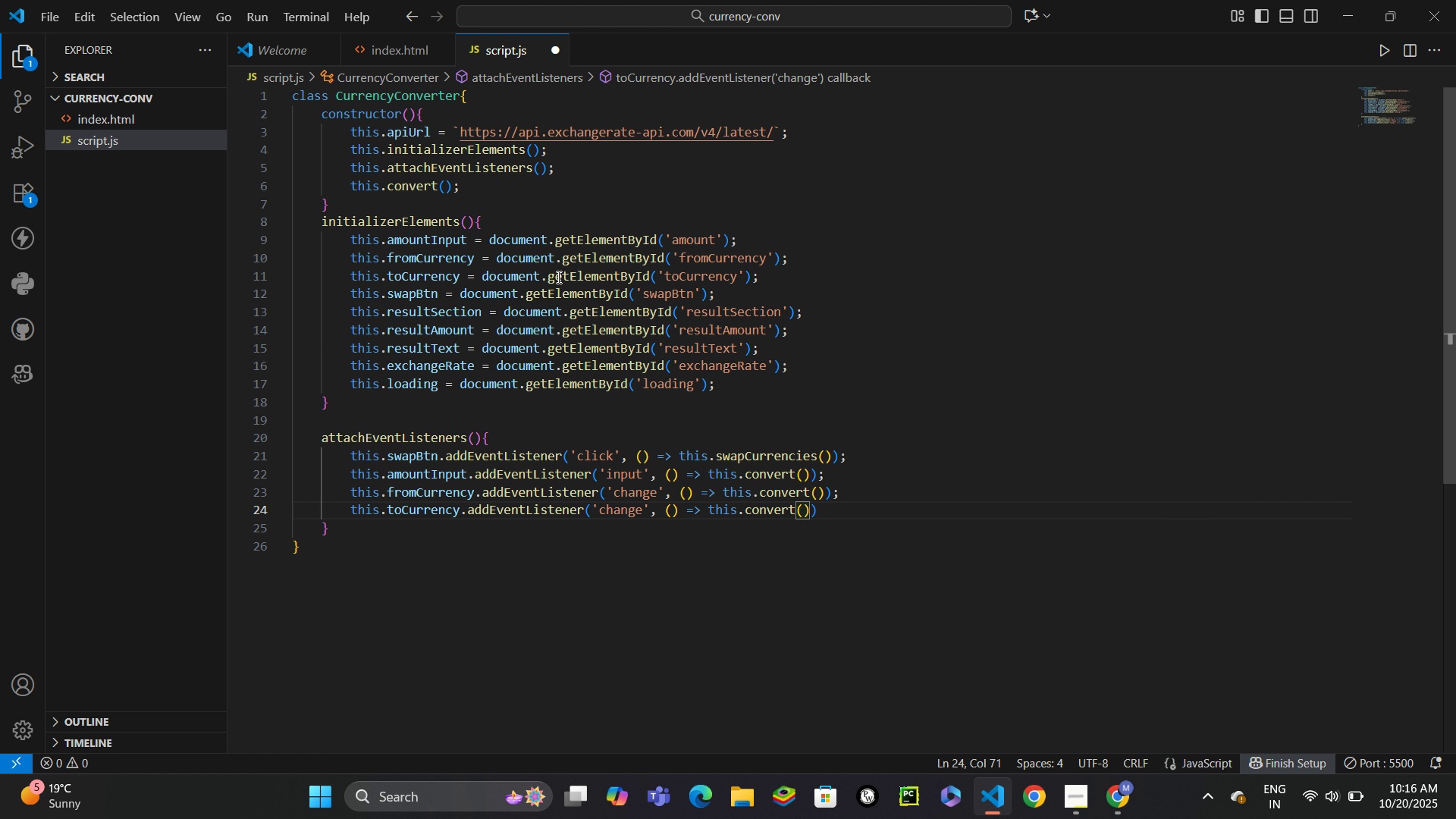 
key(ArrowRight)
 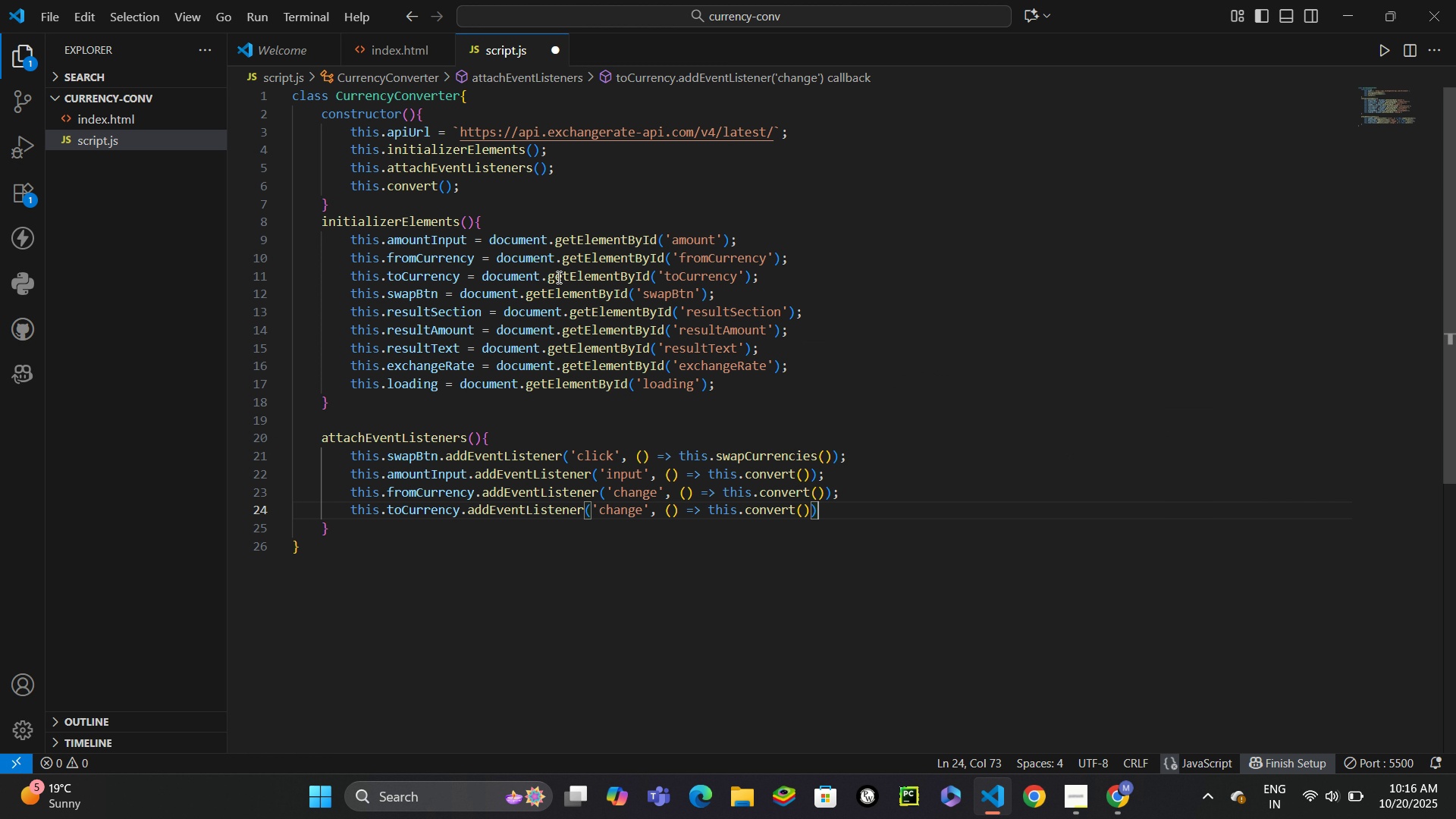 
key(ArrowRight)
 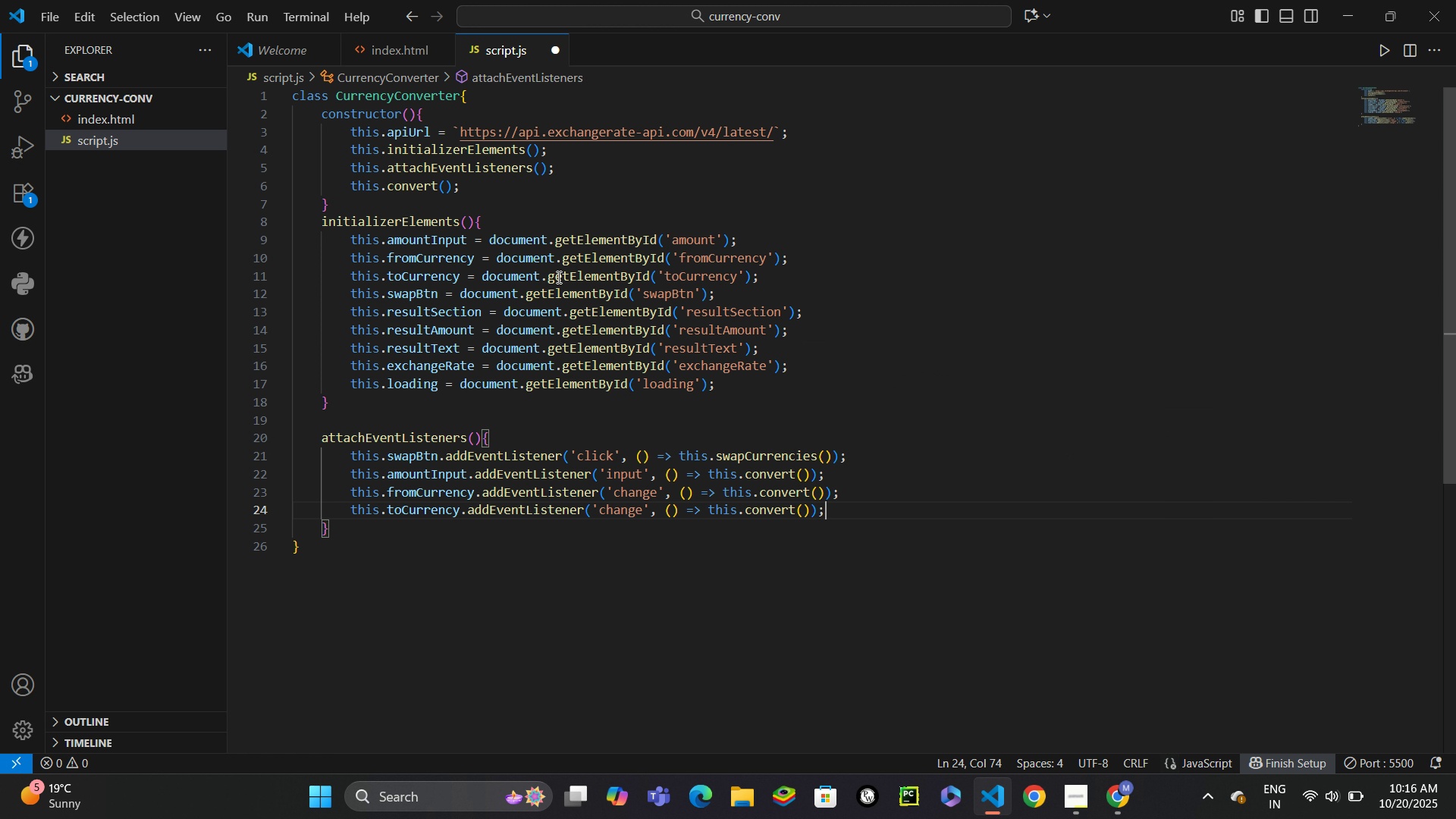 
key(Semicolon)
 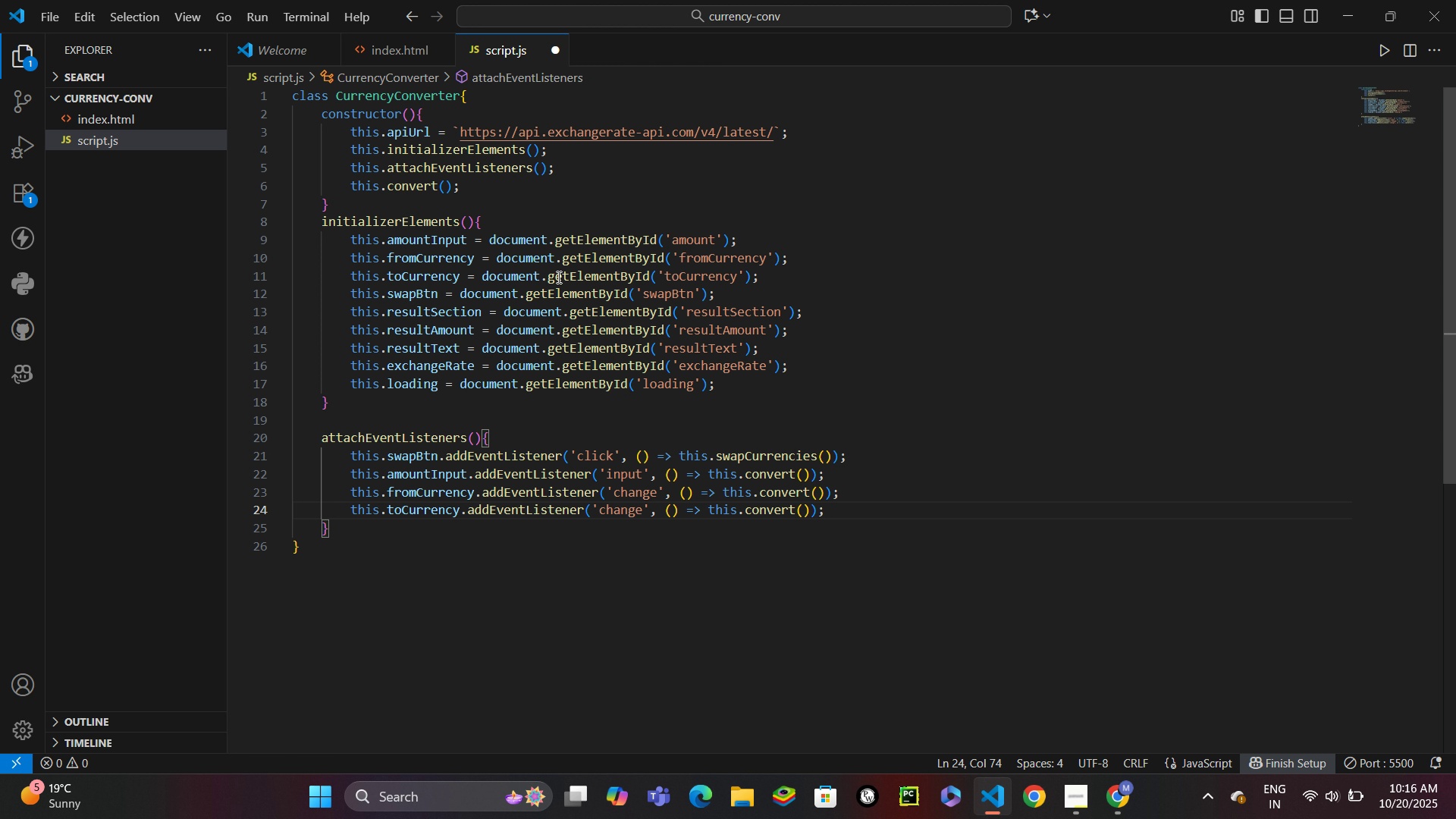 
wait(15.38)
 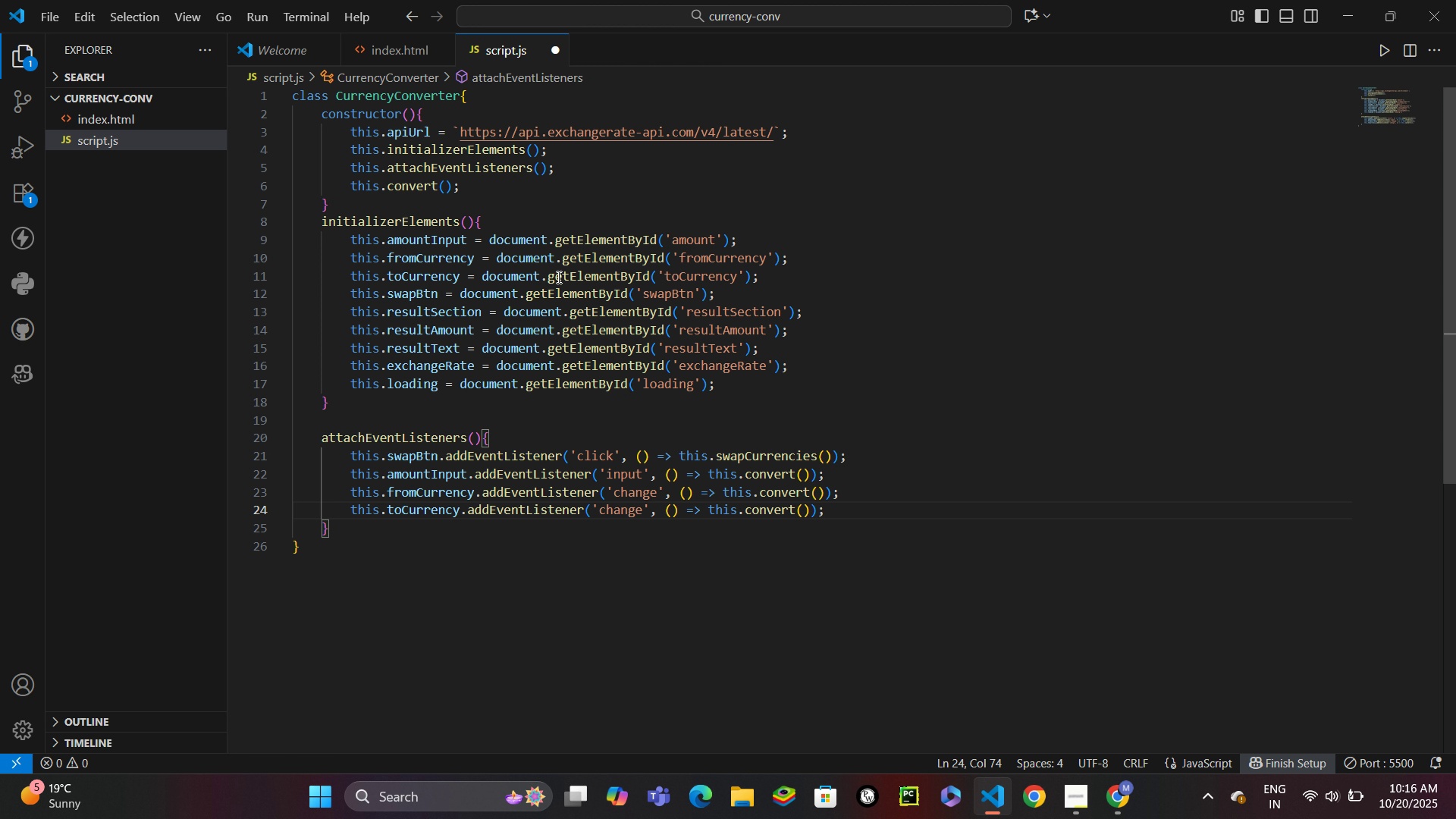 
left_click([469, 526])
 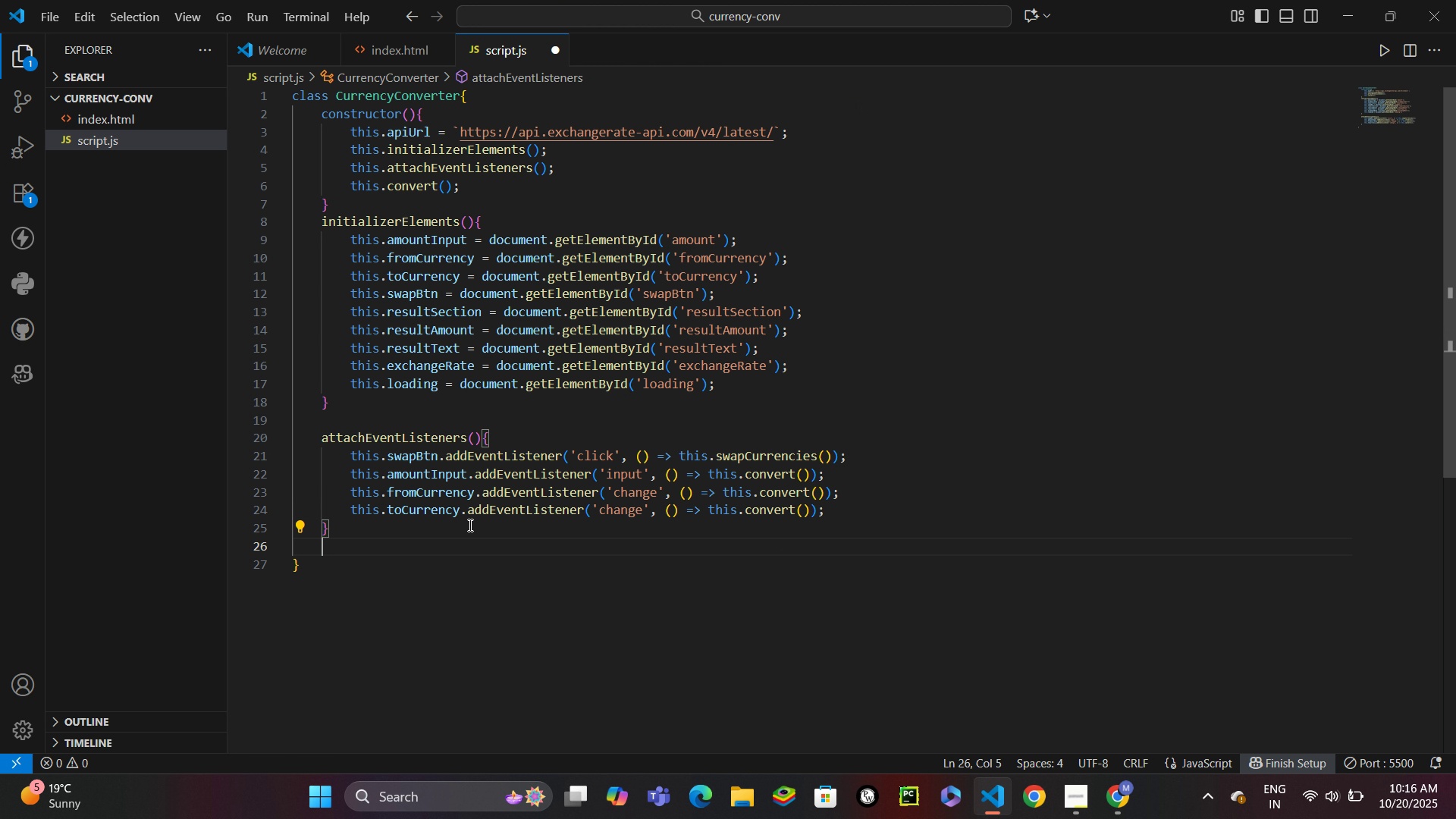 
key(Enter)
 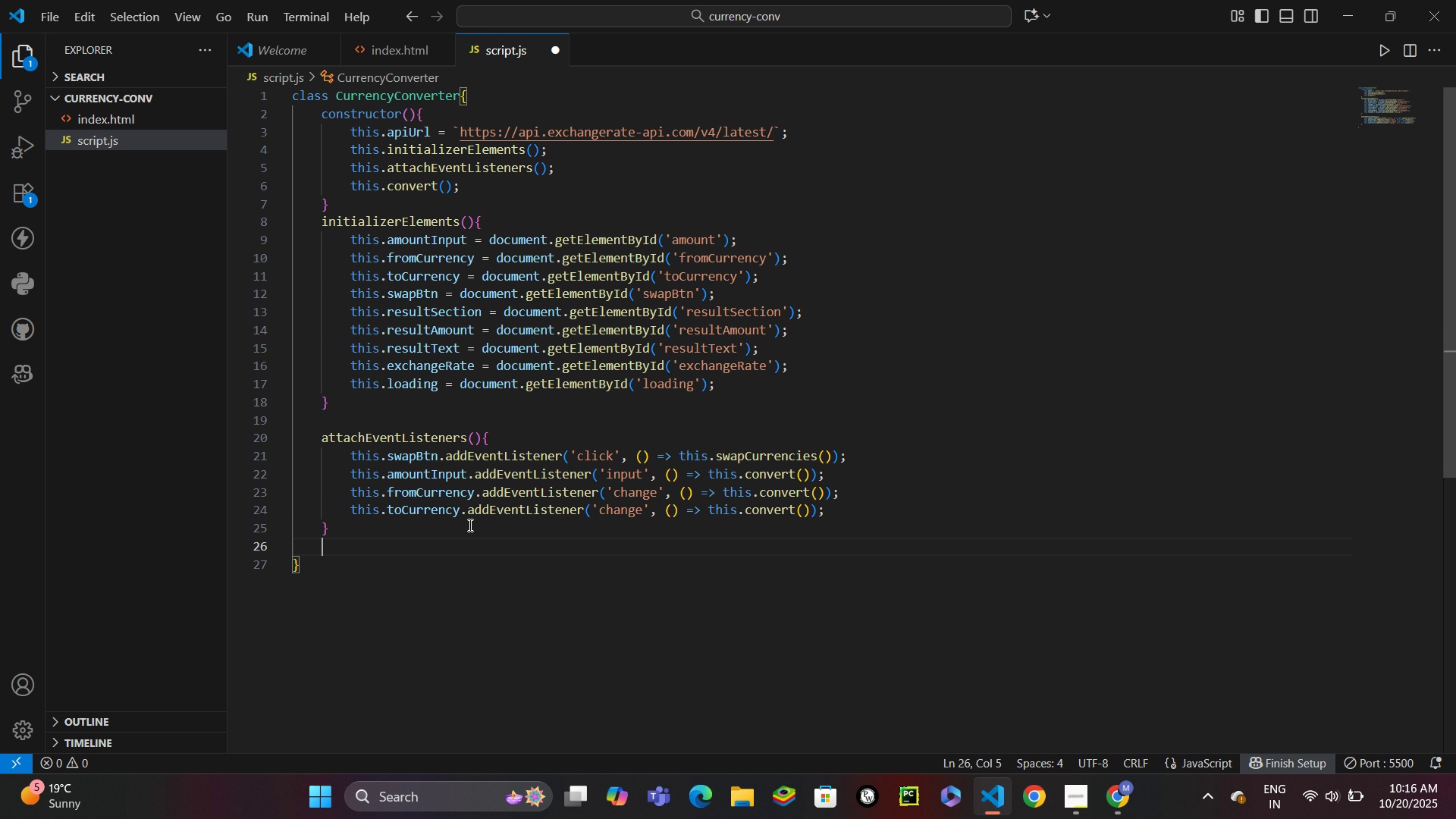 
key(Enter)
 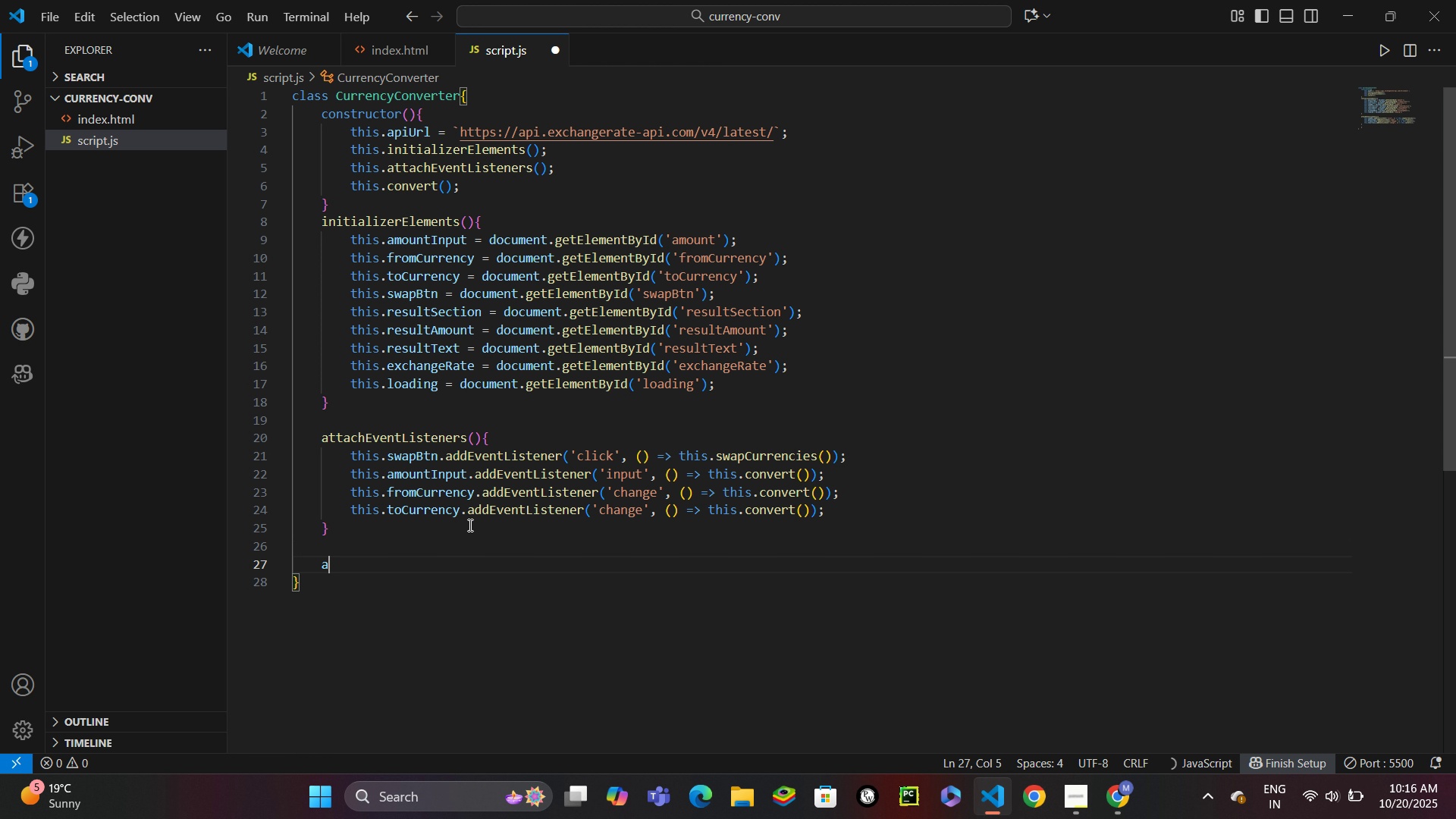 
type(asy)
 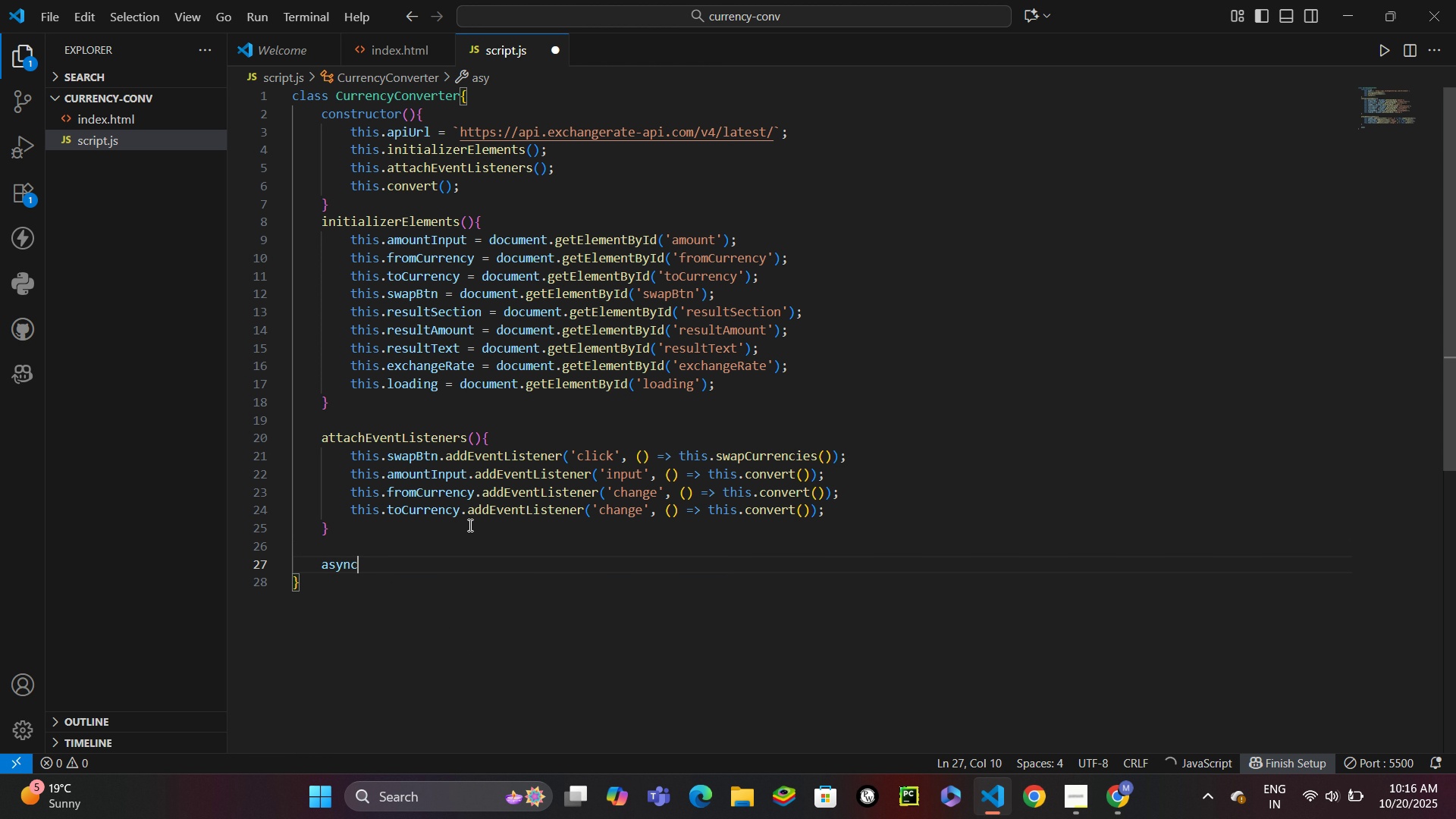 
key(Enter)
 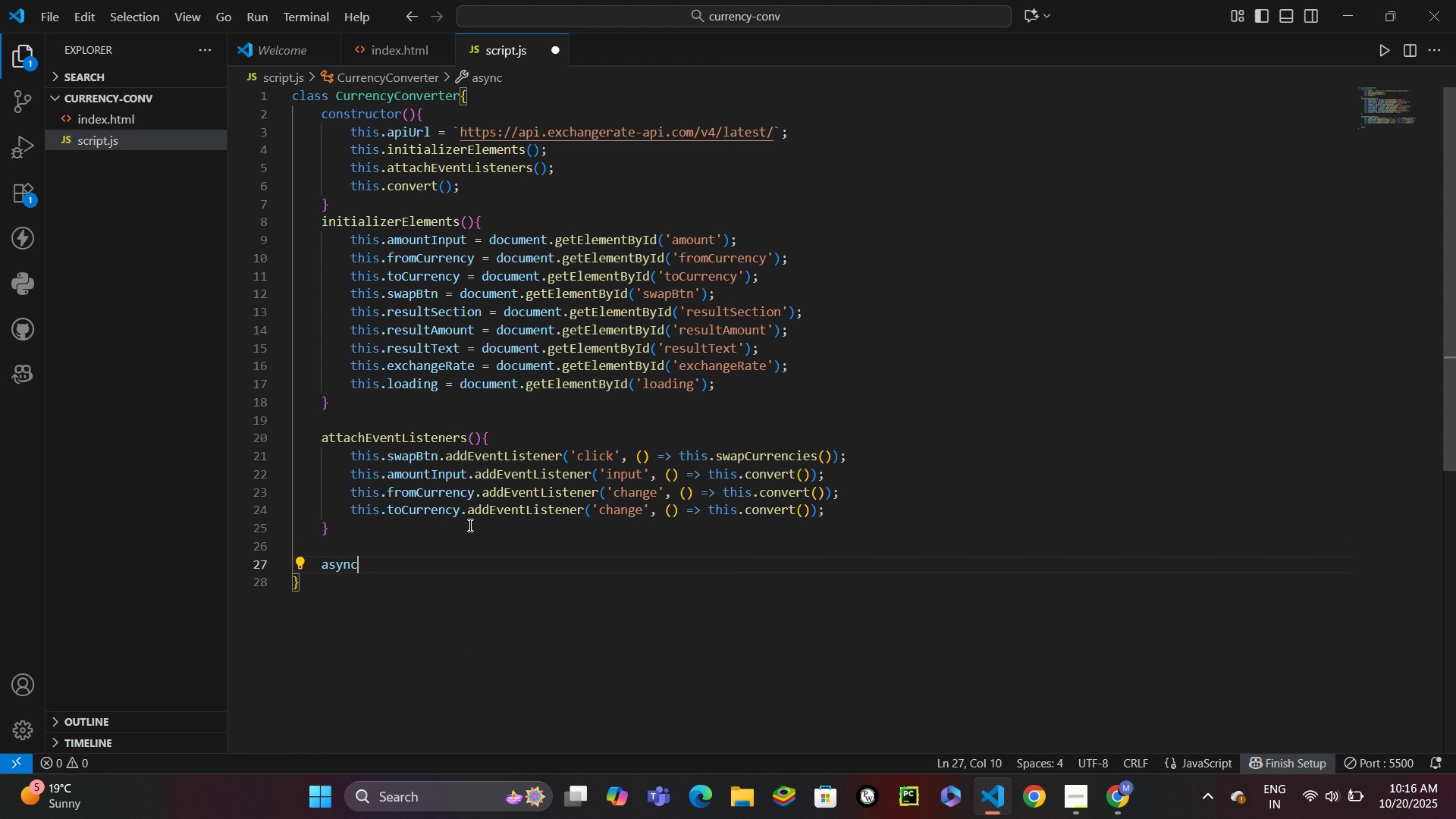 
type( convert )
key(Backspace)
type(()
 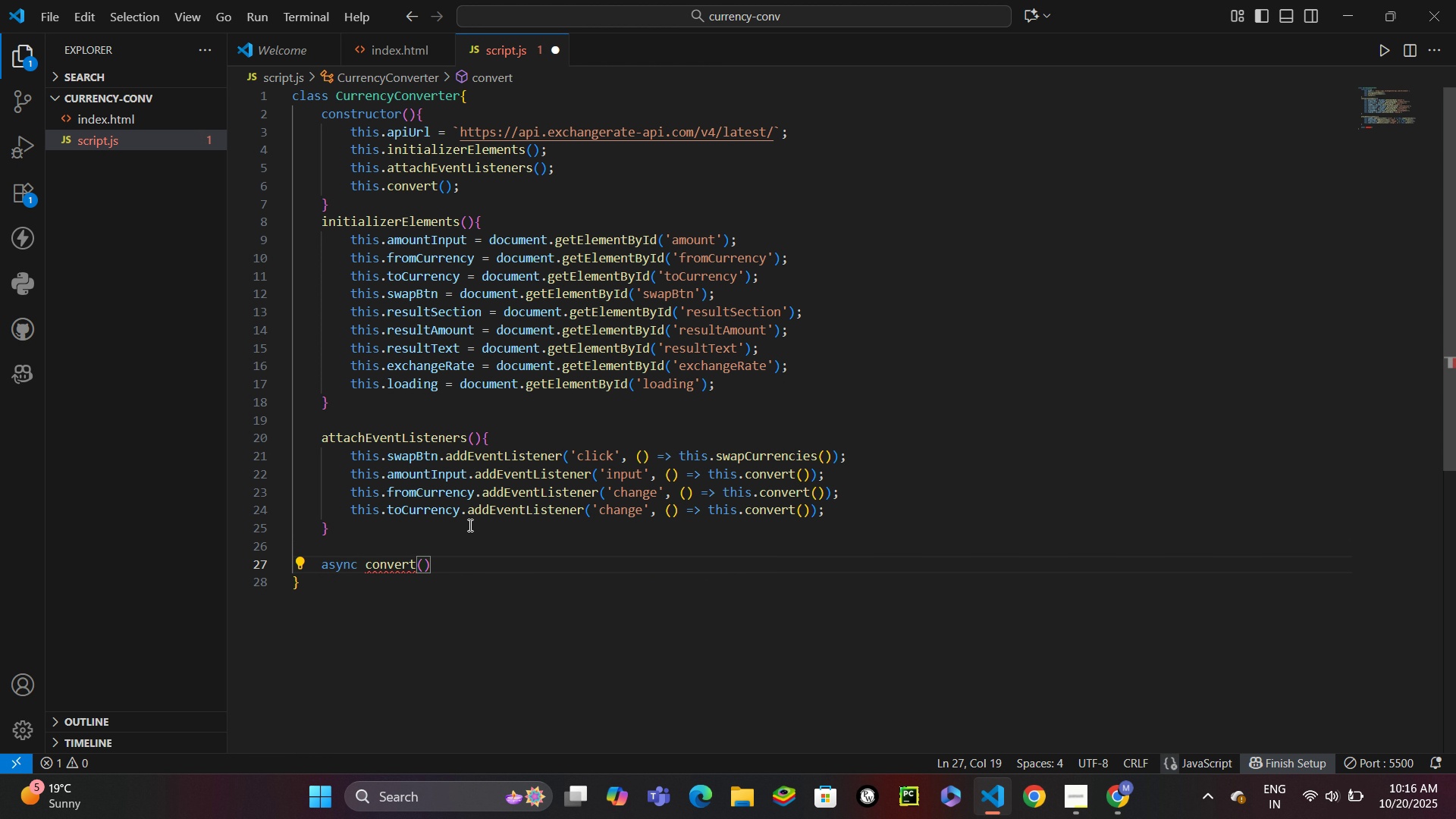 
key(ArrowRight)
 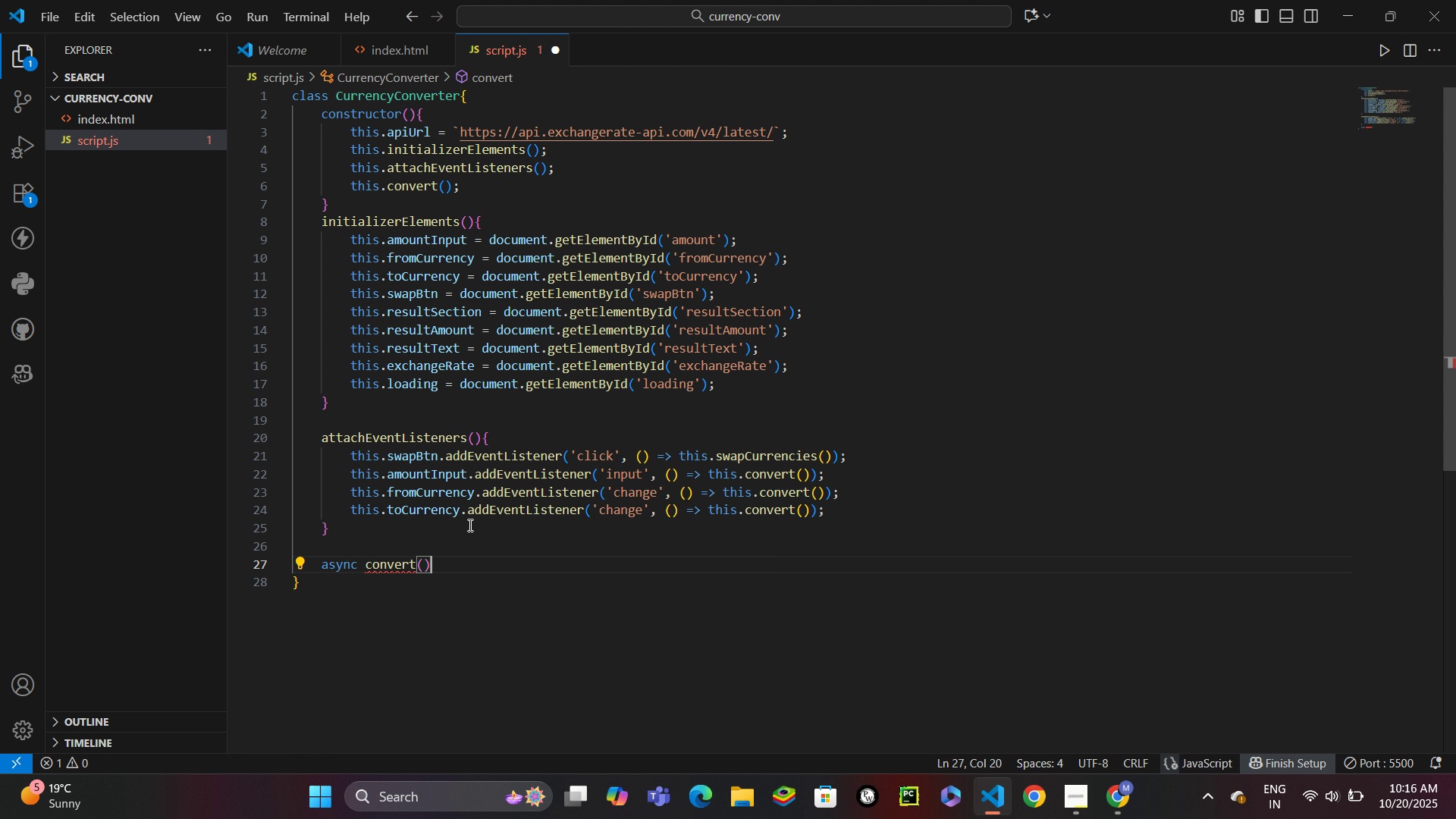 
key(Shift+ShiftLeft)
 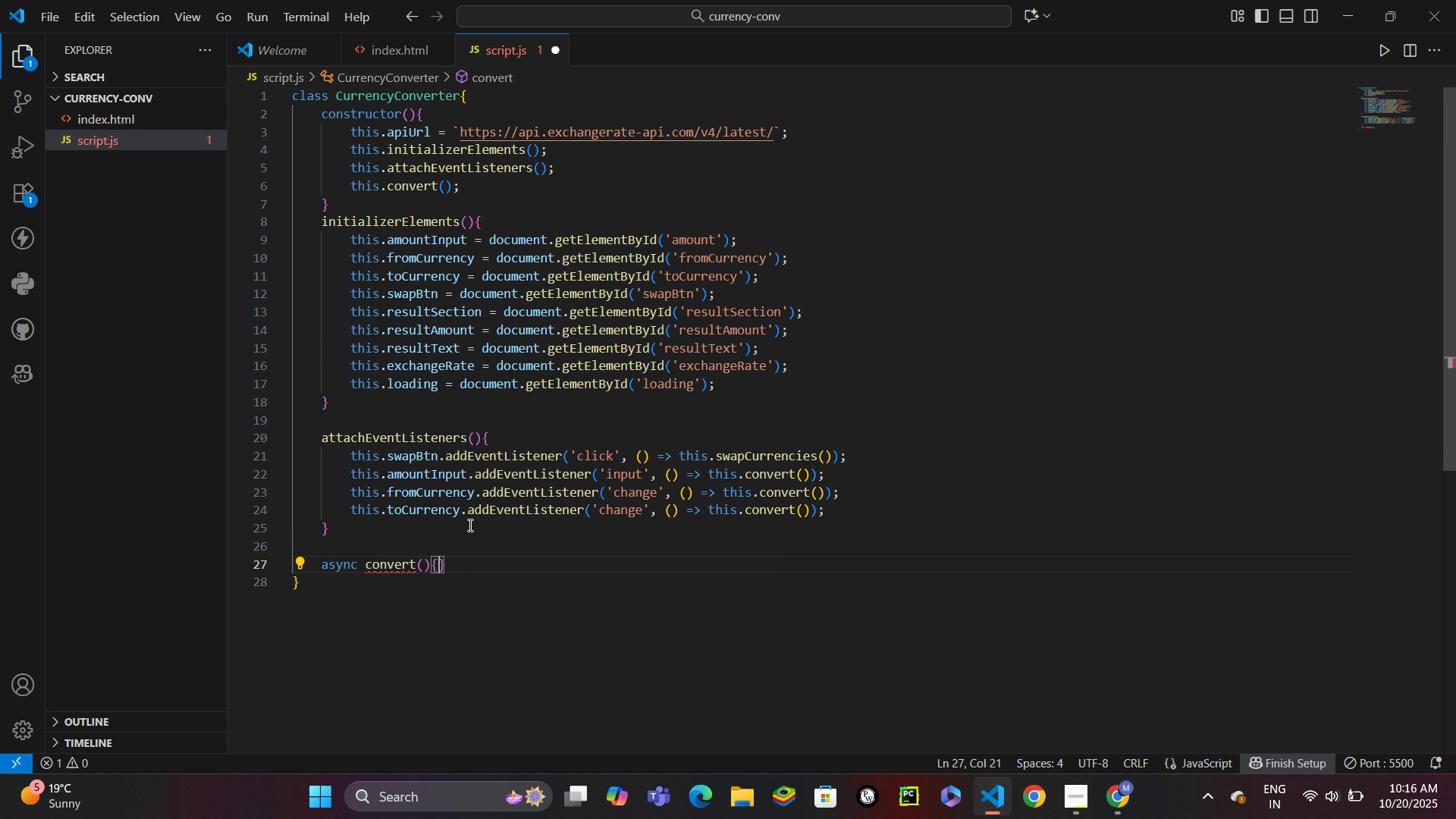 
key(Shift+BracketLeft)
 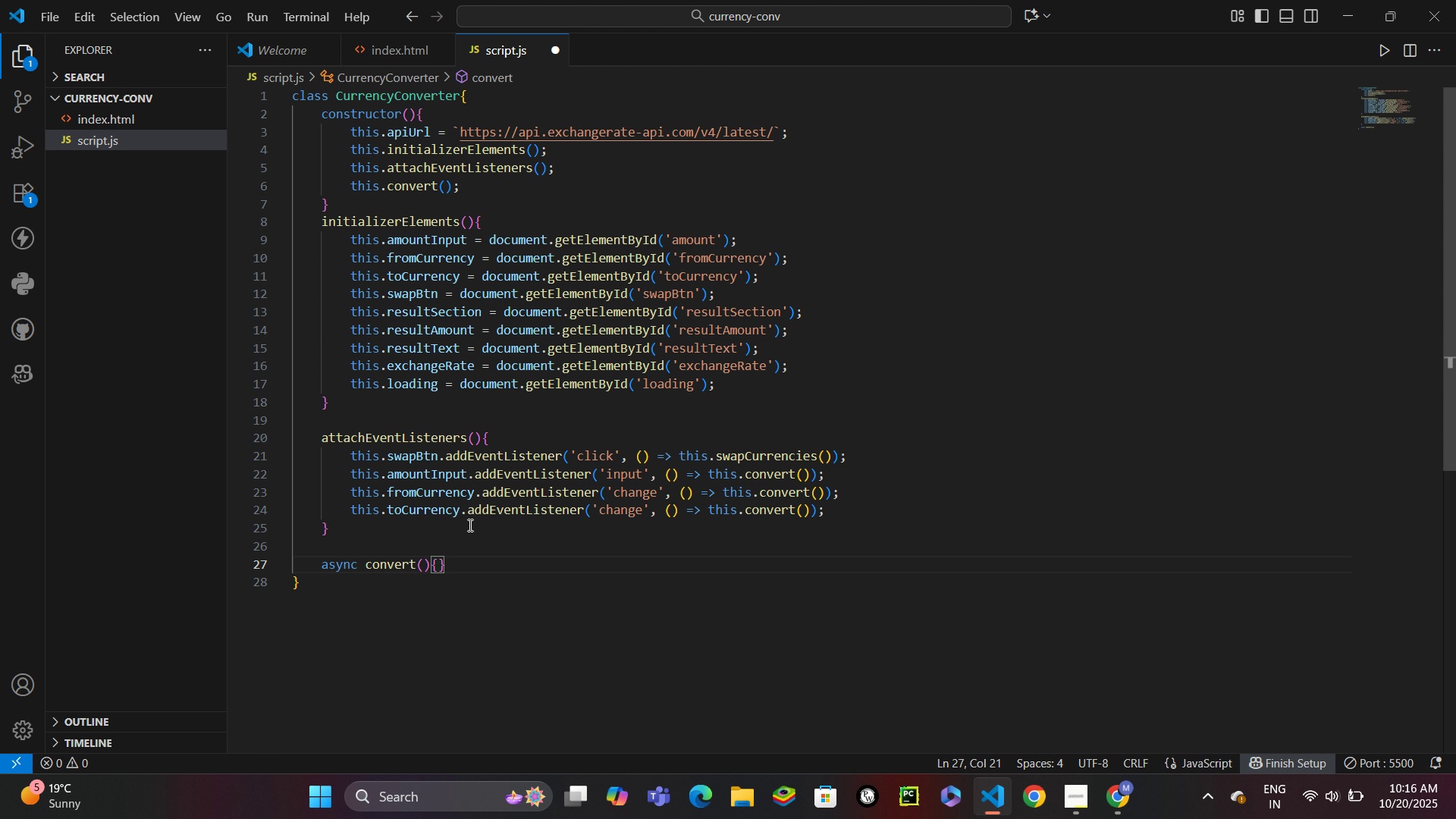 
key(Enter)
 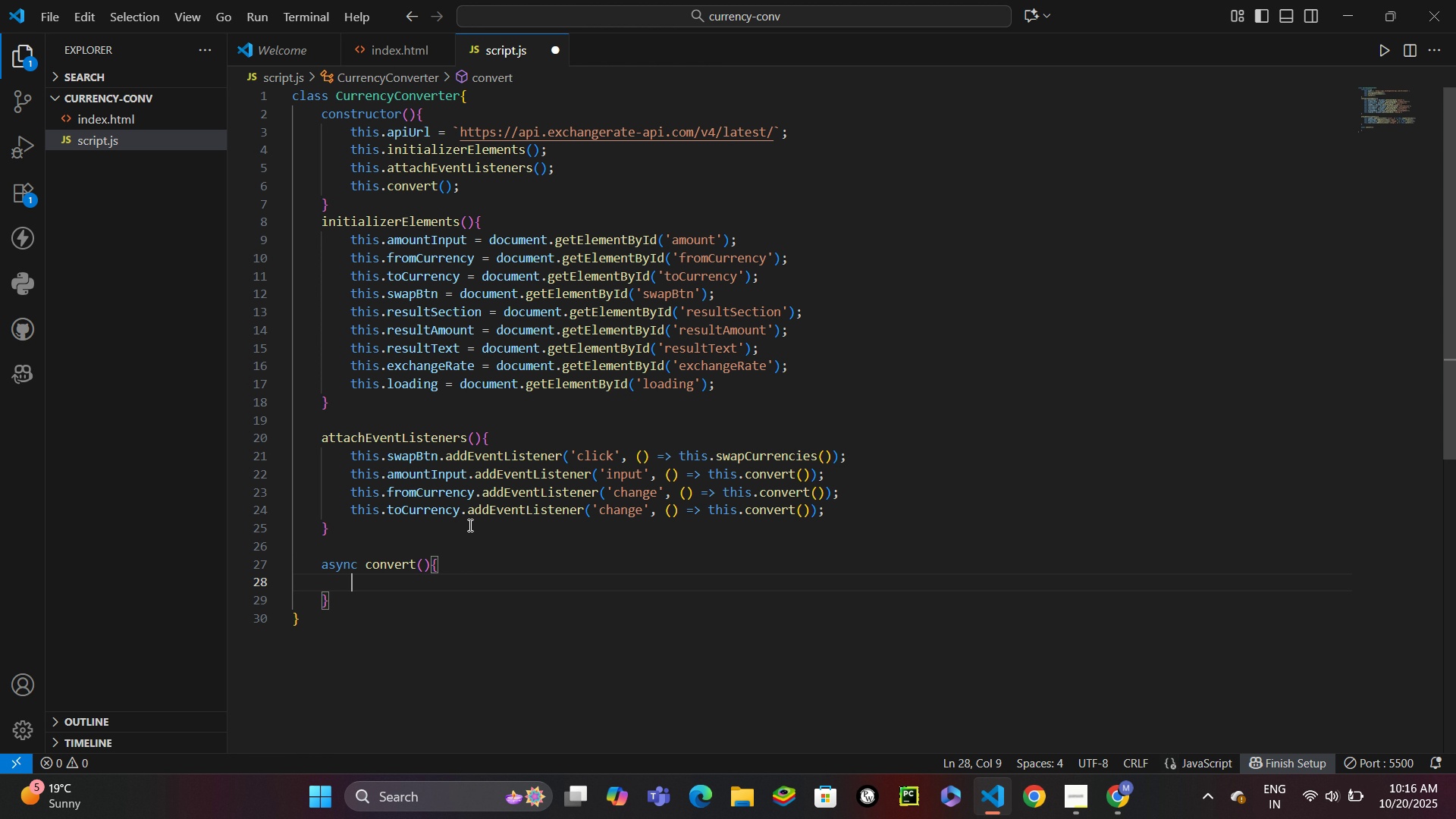 
type(const amount = parseFloa)
 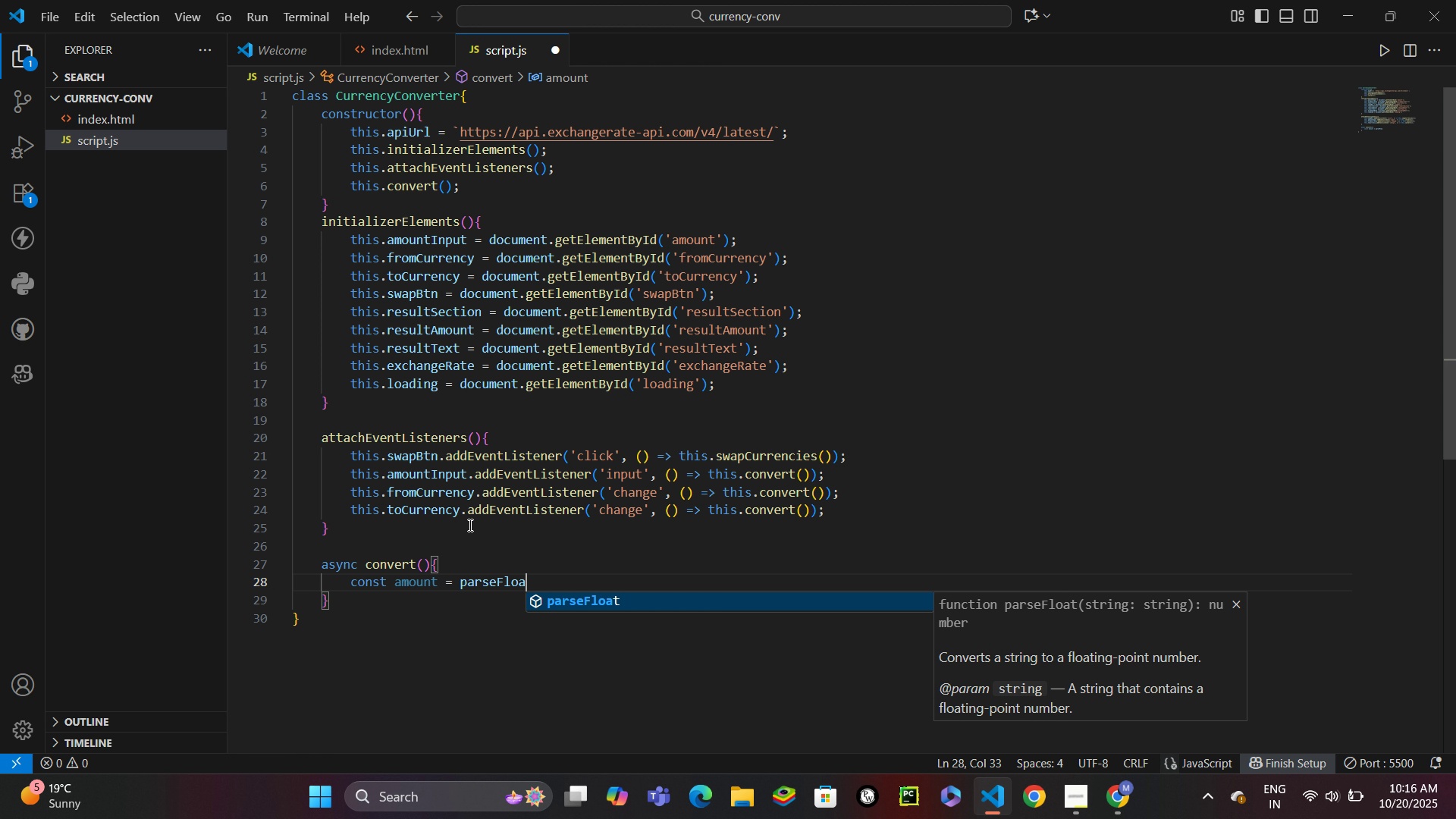 
key(Enter)
 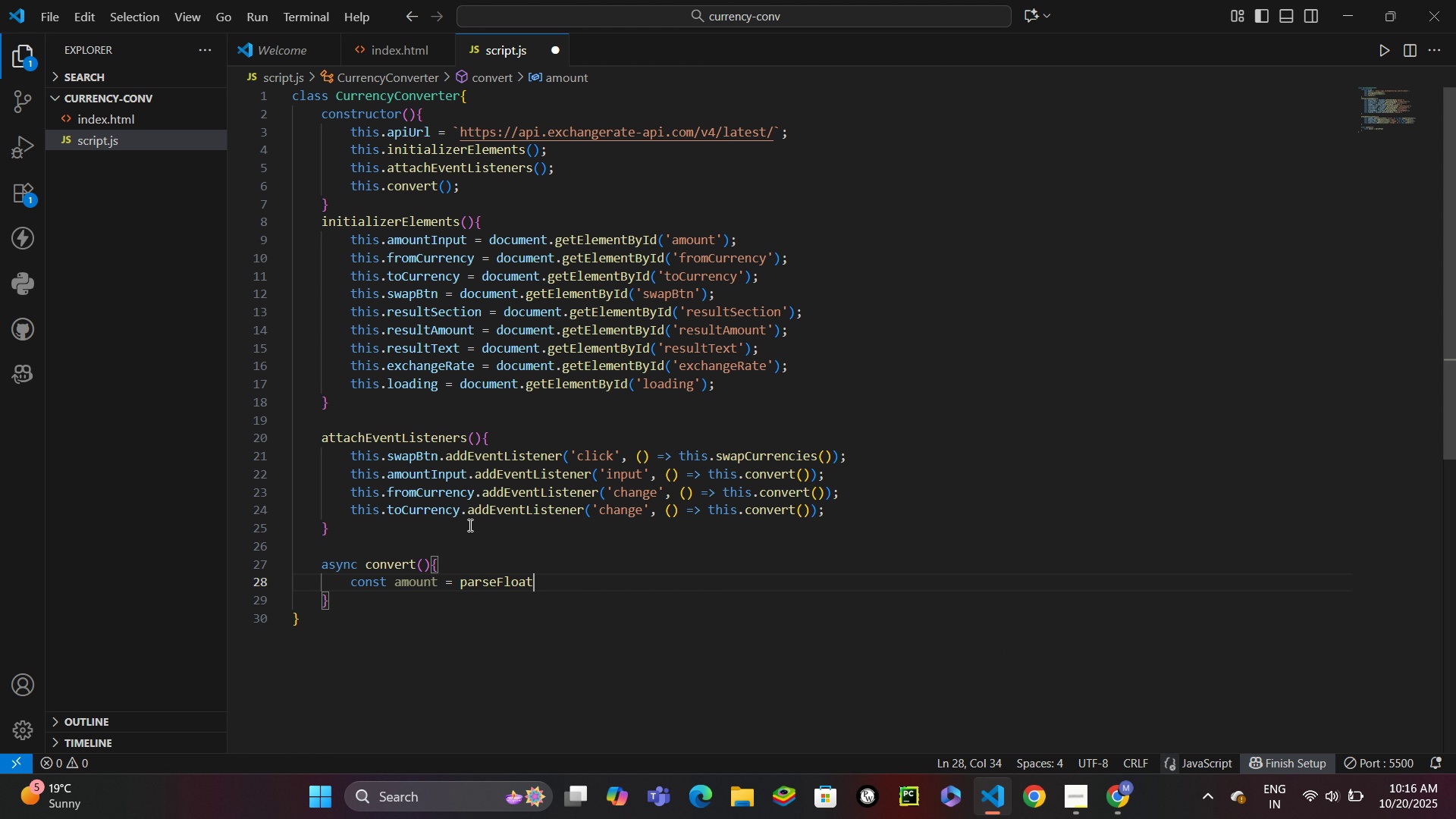 
type((this.amou)
 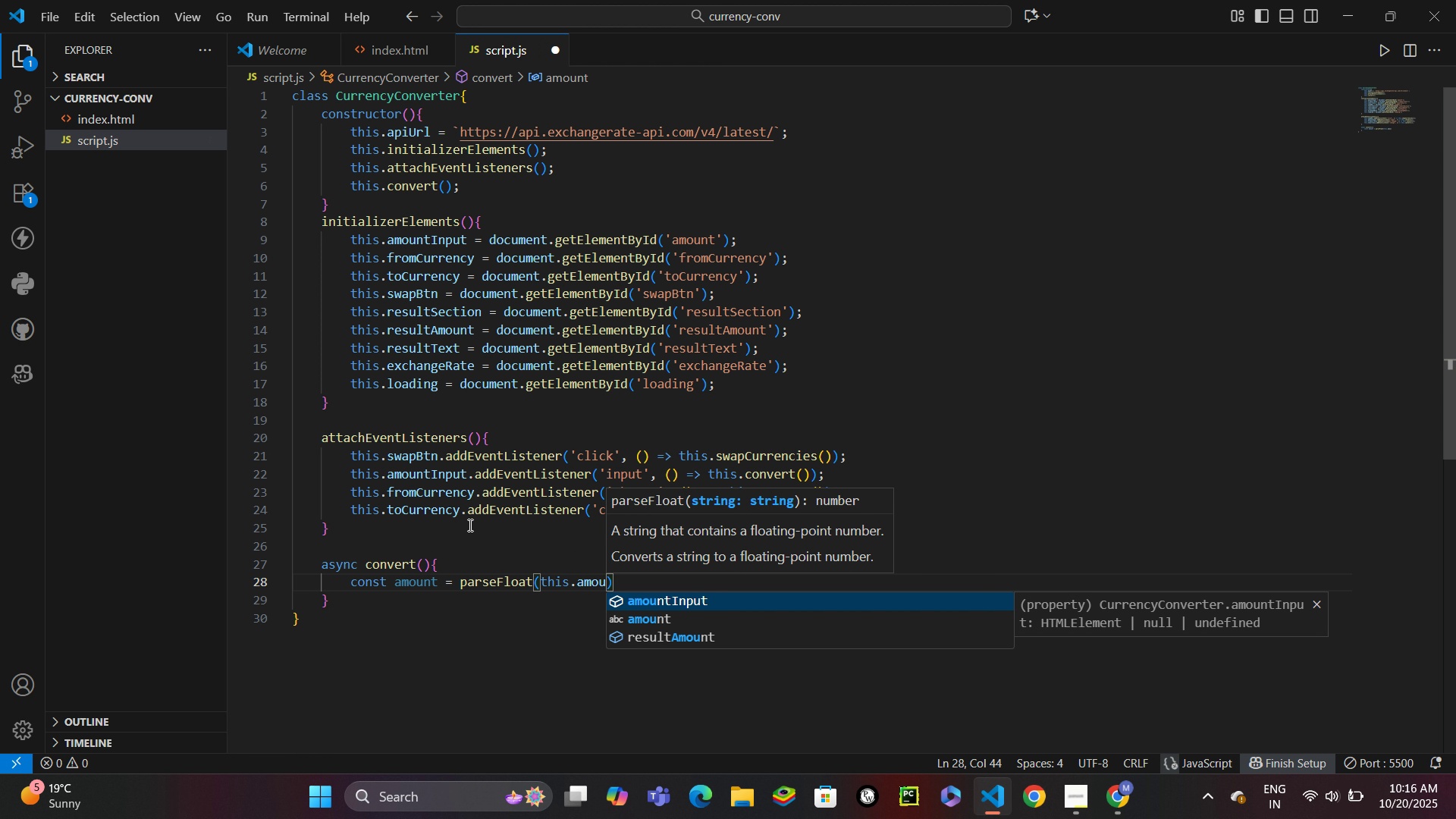 
key(Enter)
 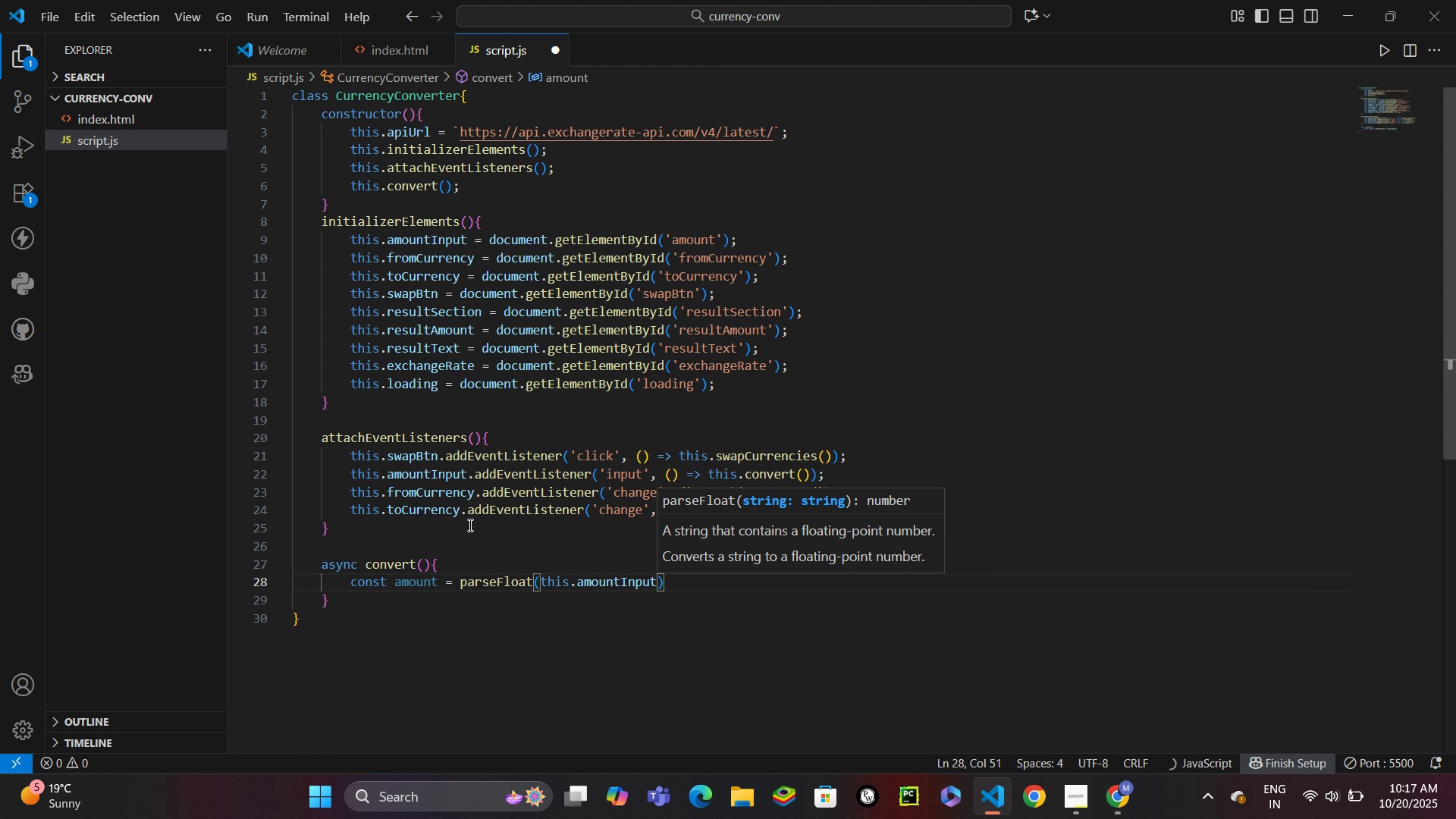 
type(.value)
 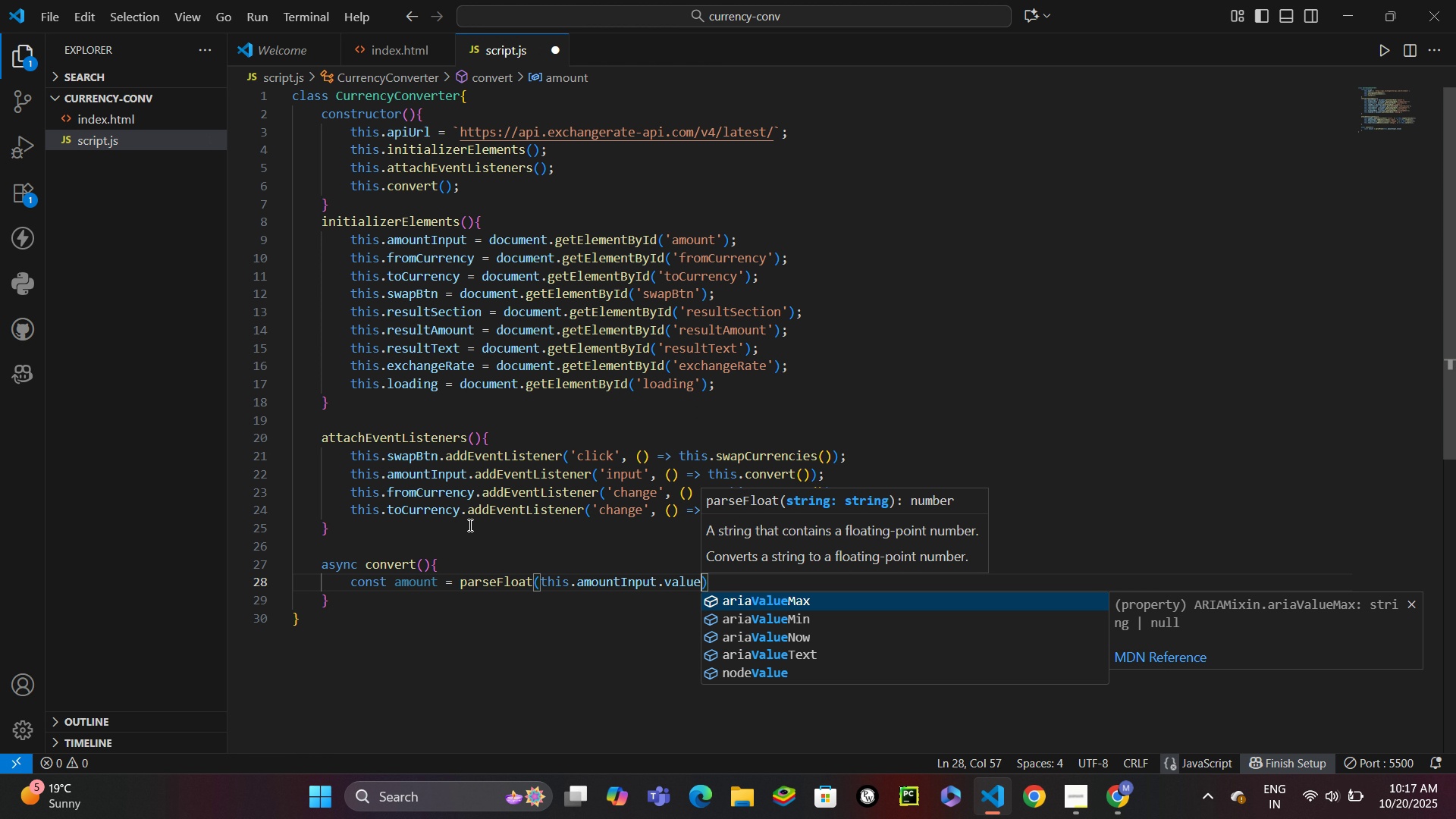 
key(ArrowRight)
 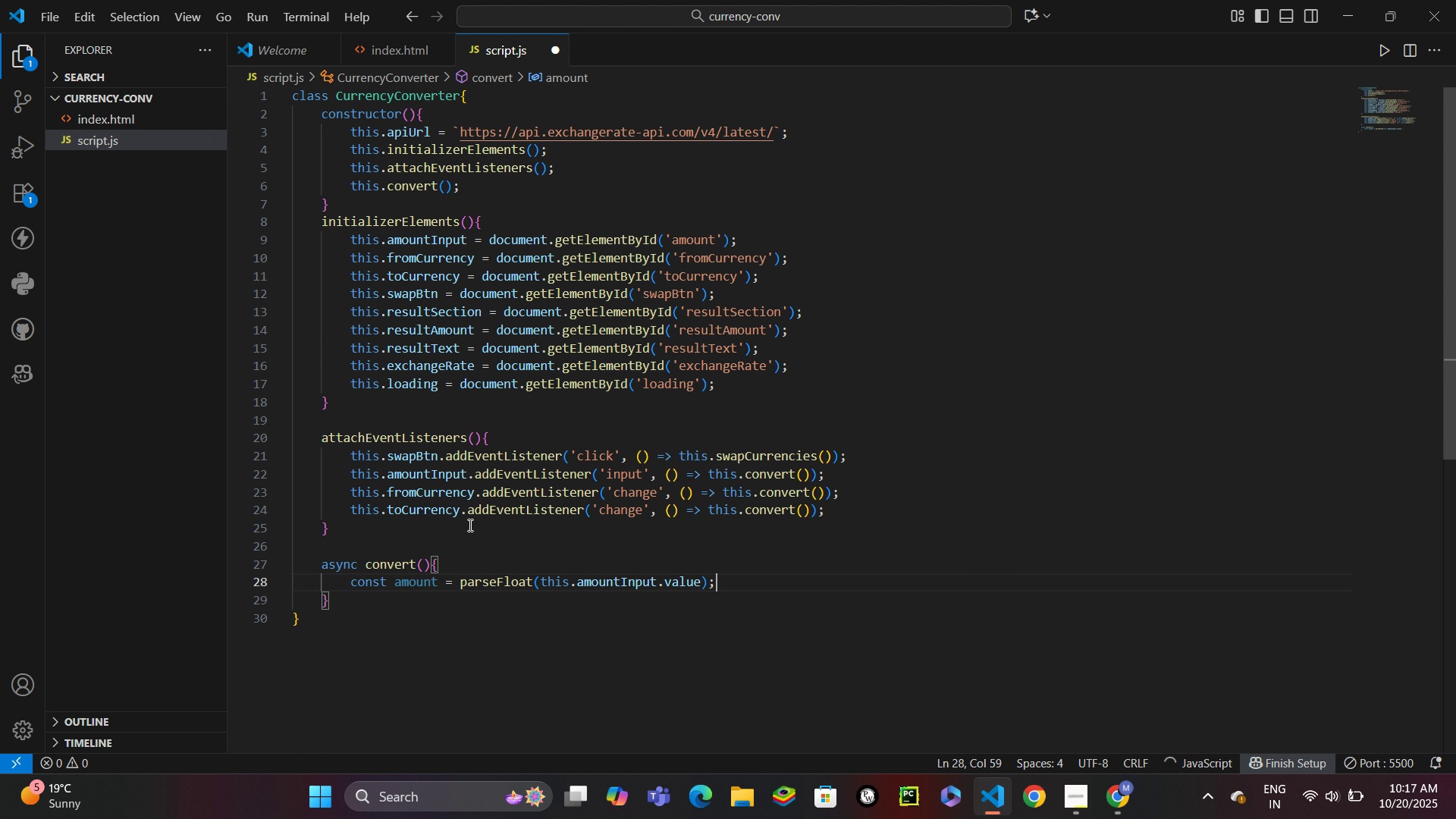 
key(Semicolon)
 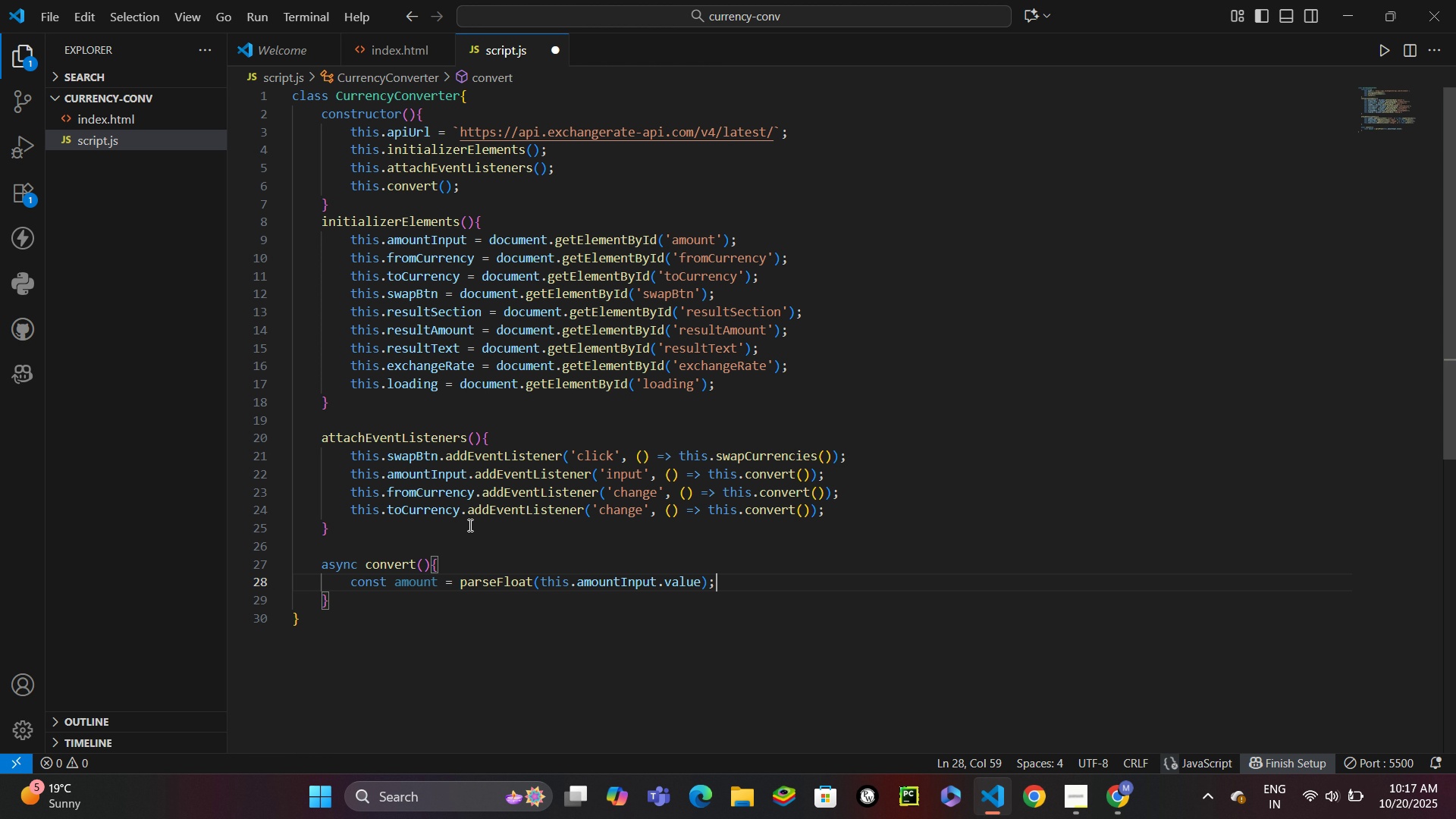 
key(Enter)
 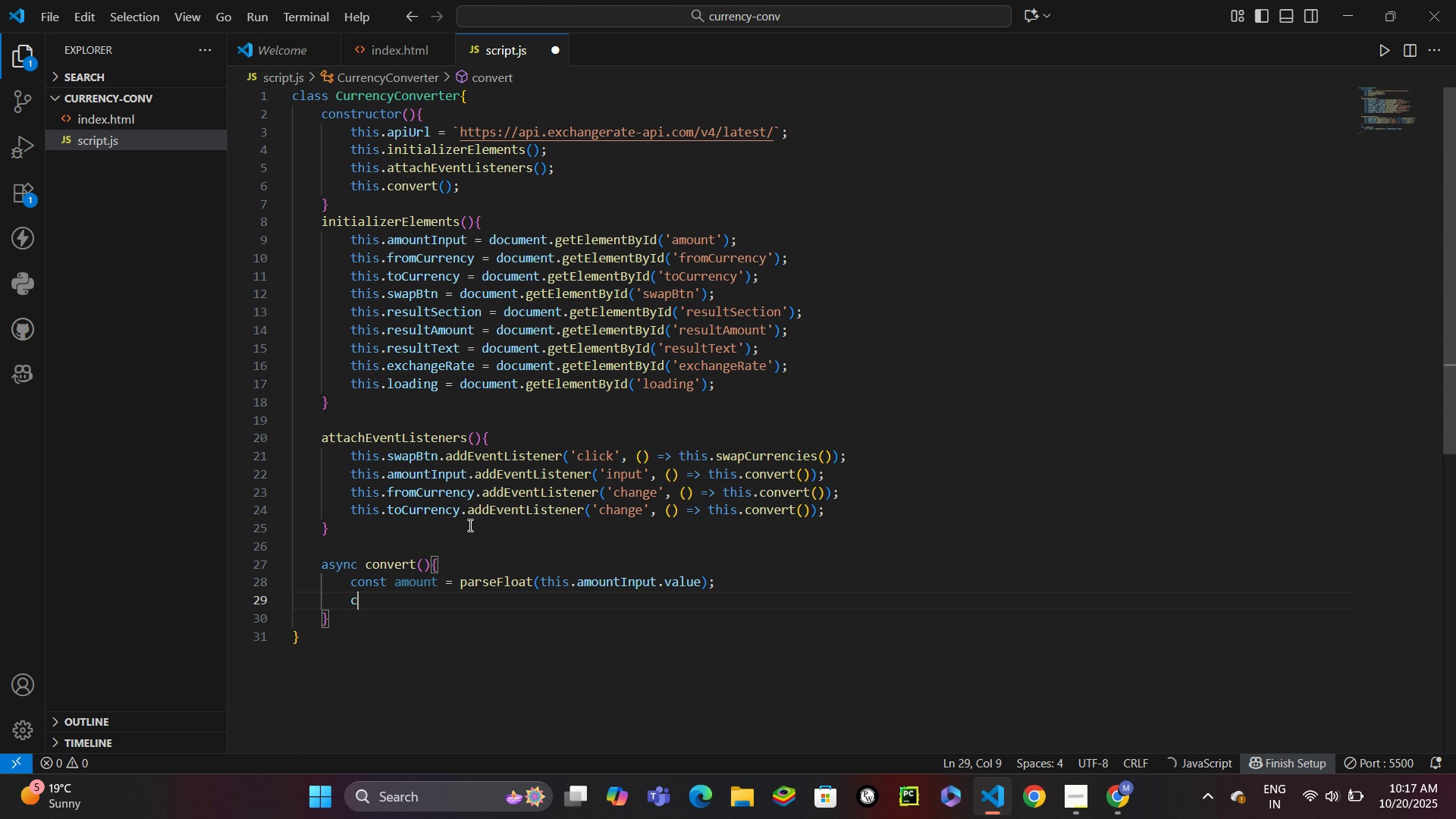 
type(const from = this.from)
 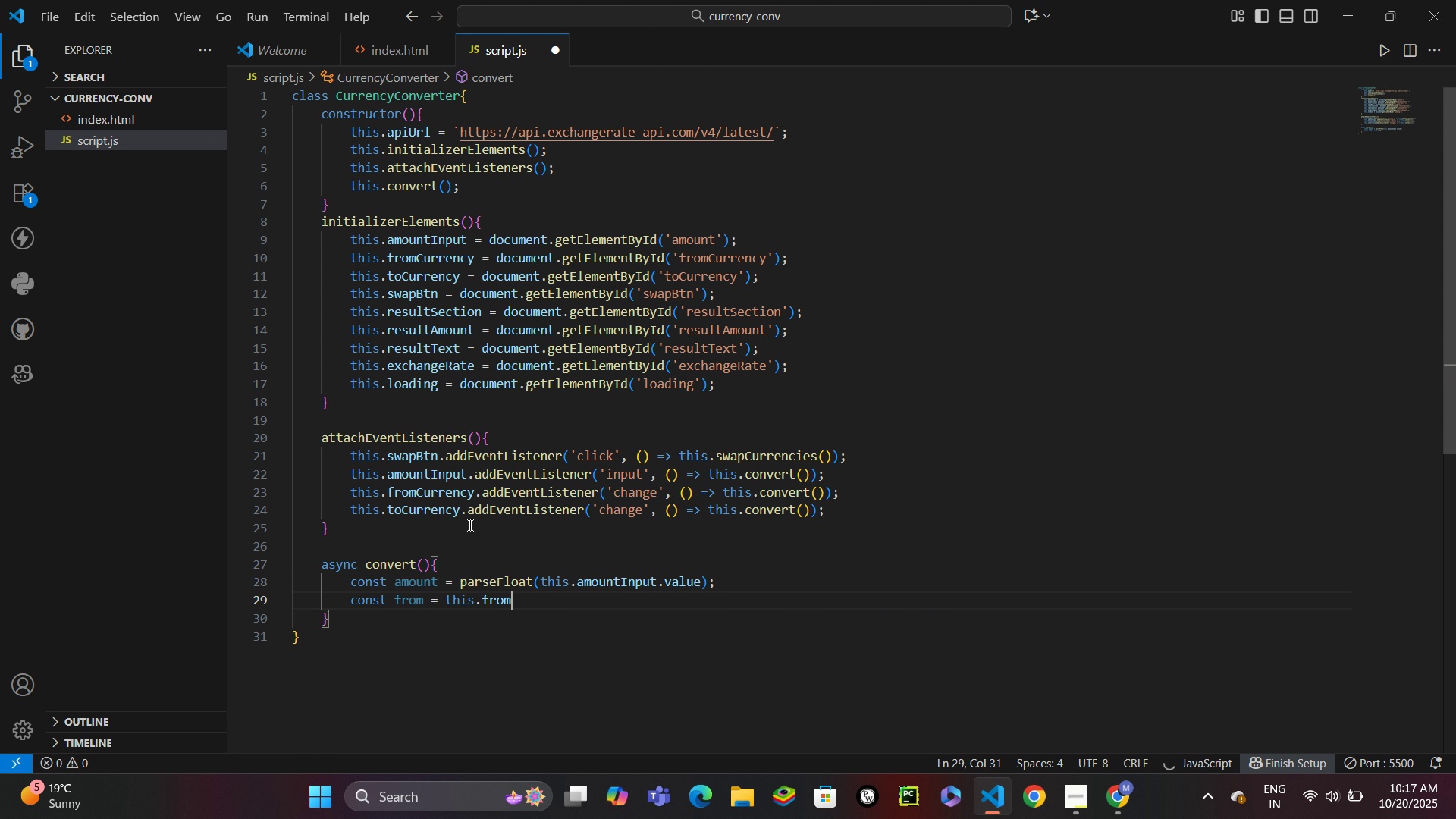 
key(Enter)
 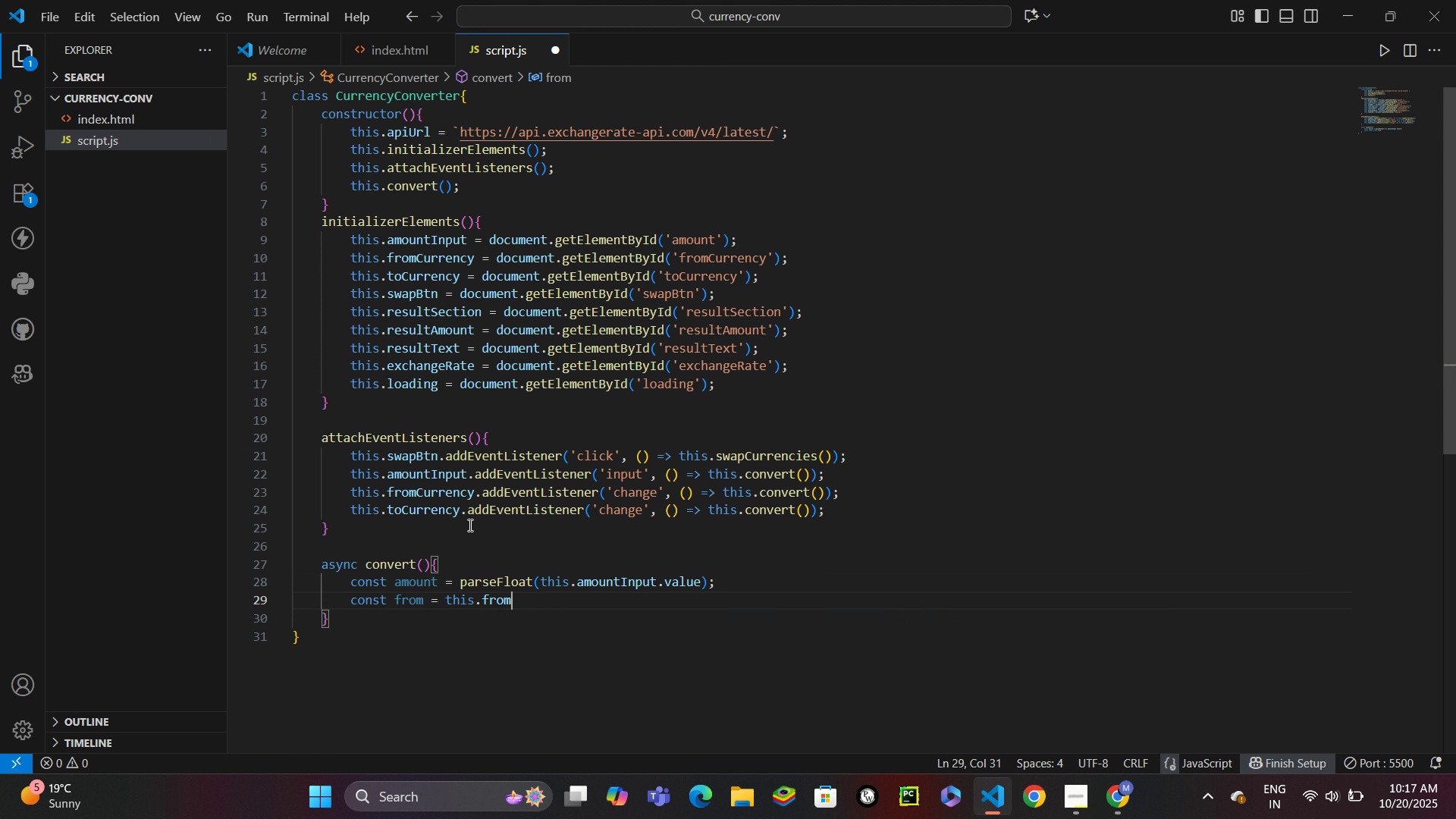 
type(Cu)
 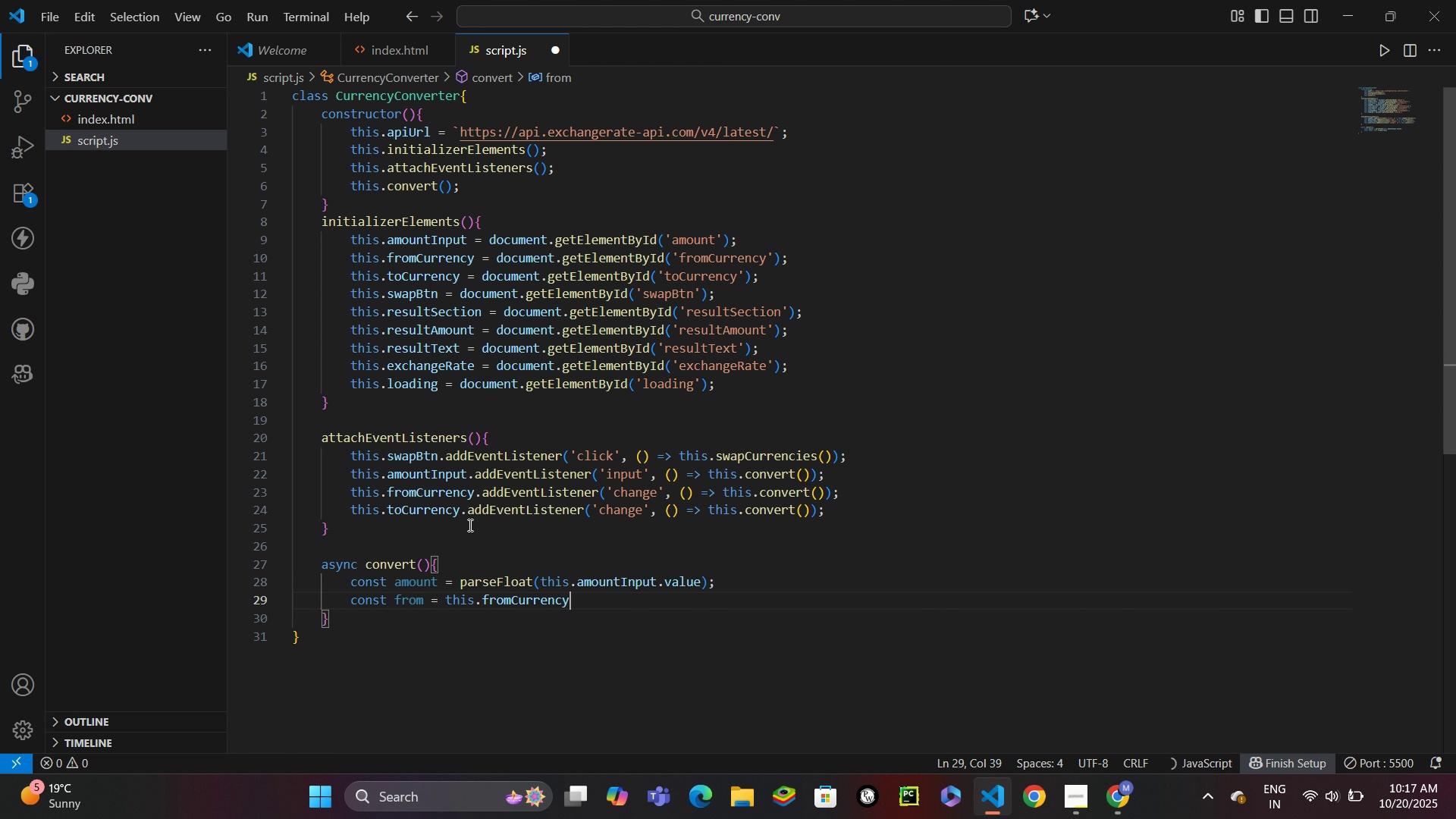 
key(Enter)
 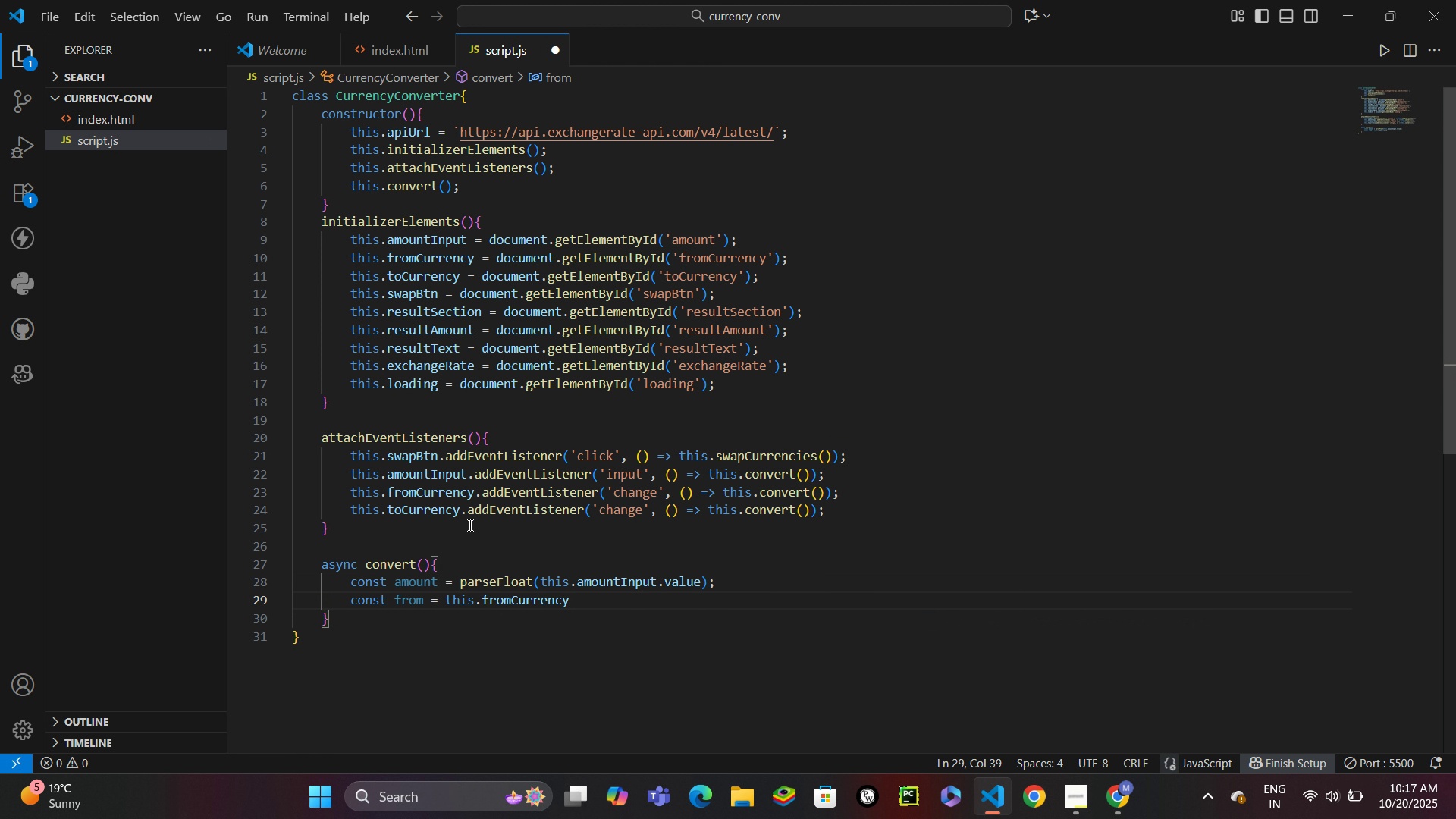 
type(.value;)
 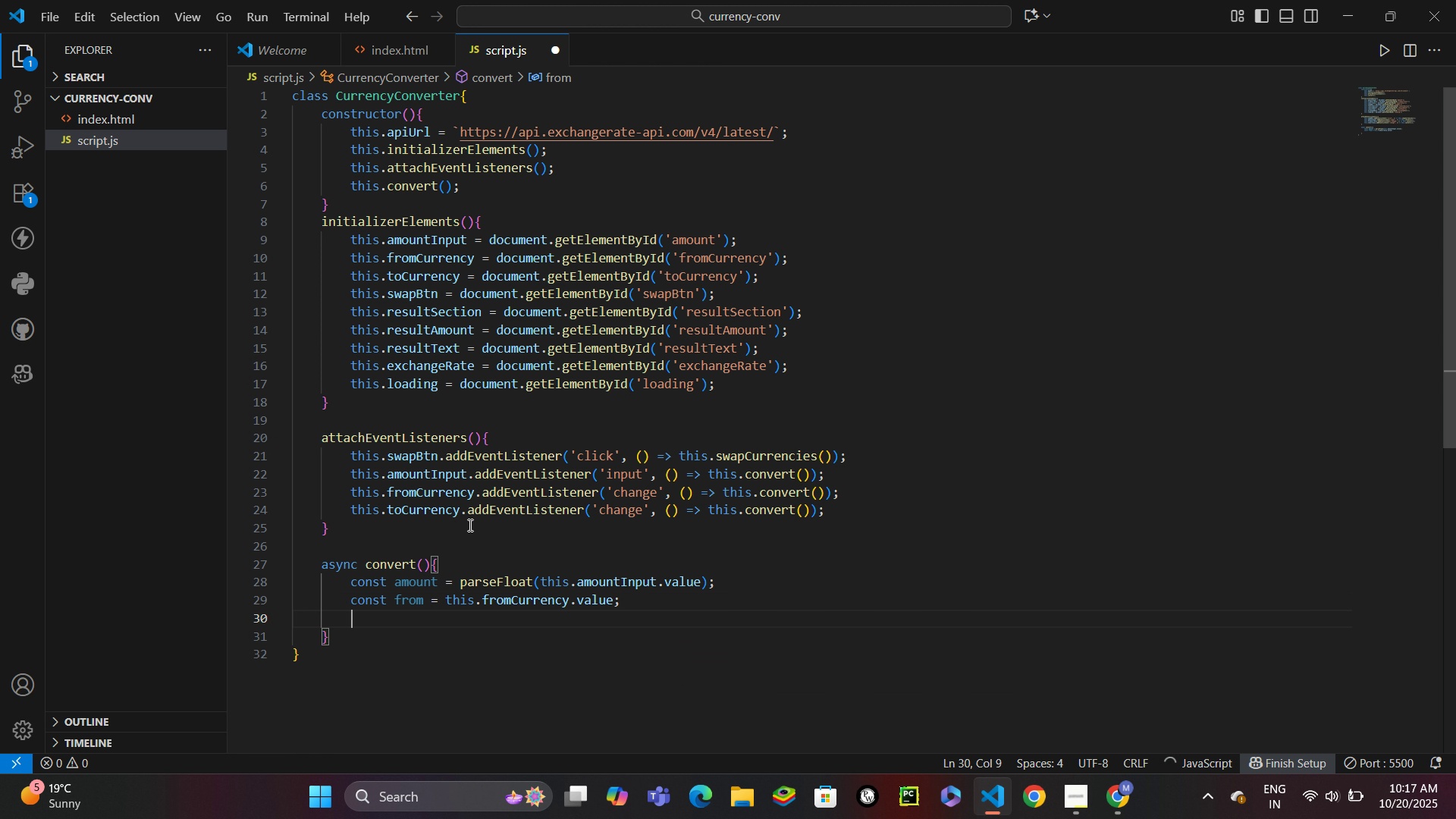 
key(Enter)
 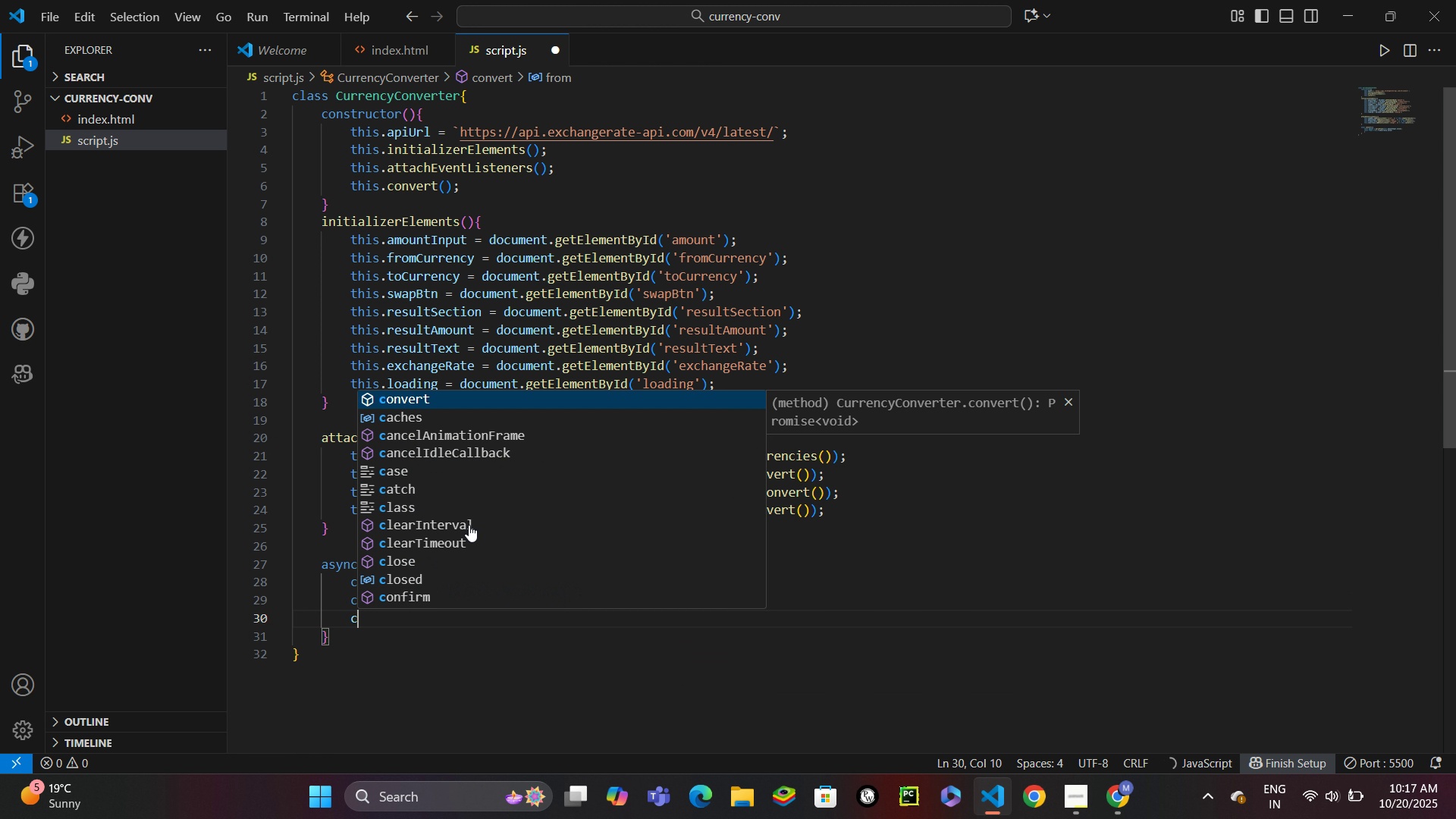 
type(cosnt)
key(Backspace)
key(Backspace)
key(Backspace)
type(nst to = this.to)
 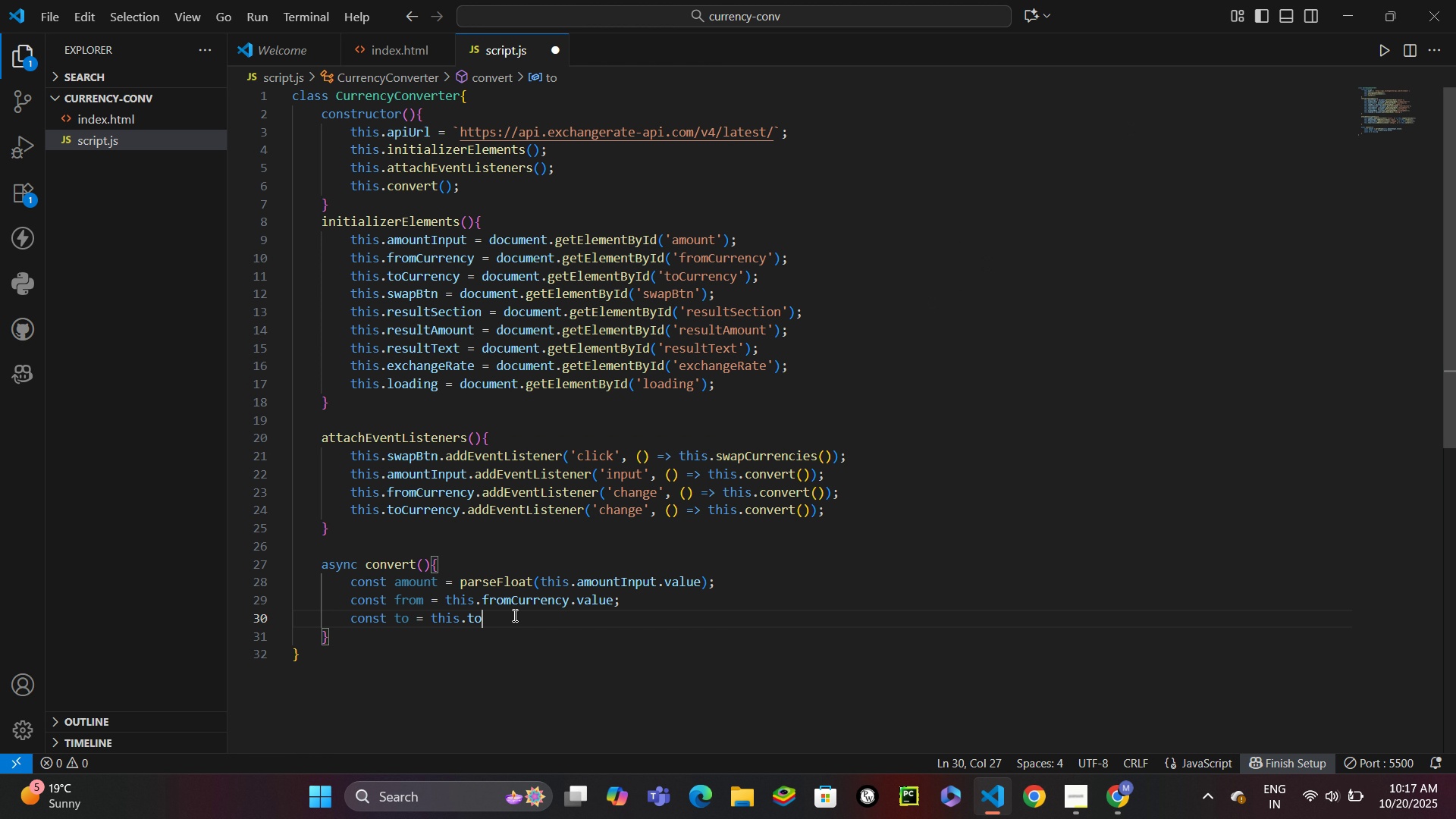 
wait(5.4)
 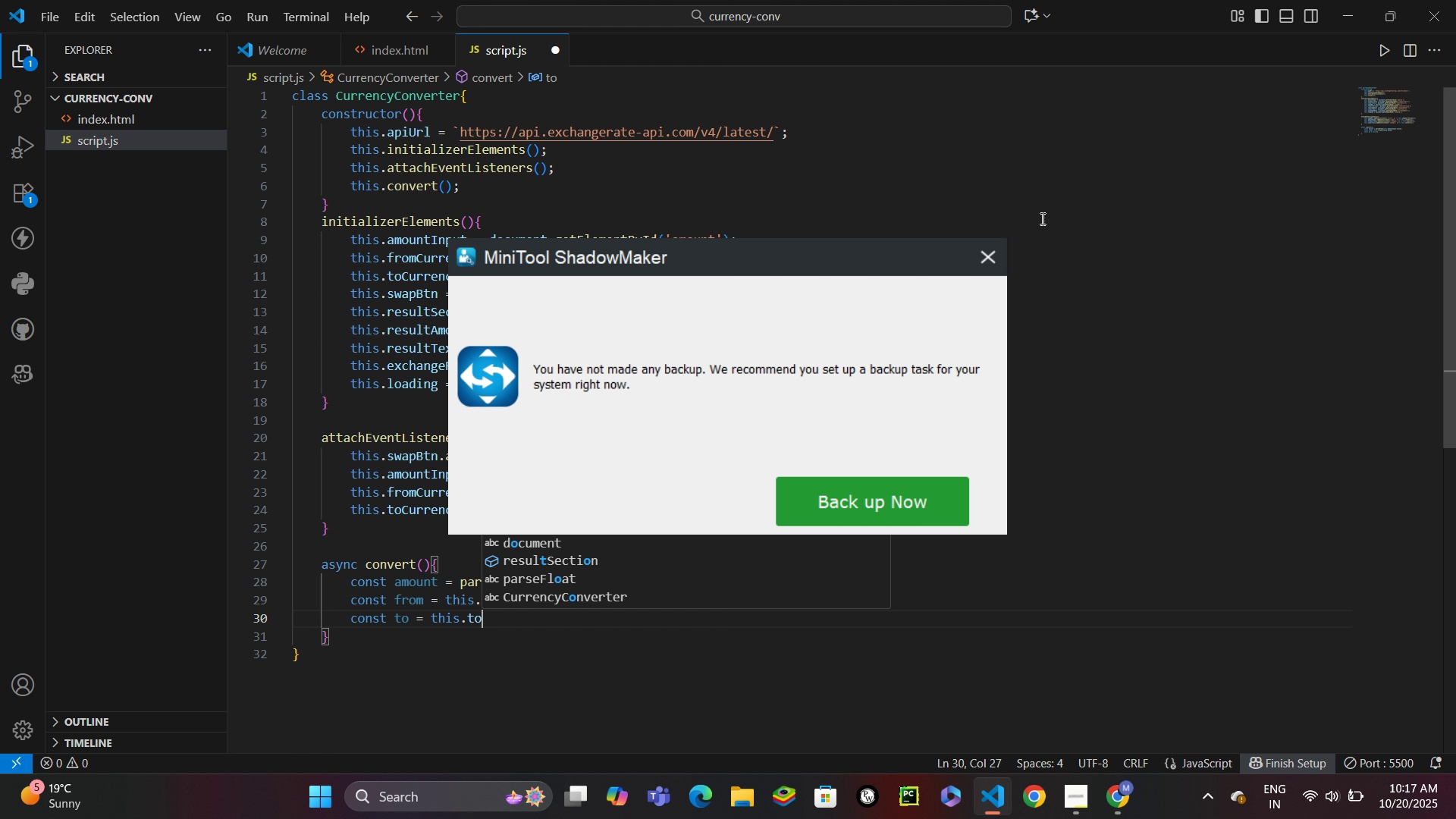 
type(Cu)
 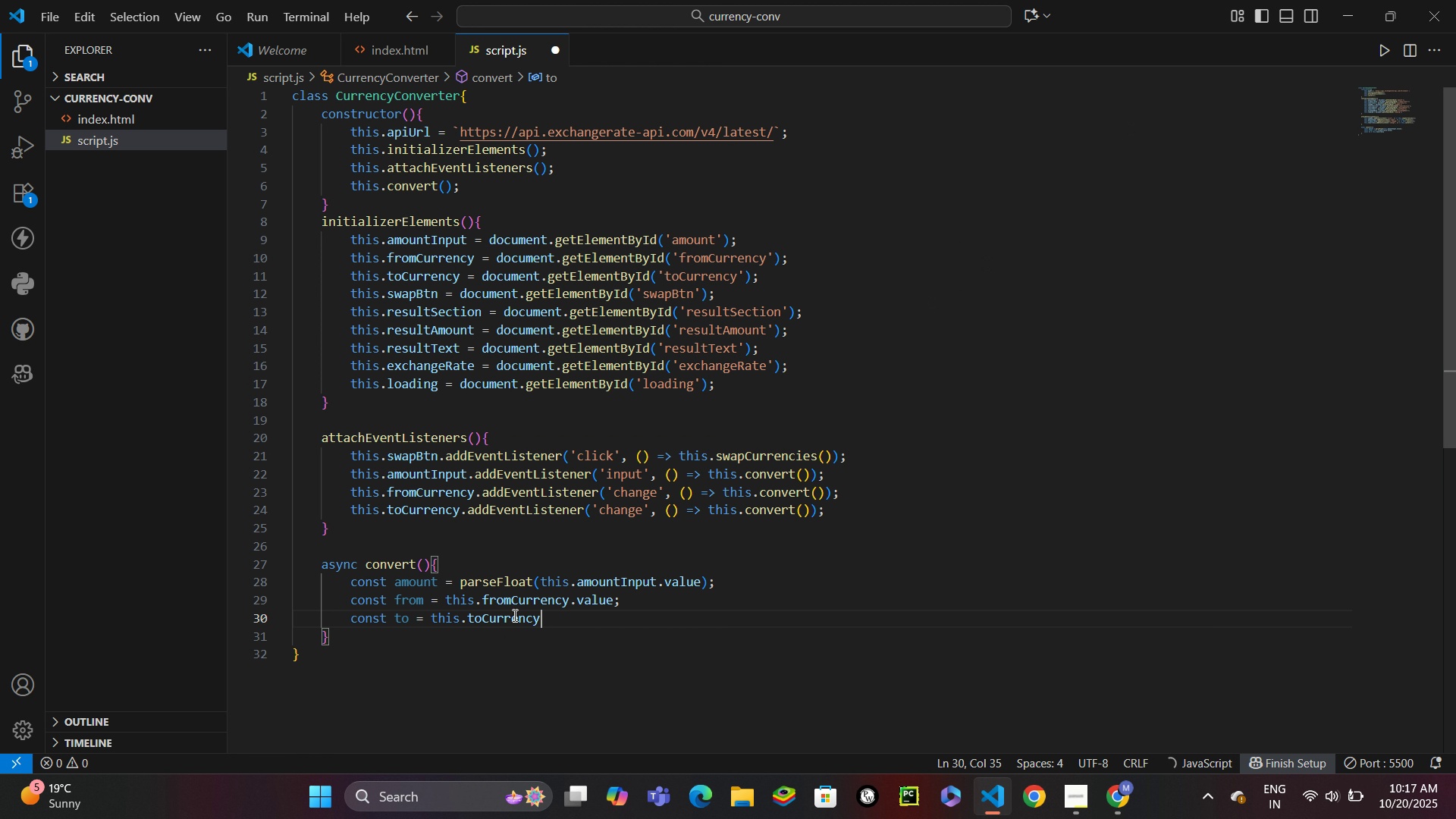 
key(Enter)
 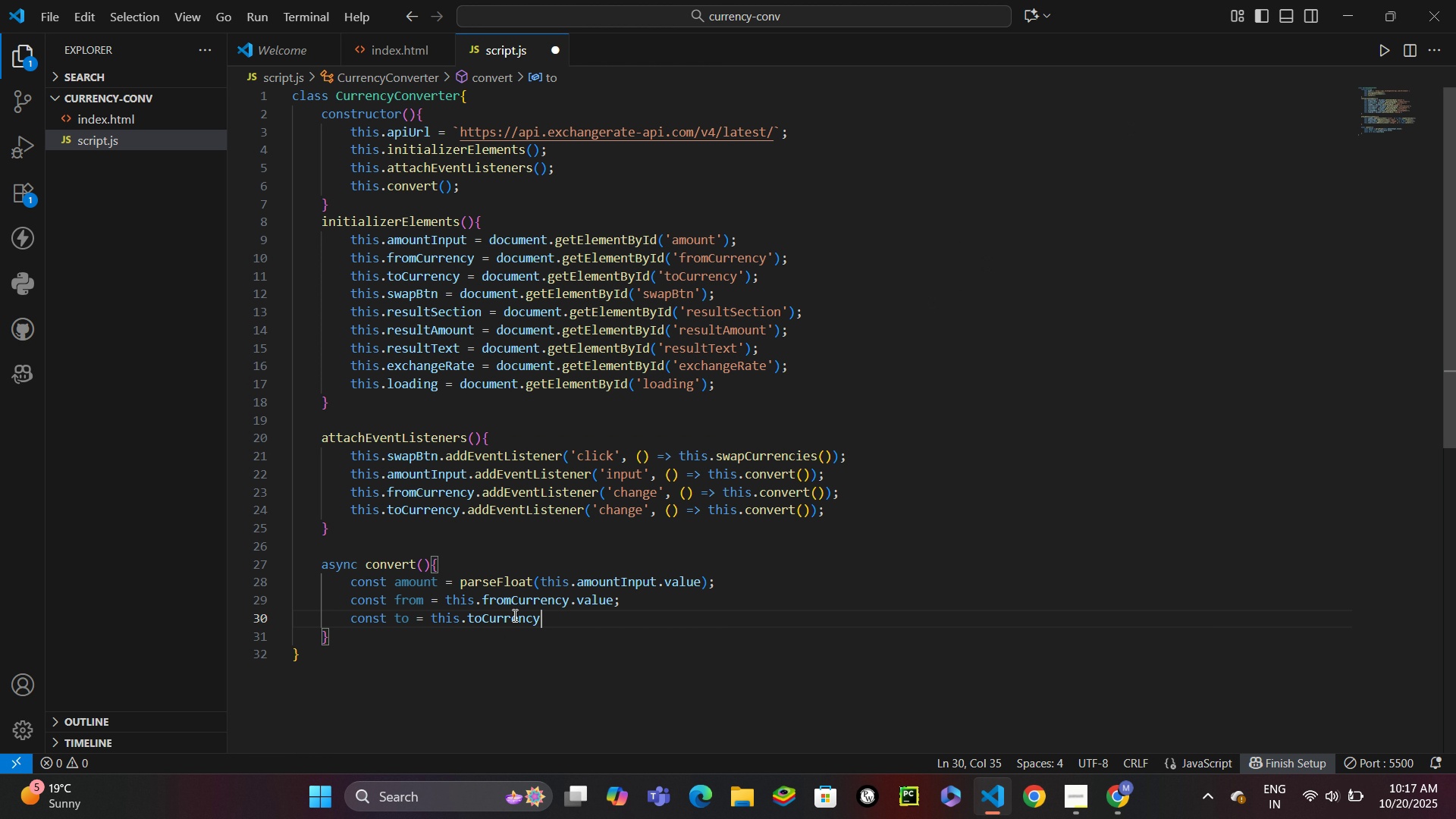 
type(.valu)
 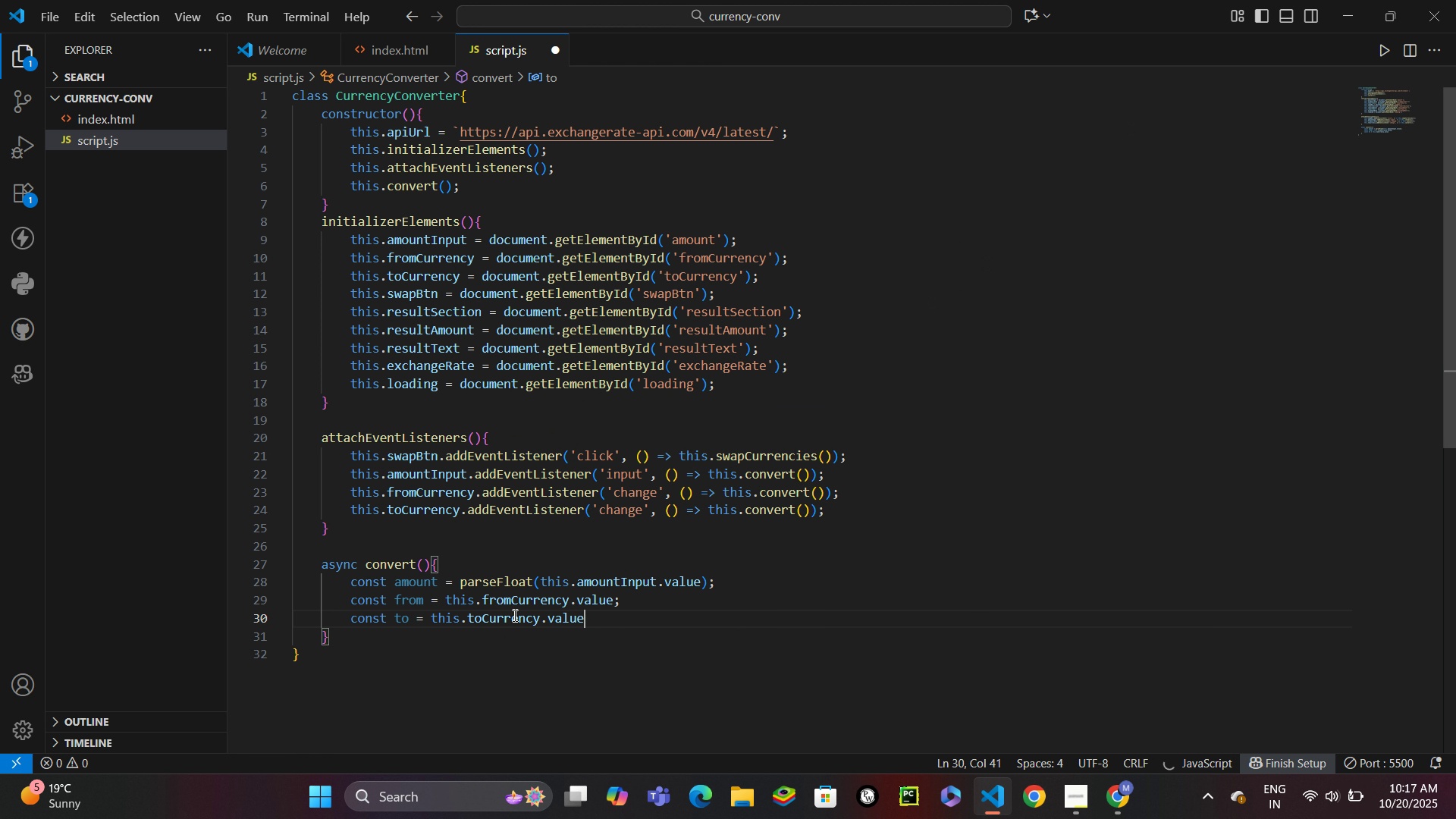 
key(Enter)
 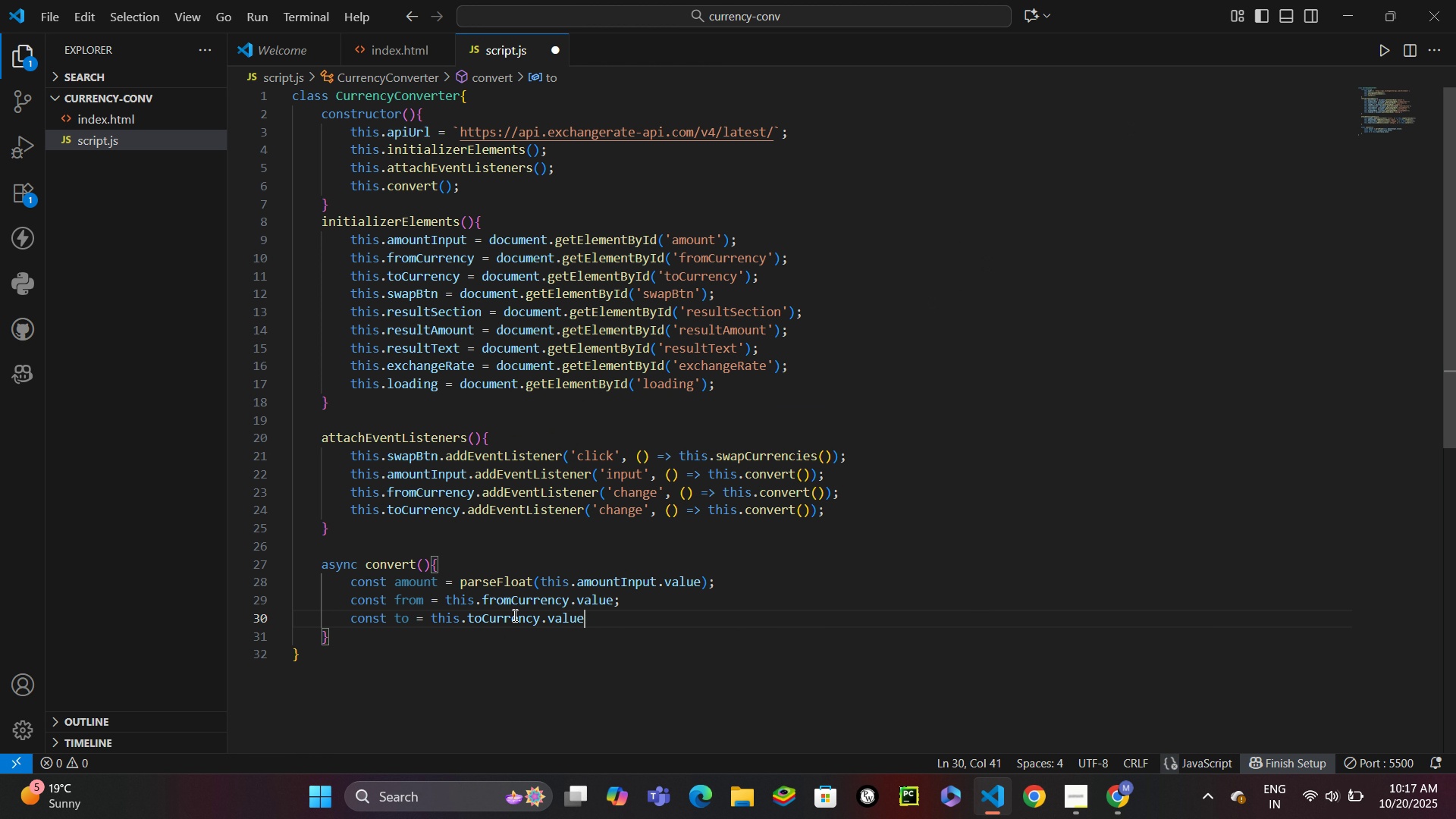 
key(Semicolon)
 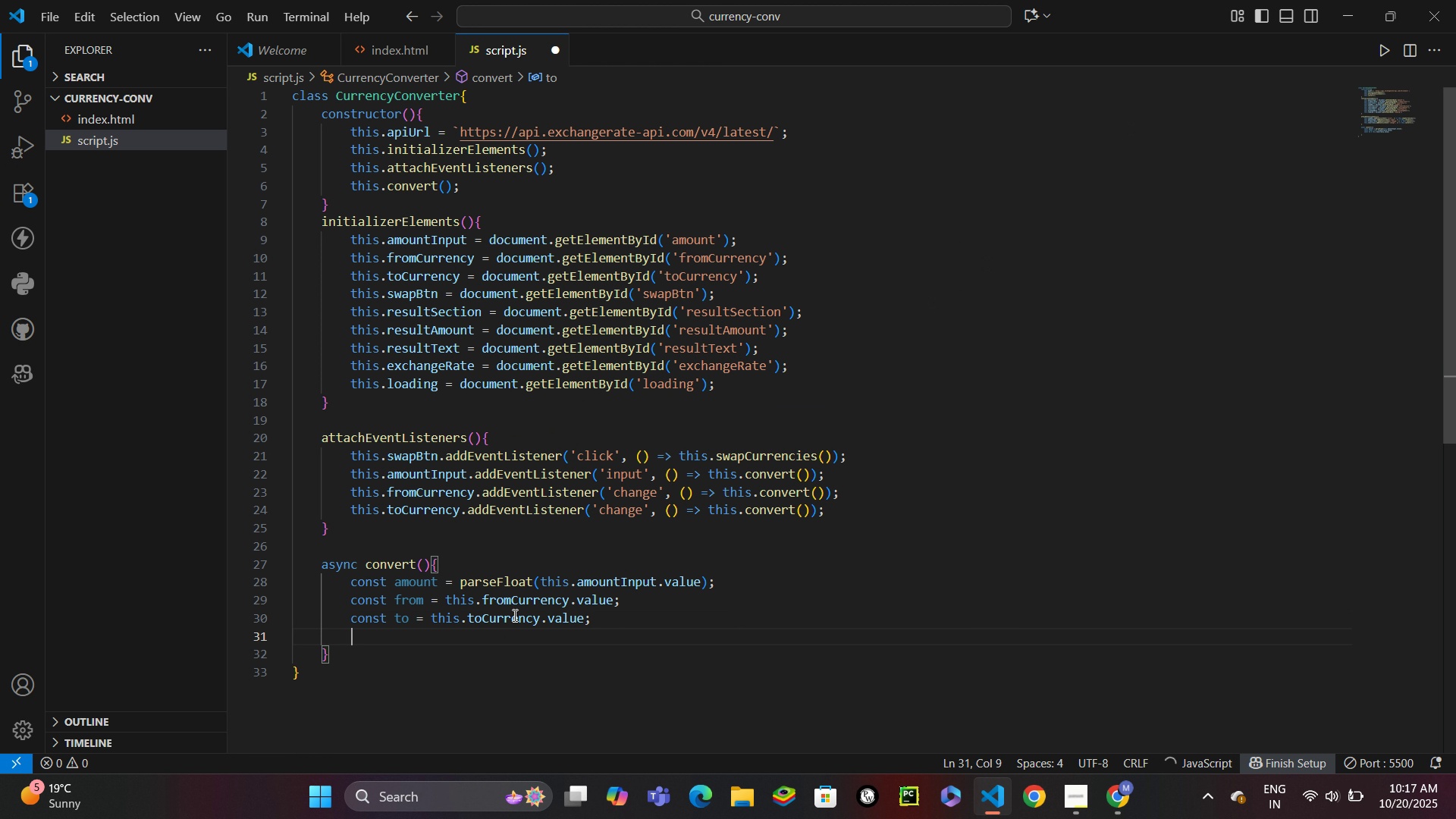 
key(Enter)
 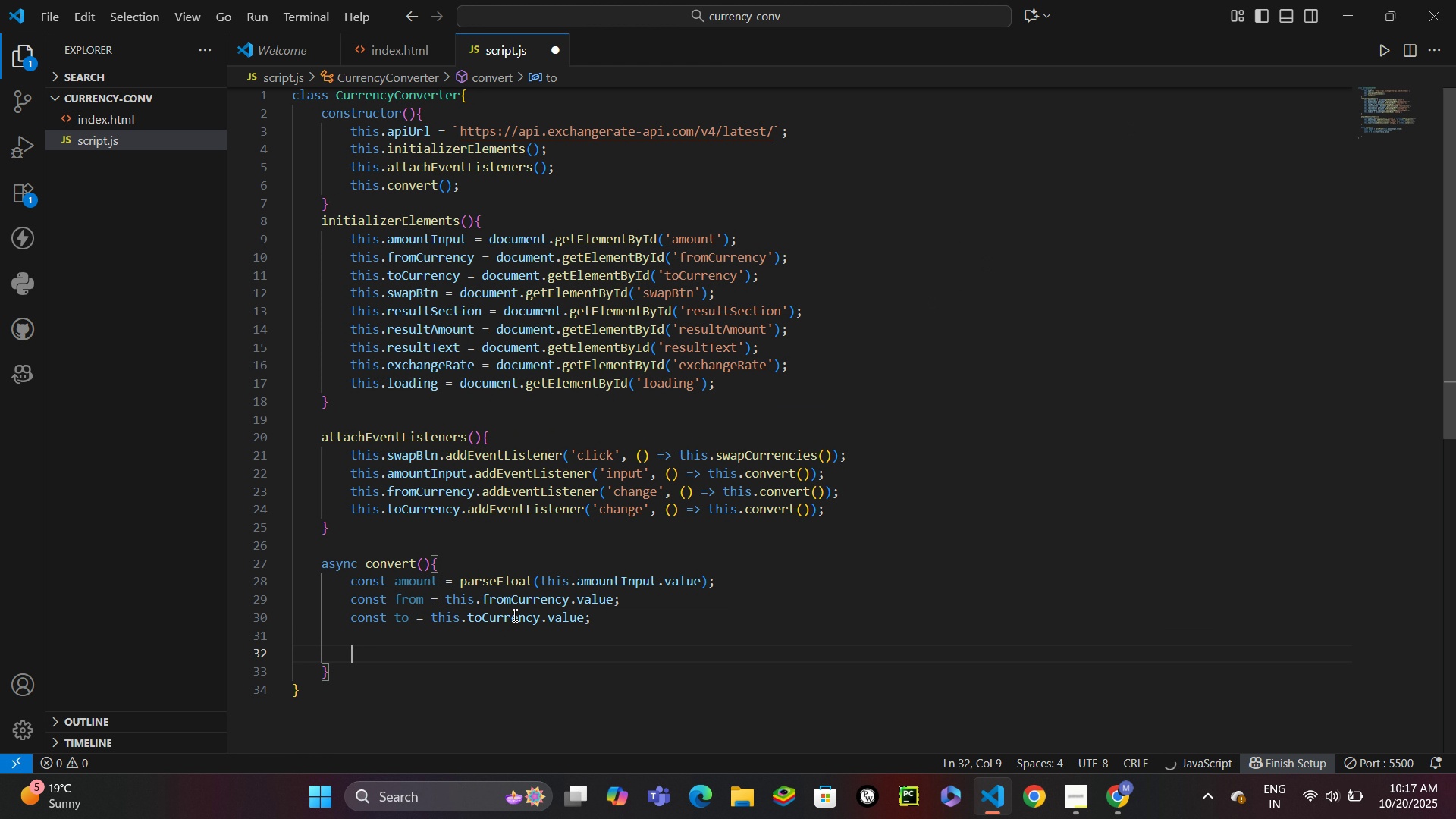 
key(Enter)
 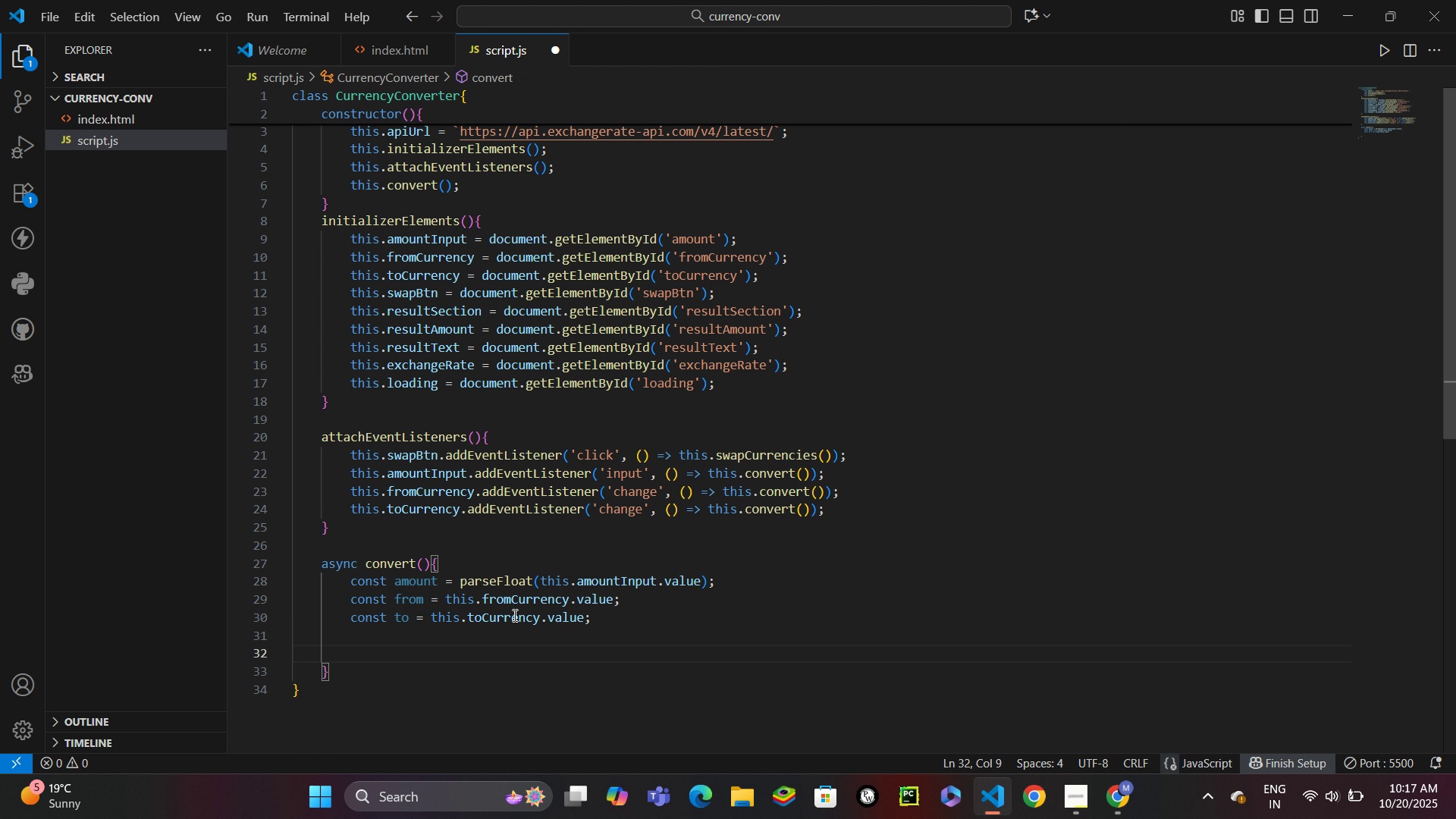 
type(if(!amount || amount <=0)
 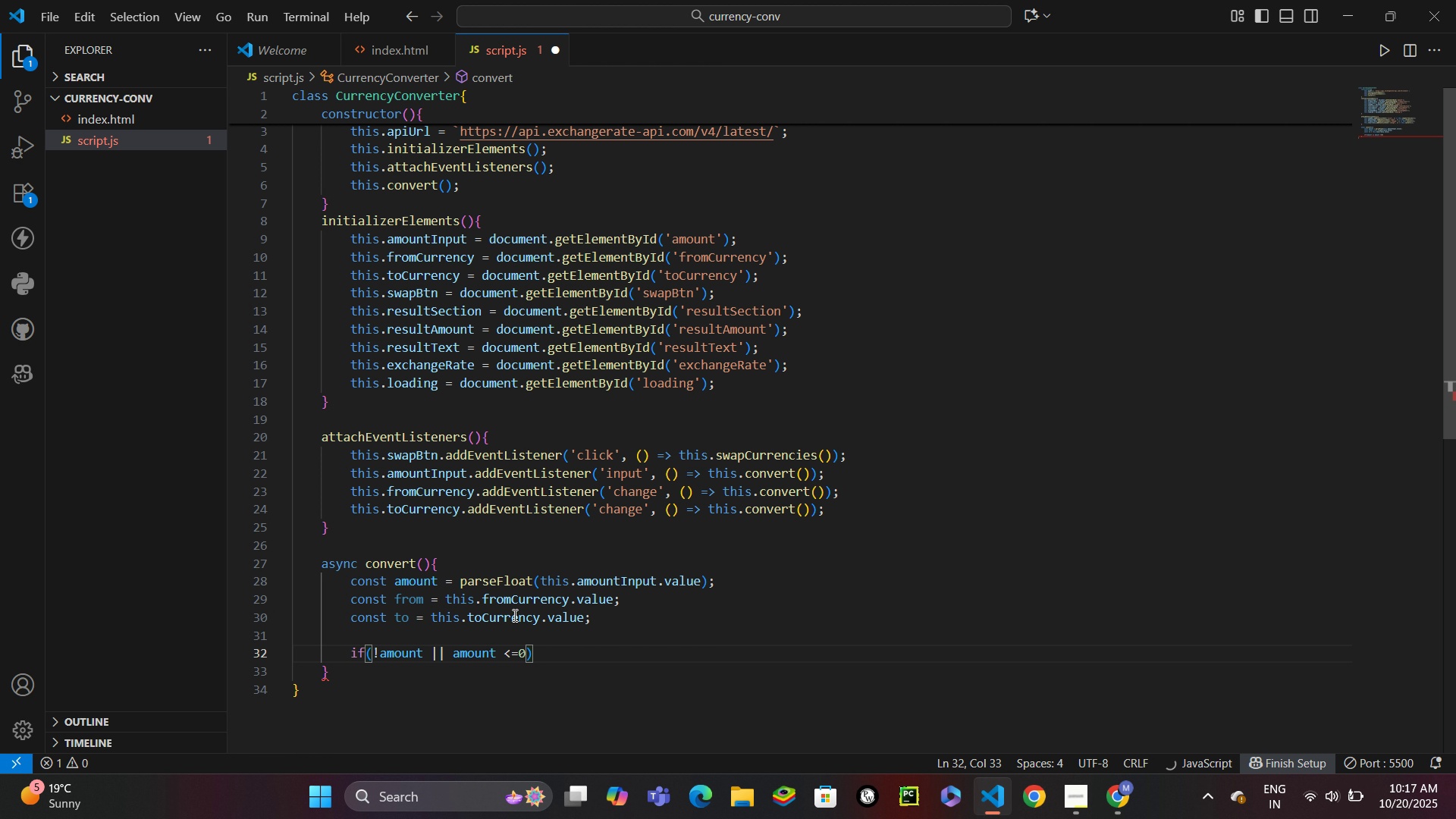 
key(ArrowRight)
 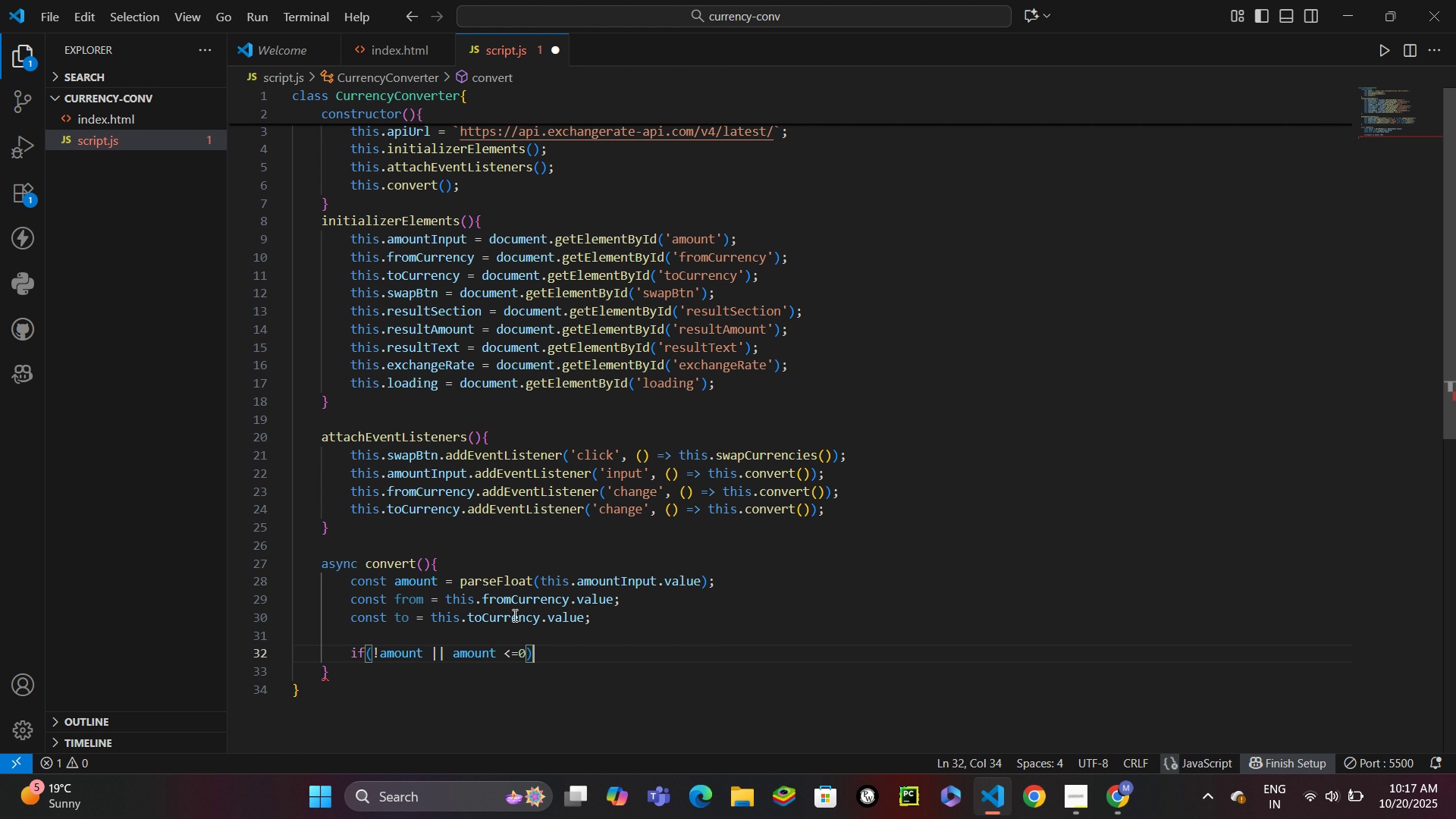 
key(Shift+ShiftLeft)
 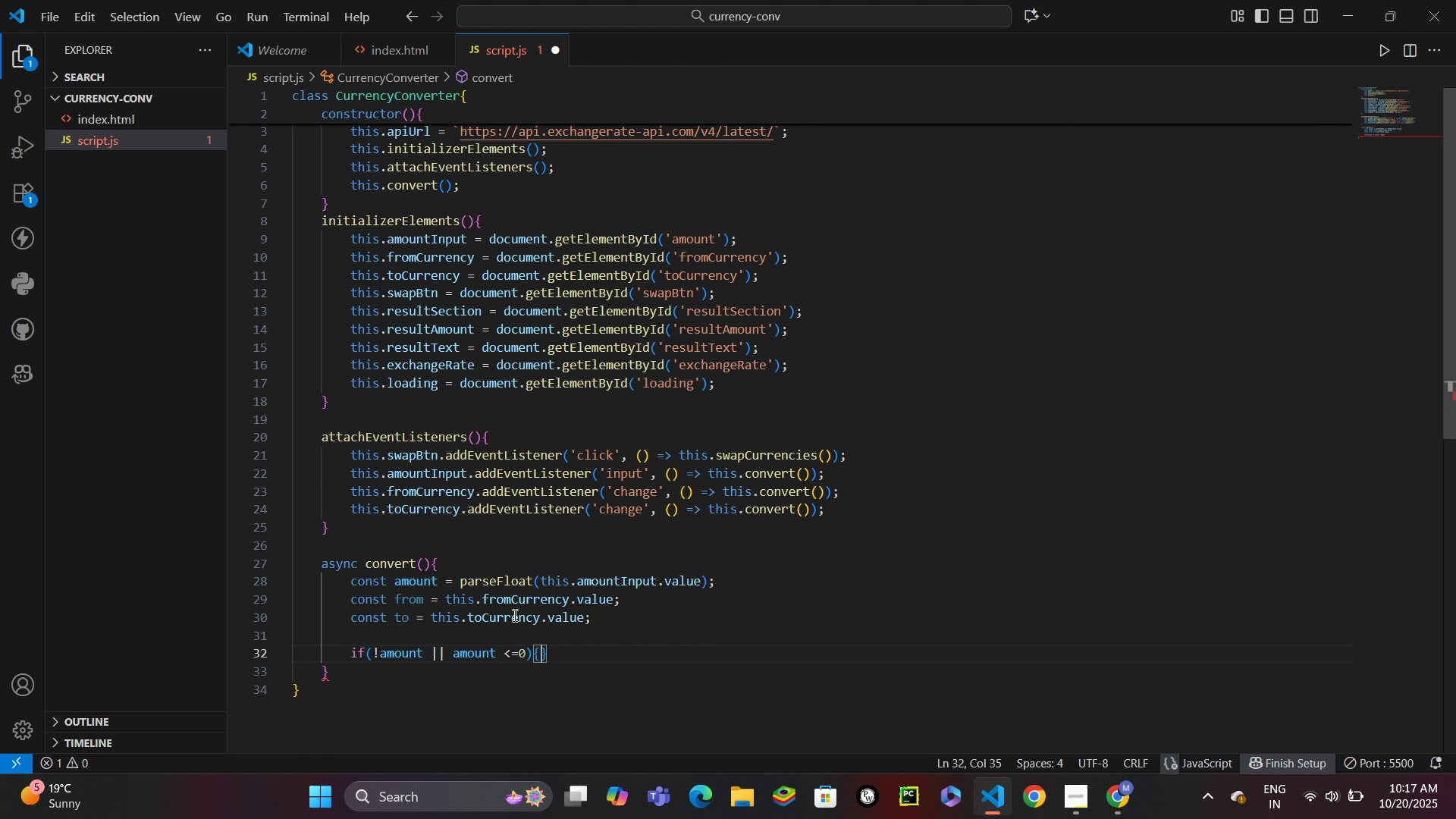 
key(Shift+BracketLeft)
 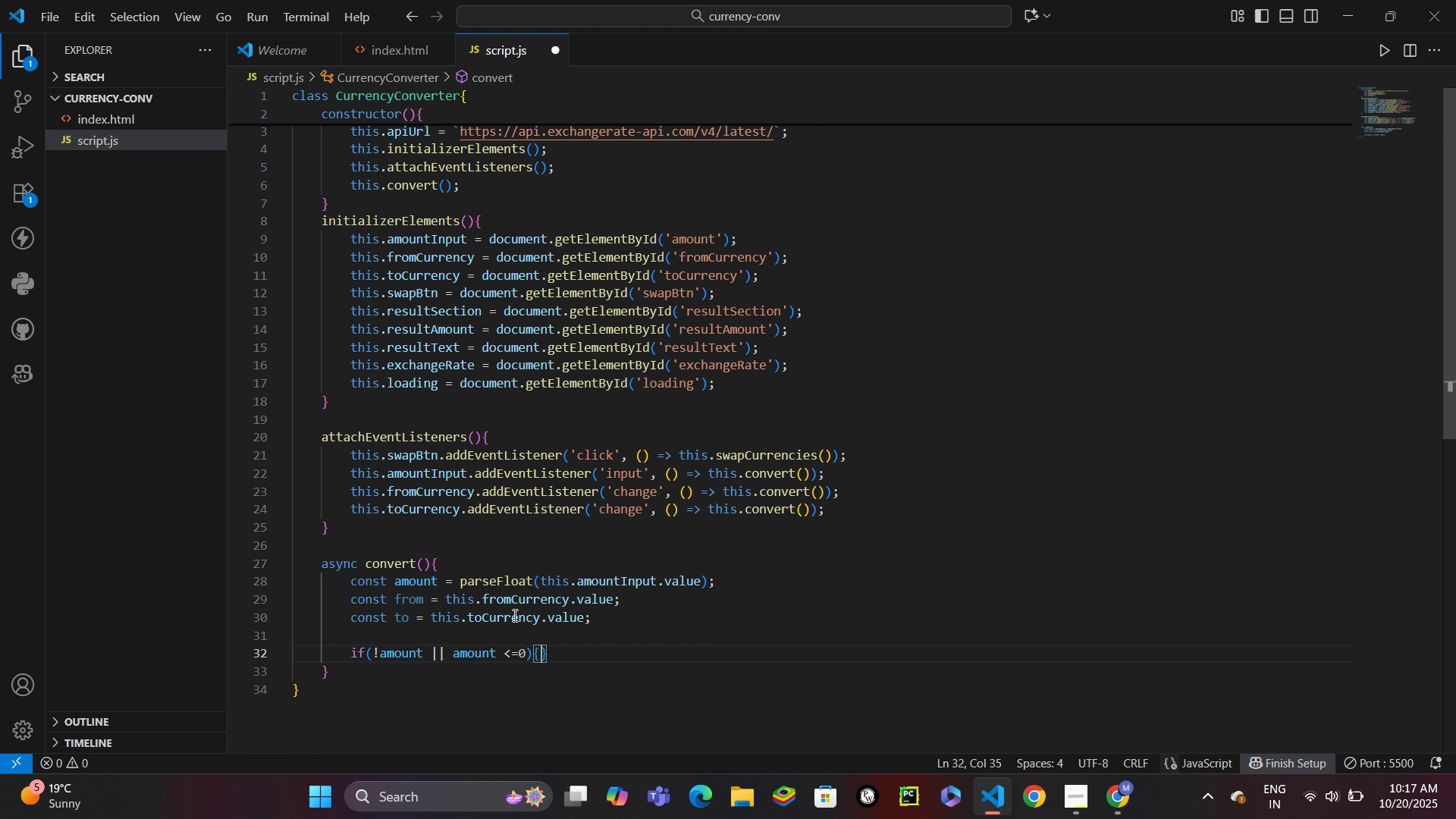 
key(Enter)
 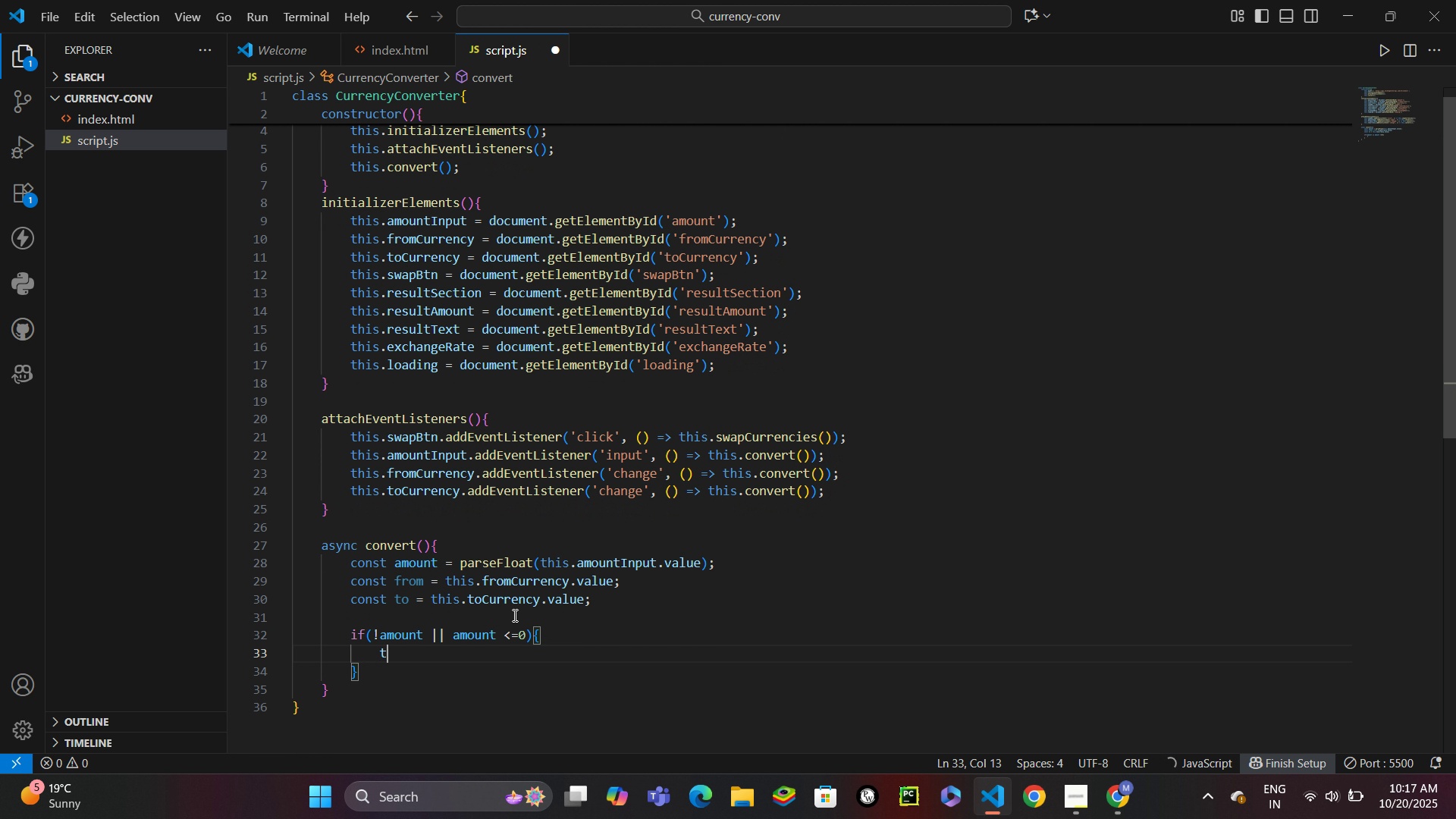 
type(this.sha)
key(Backspace)
type(owResult(0, 'Enter a valid amount)
 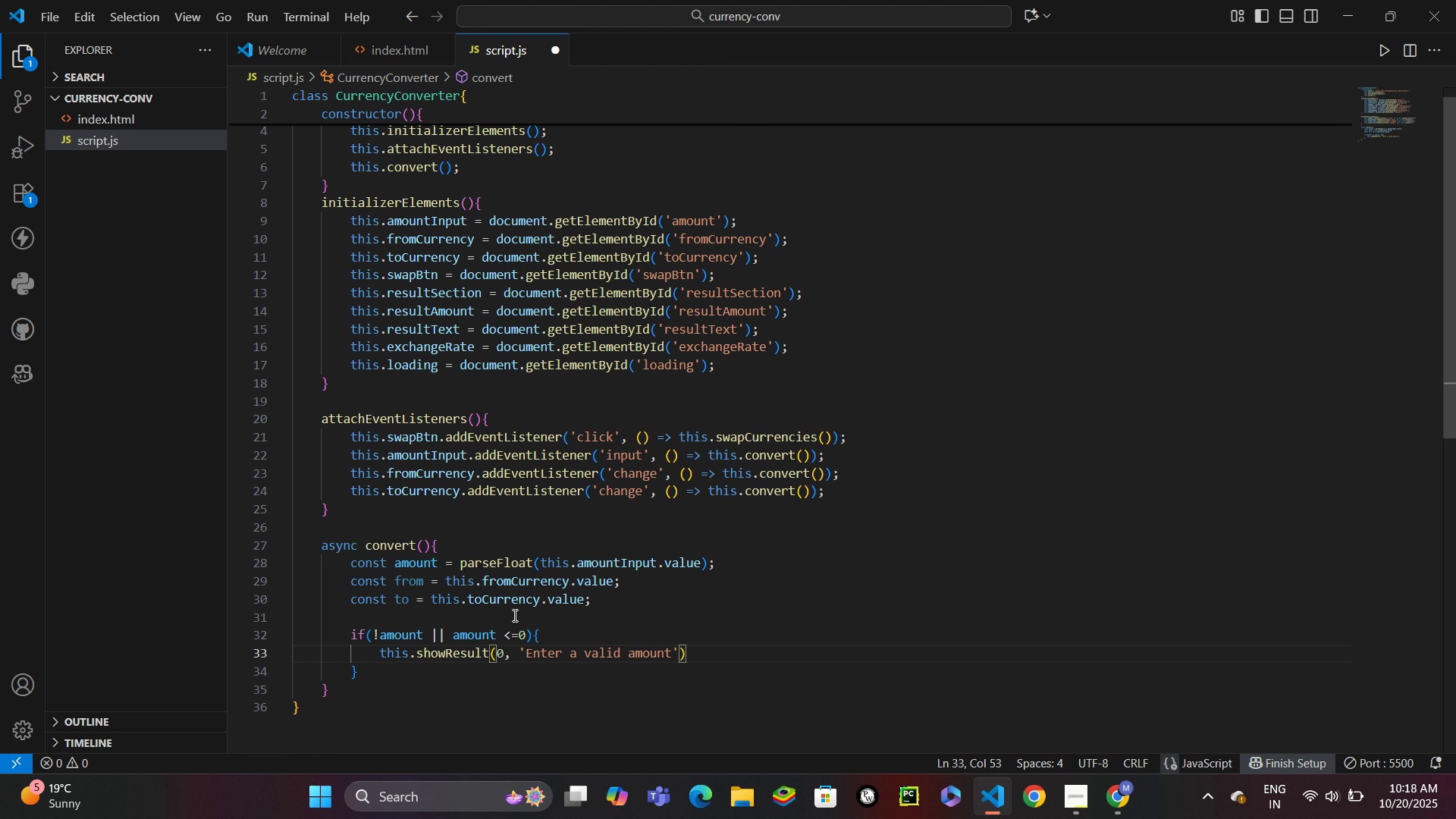 
key(ArrowRight)
 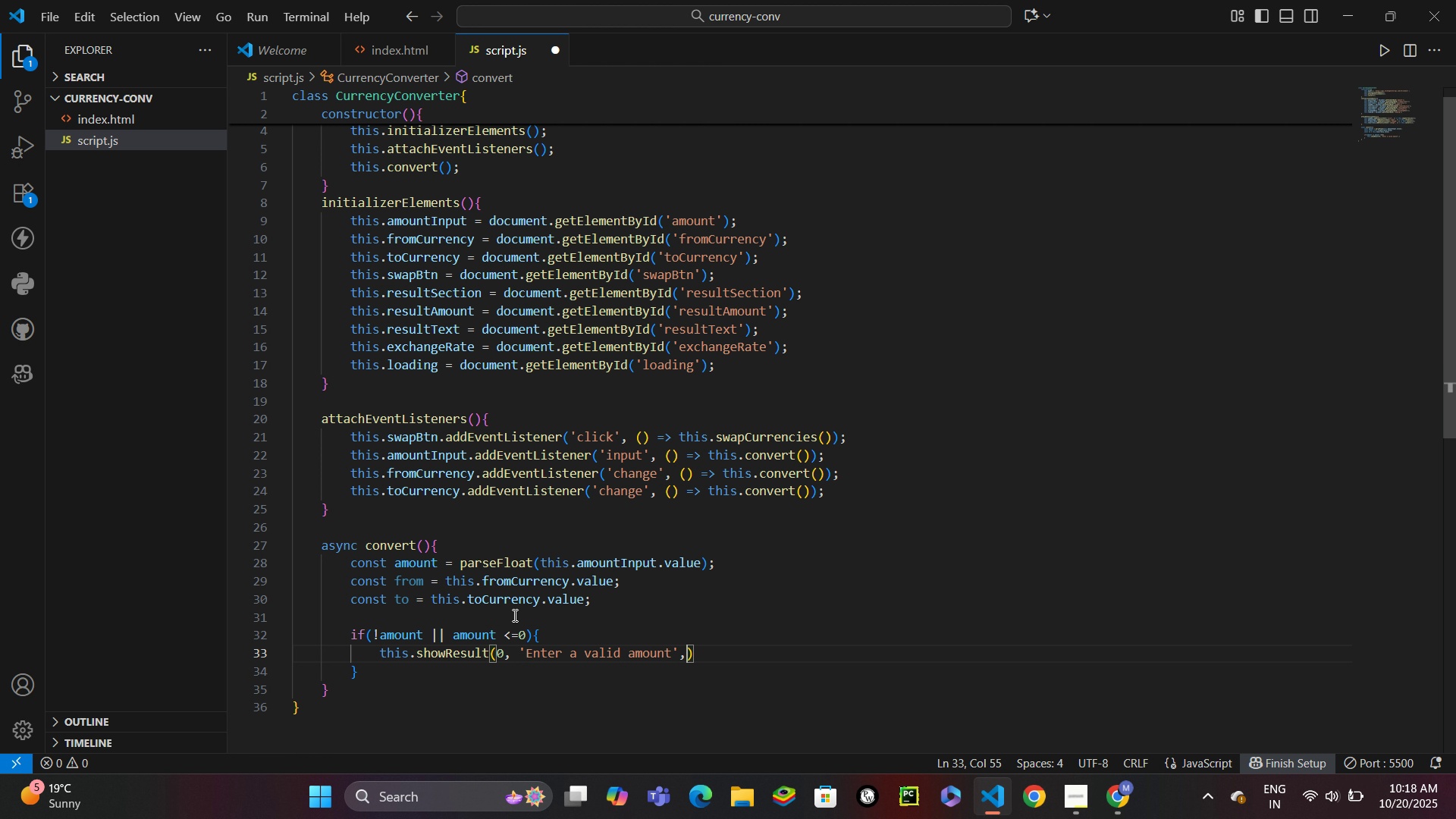 
key(Comma)
 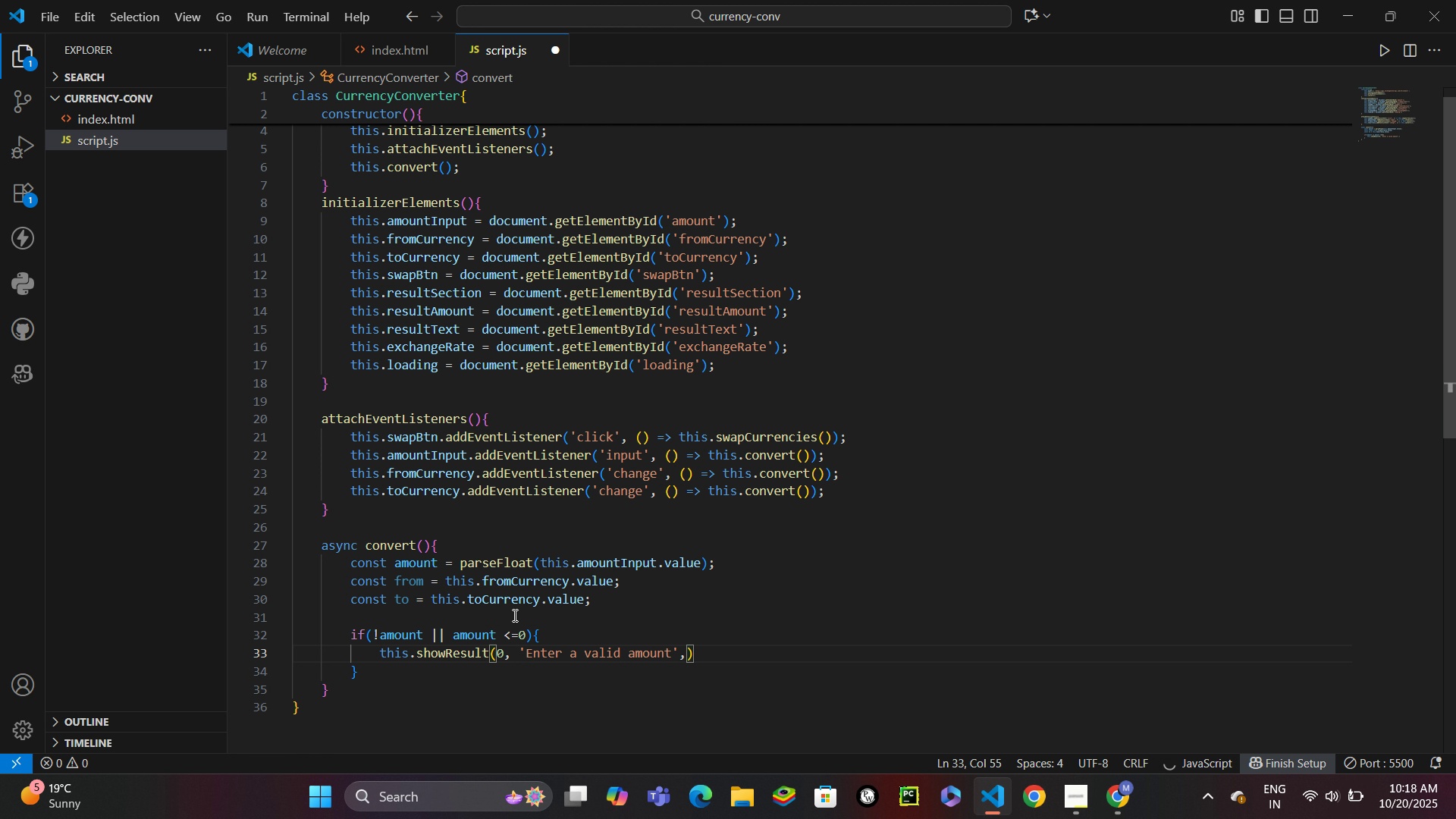 
key(Space)
 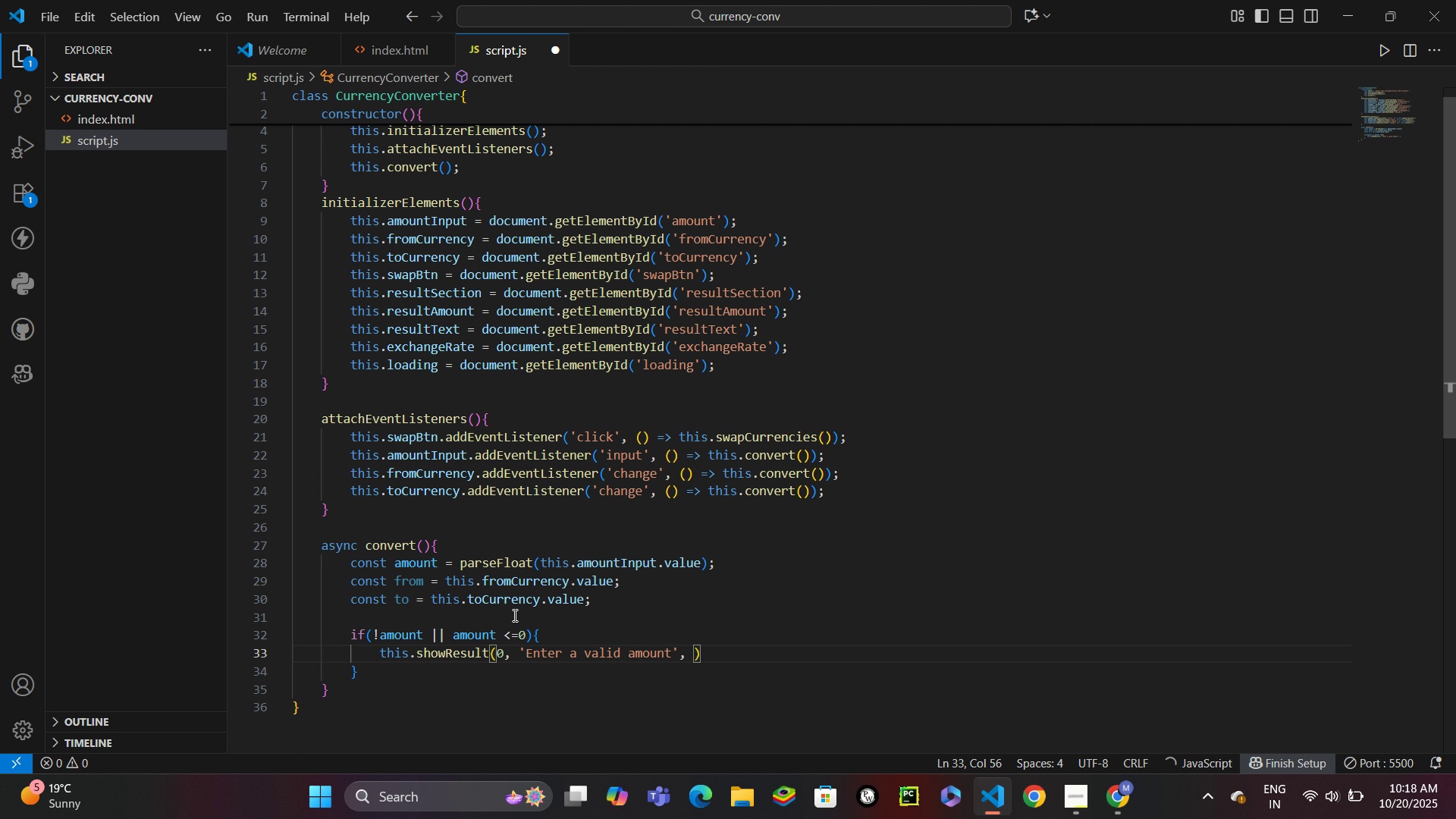 
key(Quote)
 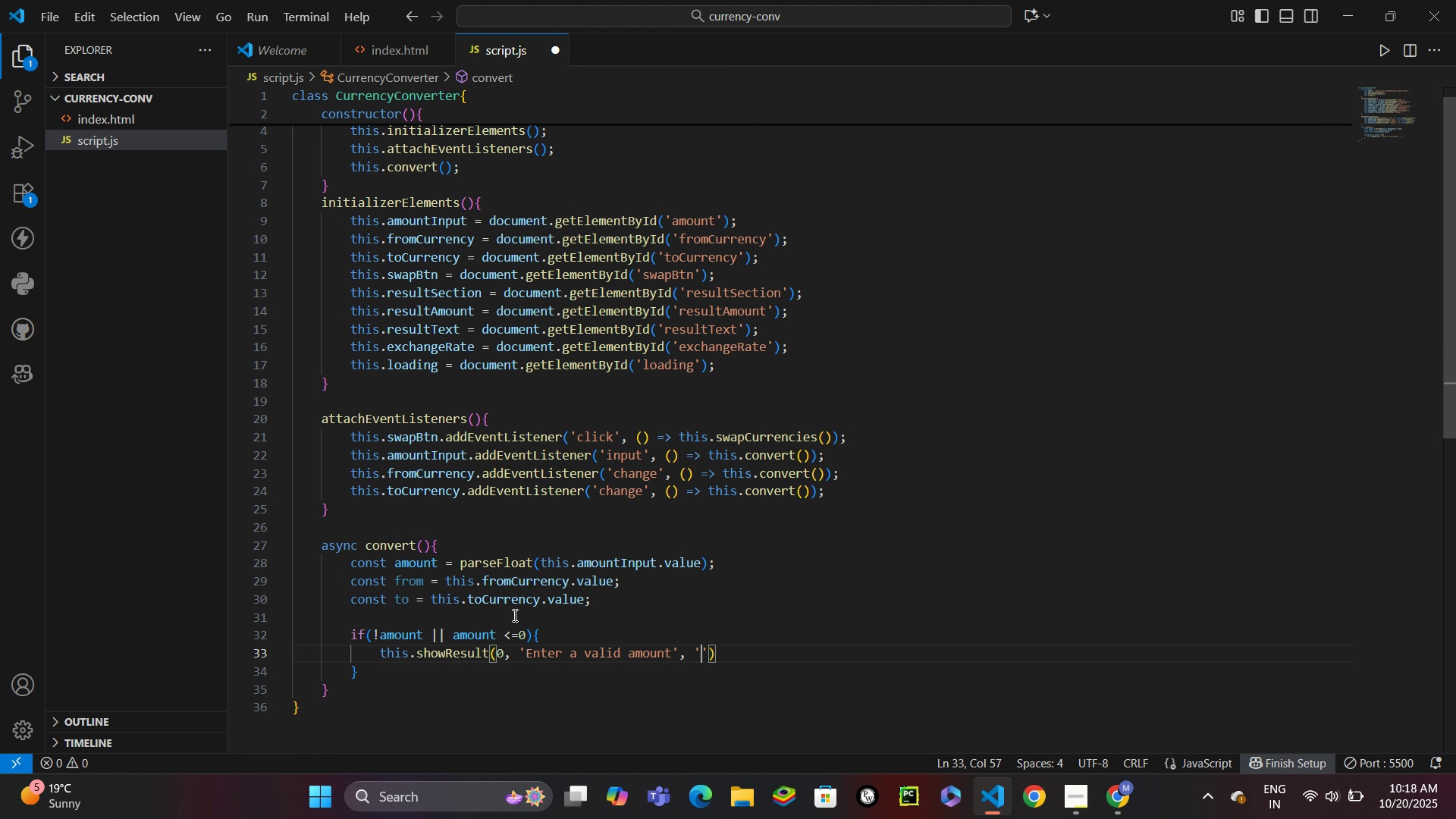 
key(ArrowRight)
 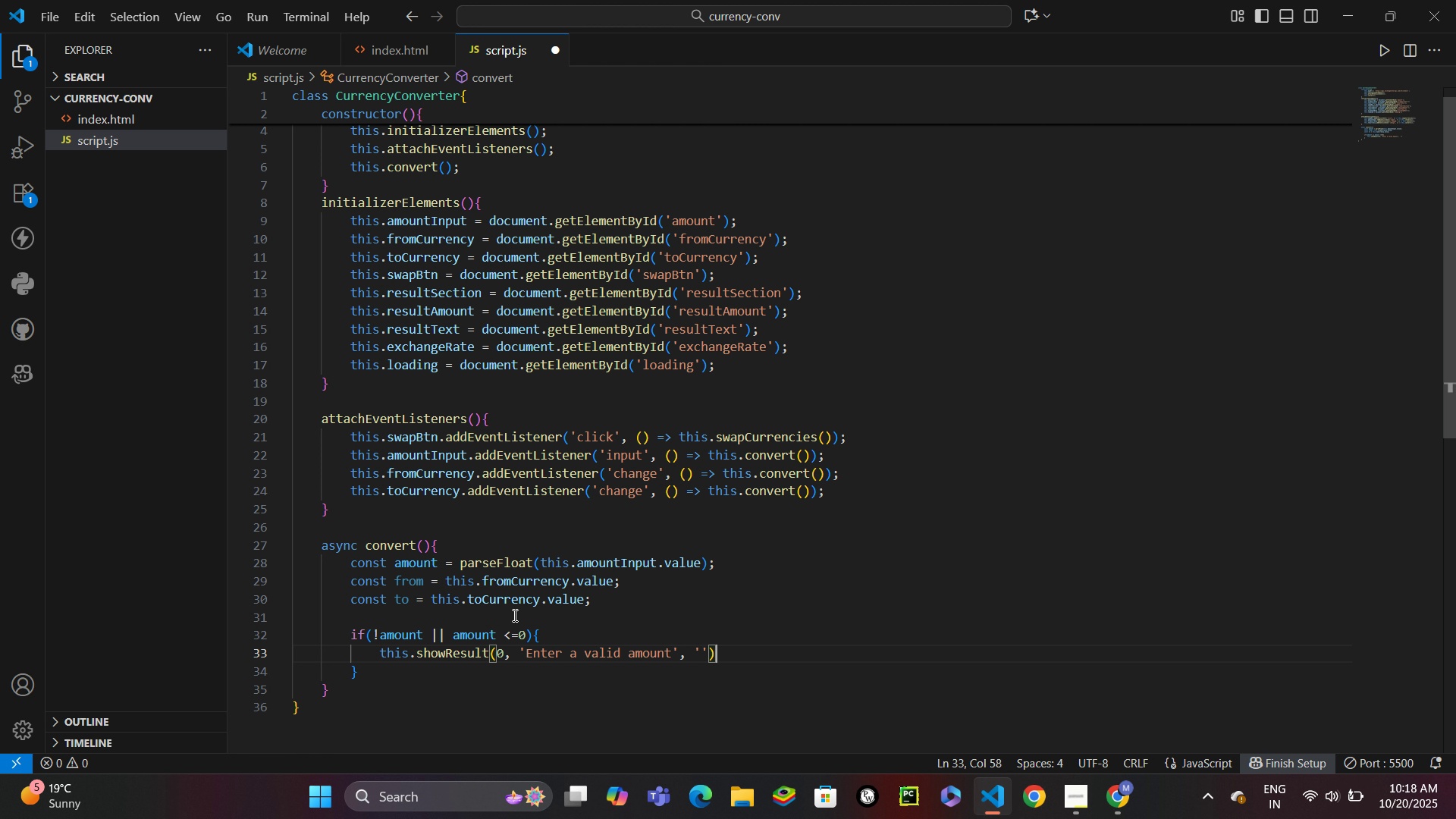 
key(ArrowRight)
 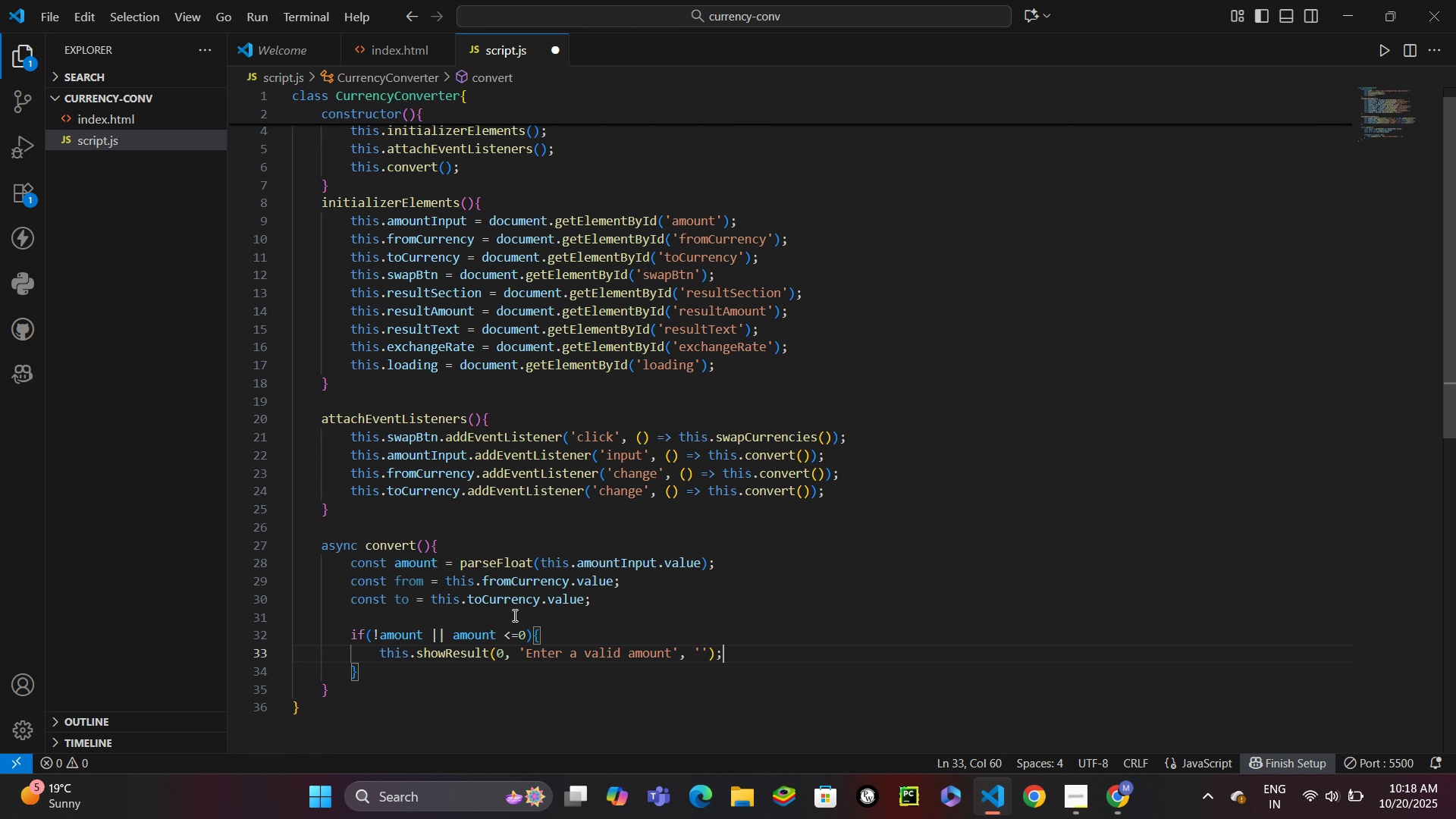 
key(Semicolon)
 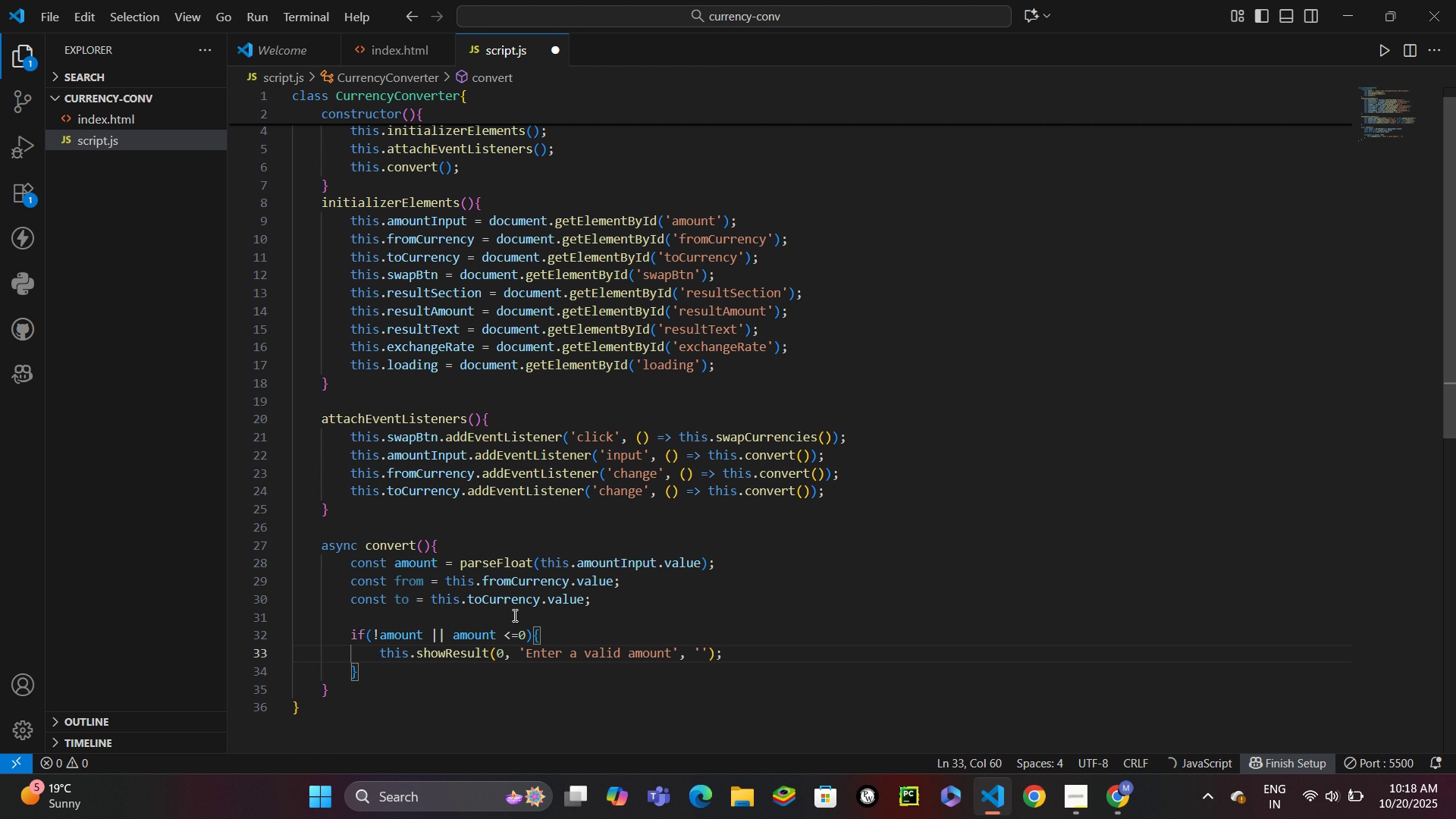 
key(Enter)
 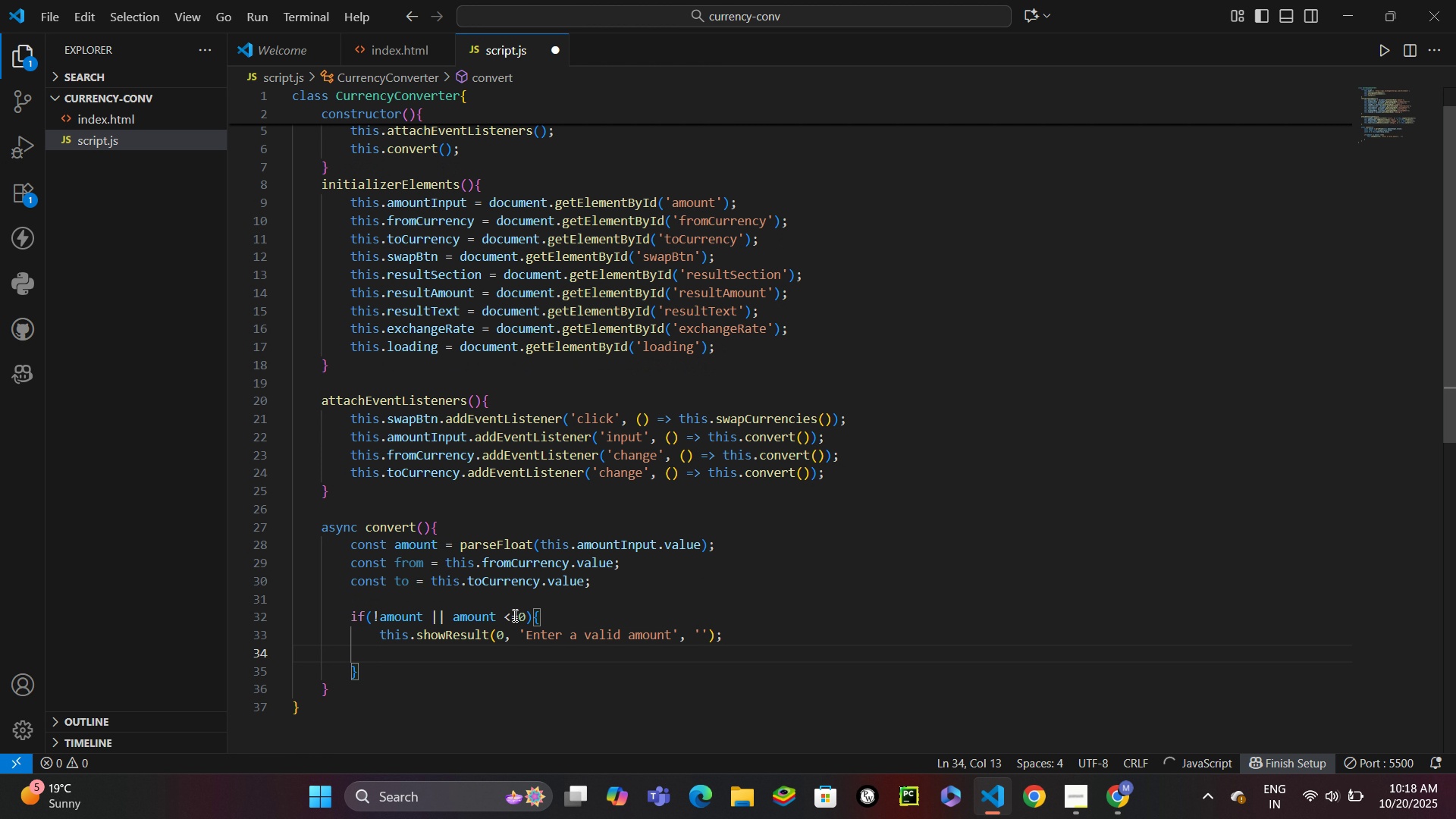 
type(return;)
 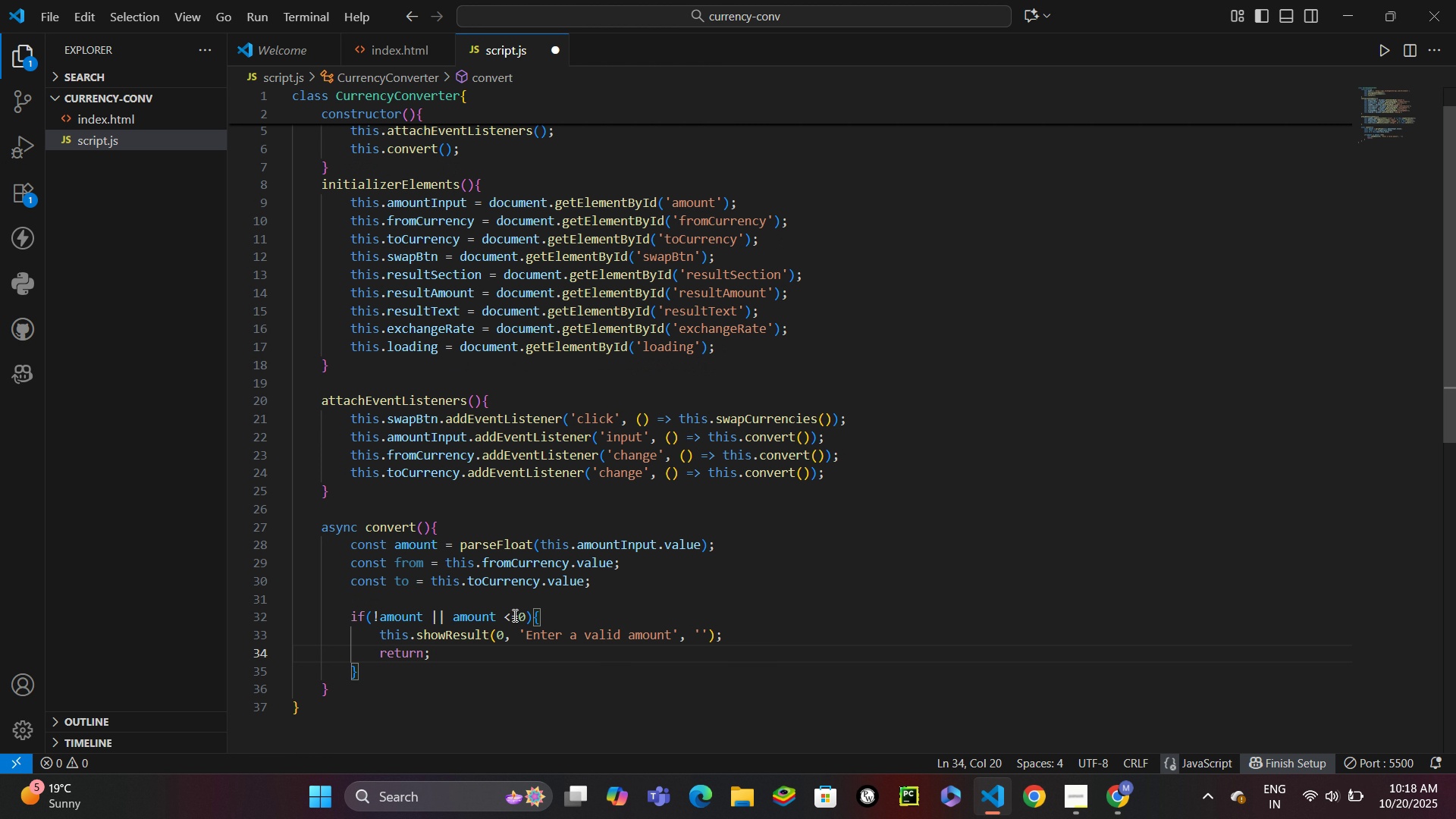 
key(ArrowDown)
 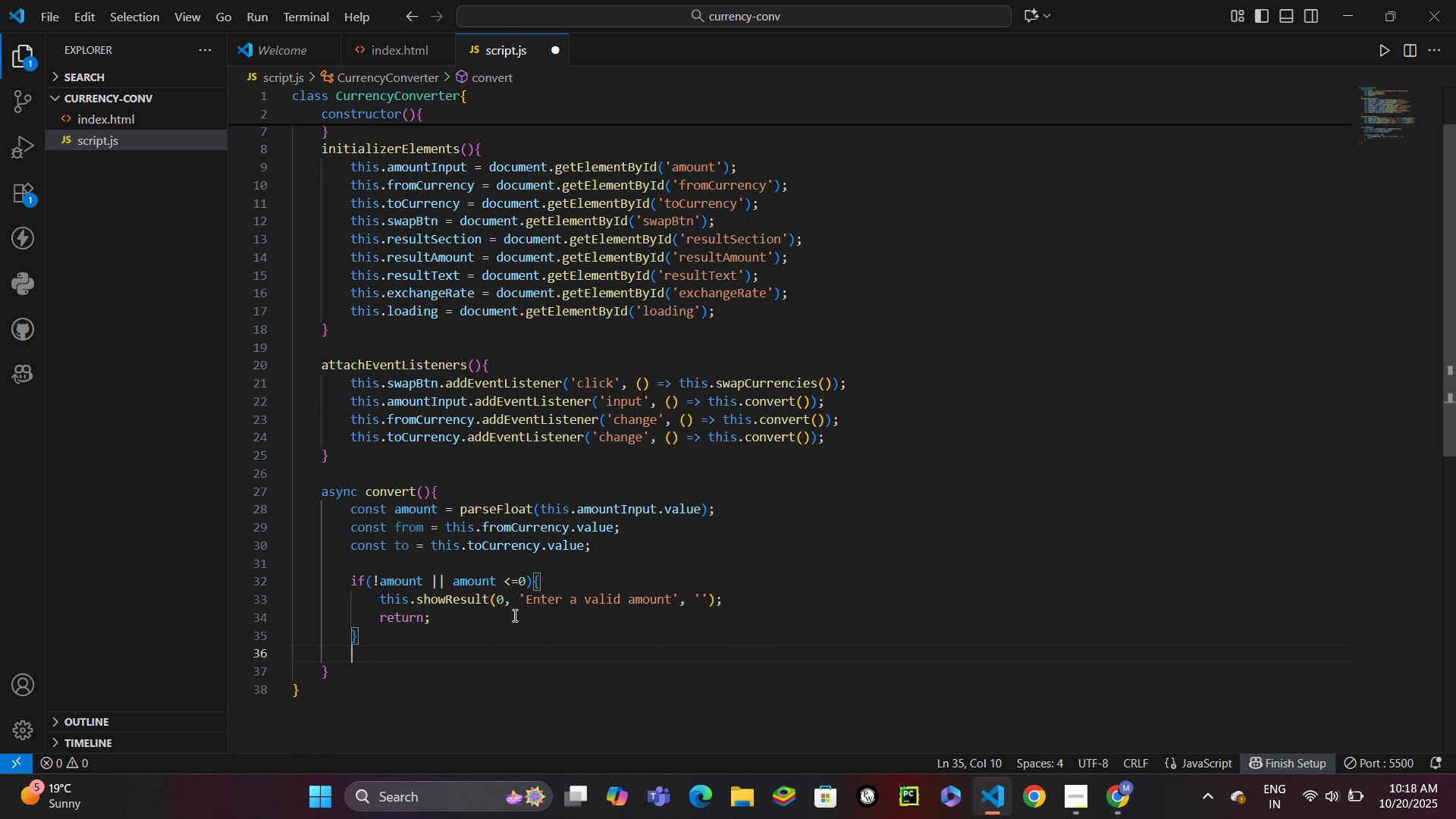 
key(Enter)
 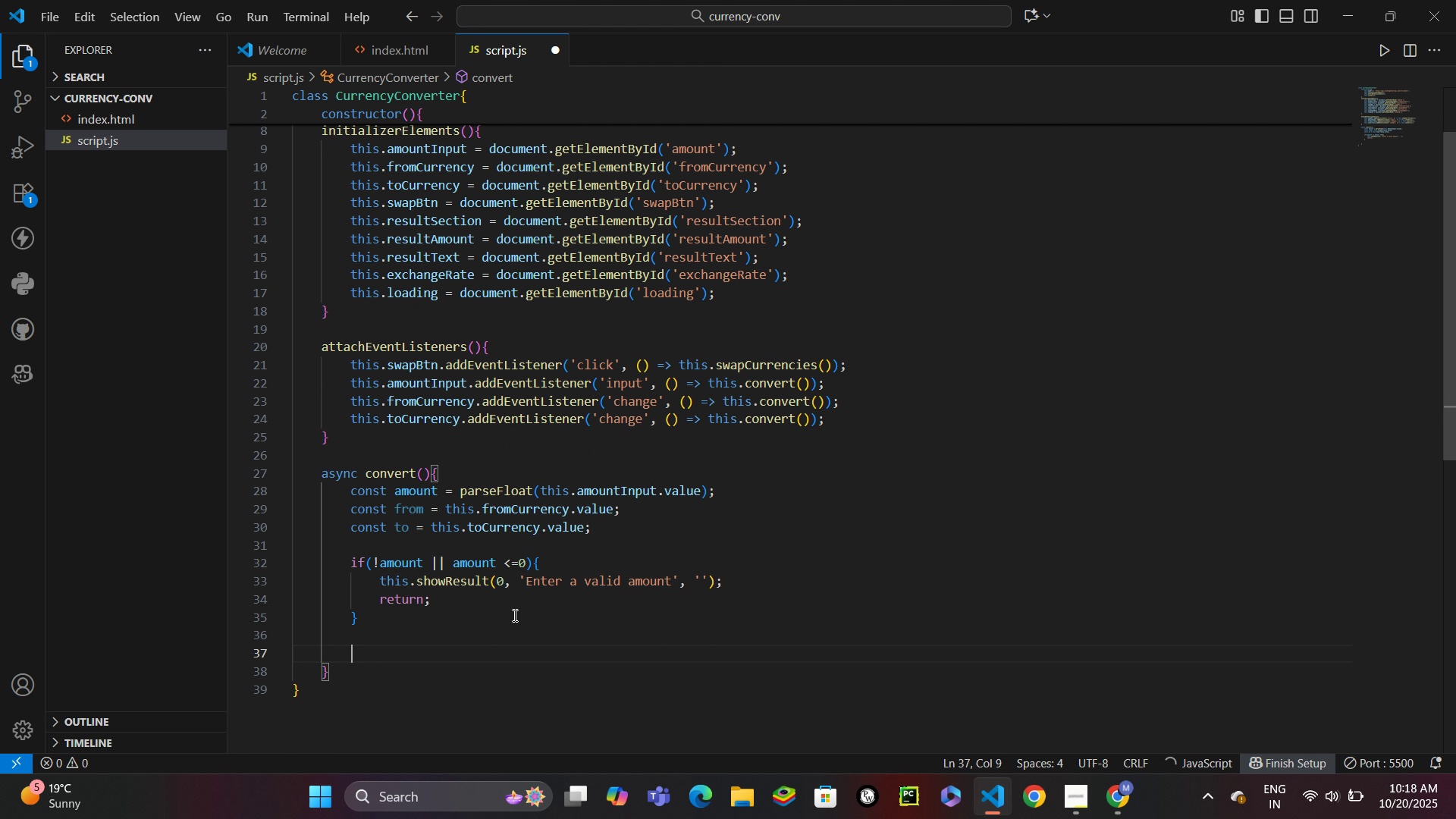 
key(Enter)
 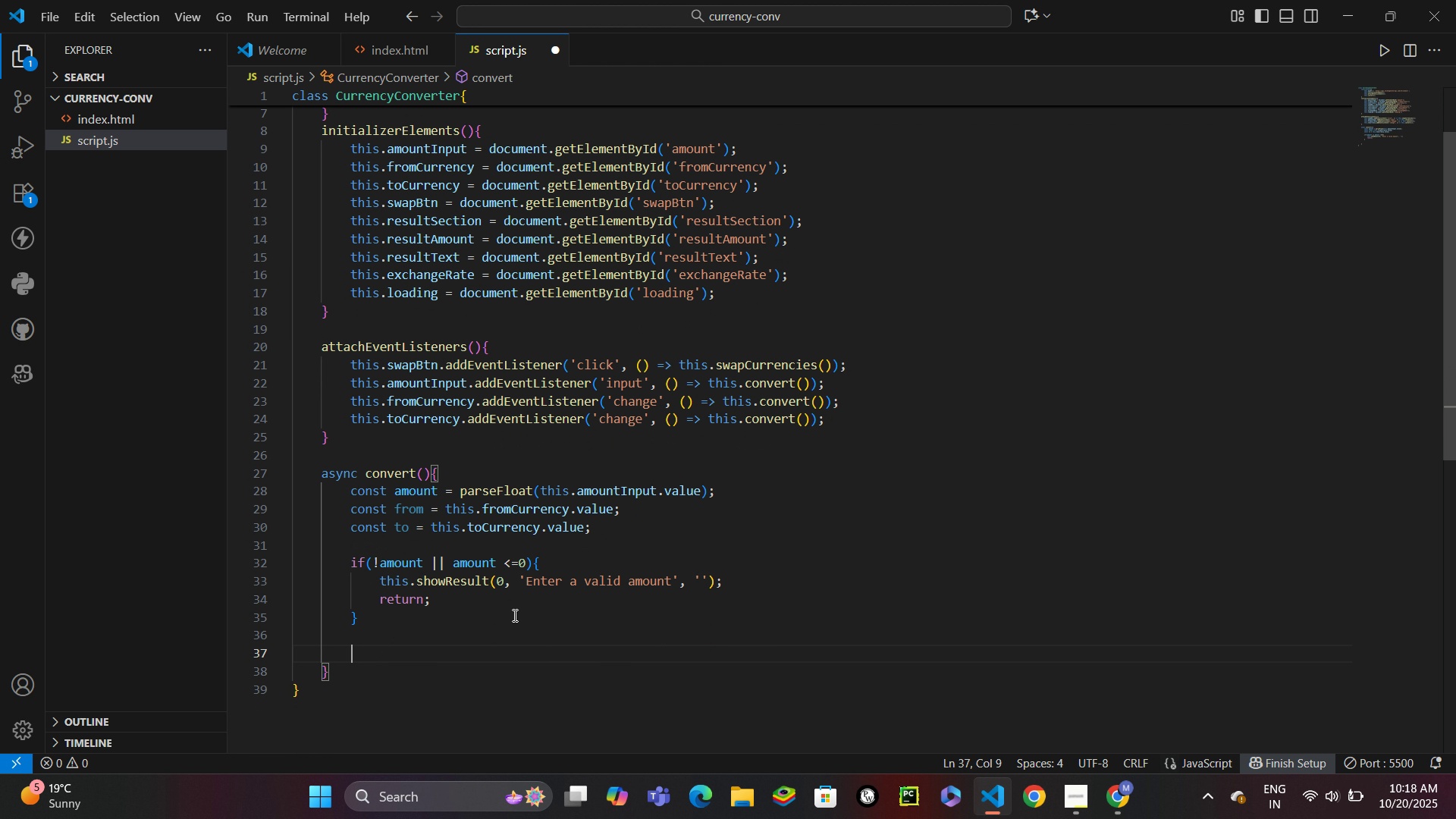 
type(if(from === i)
key(Backspace)
type(to)
 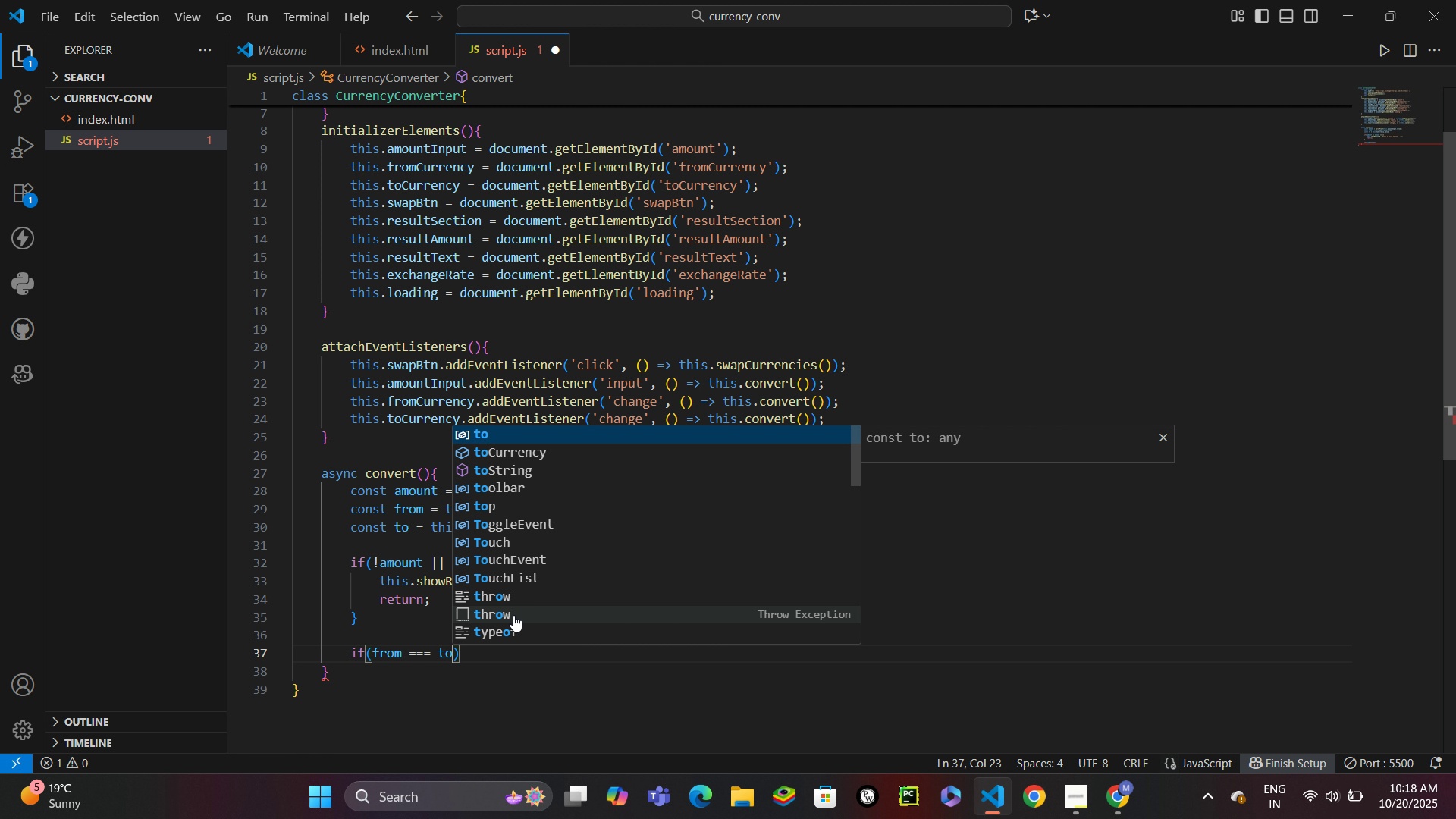 
key(ArrowRight)
 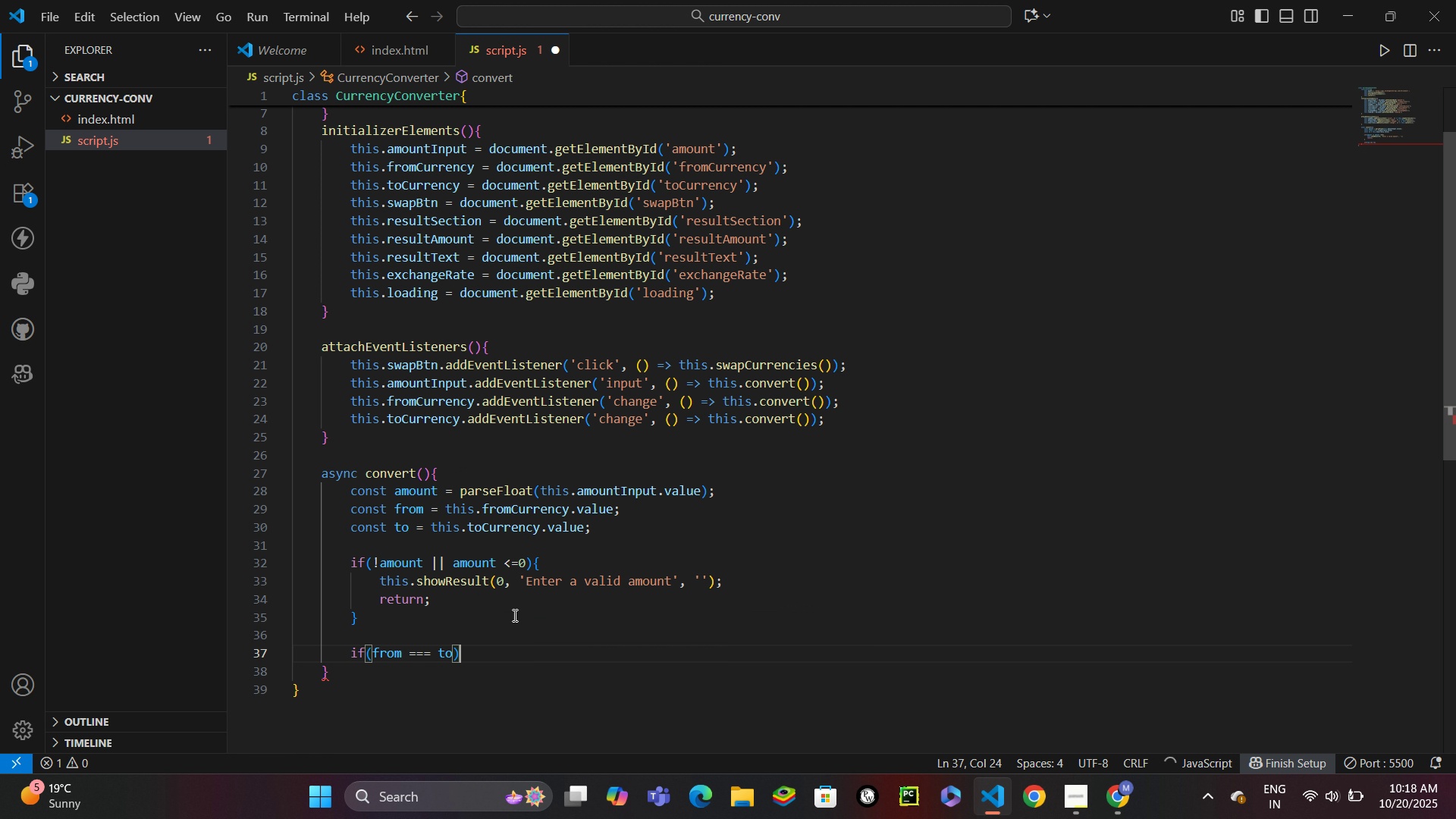 
key(Shift+BracketLeft)
 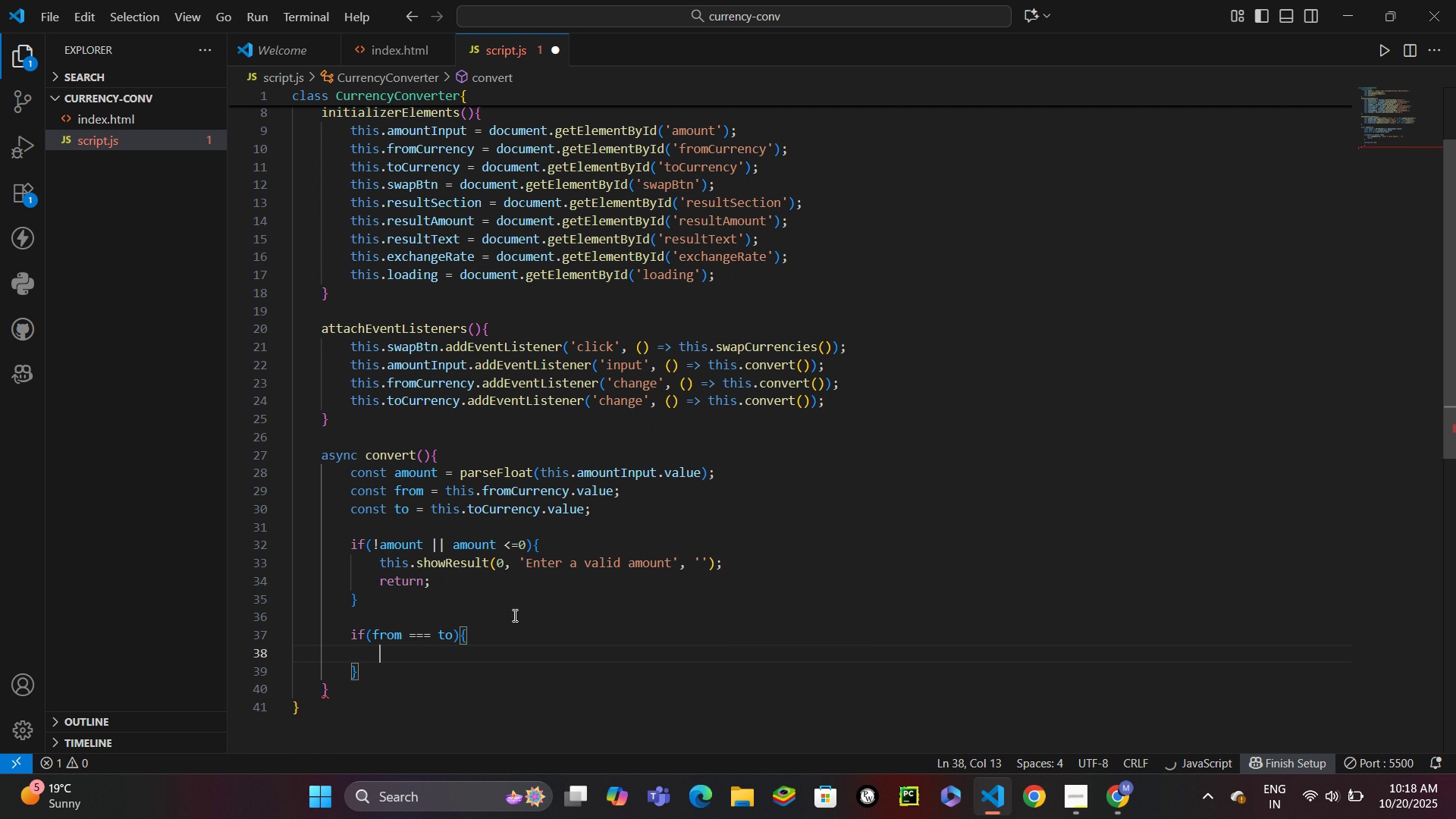 
key(Enter)
 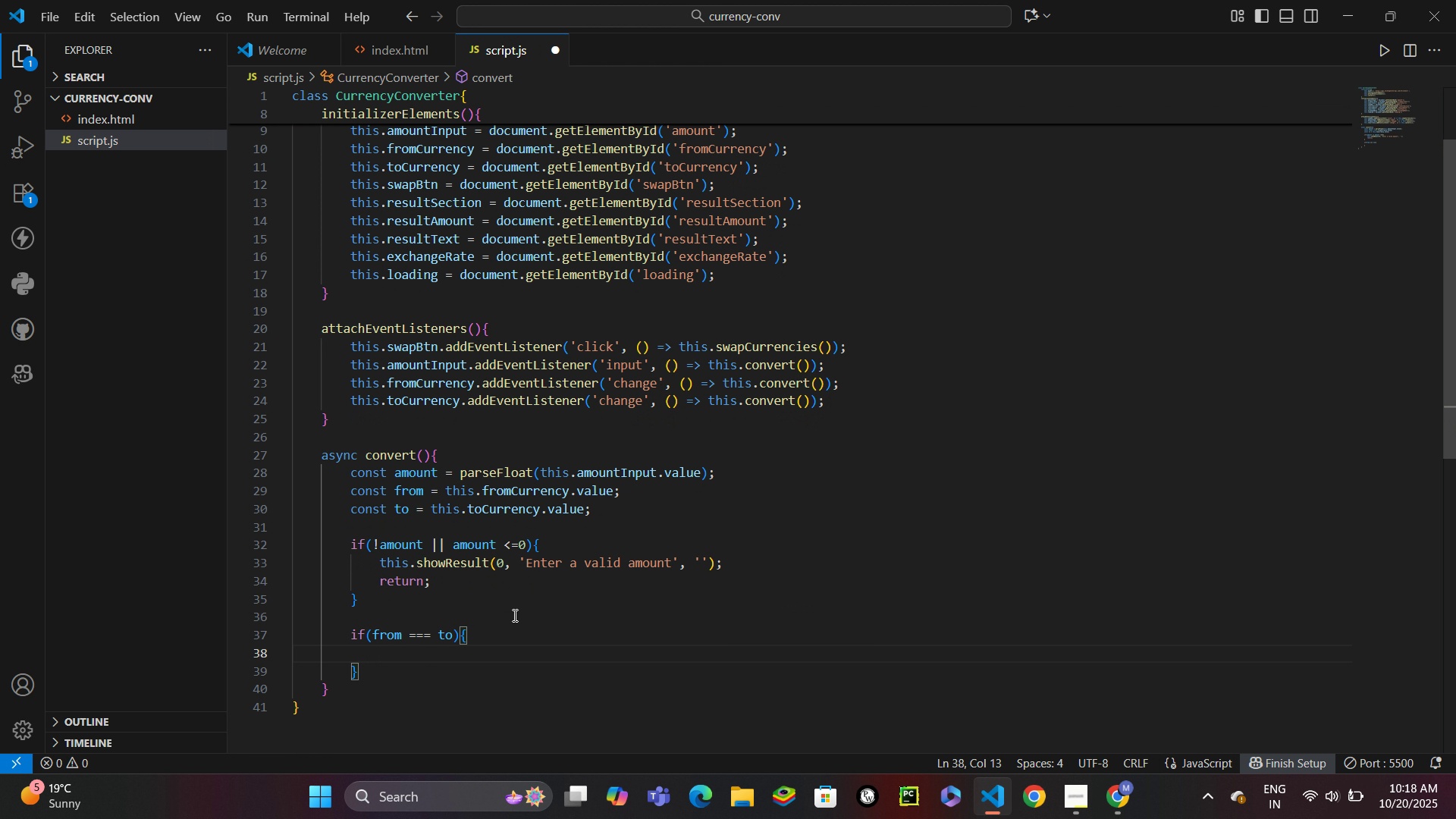 
type(ths.showr)
 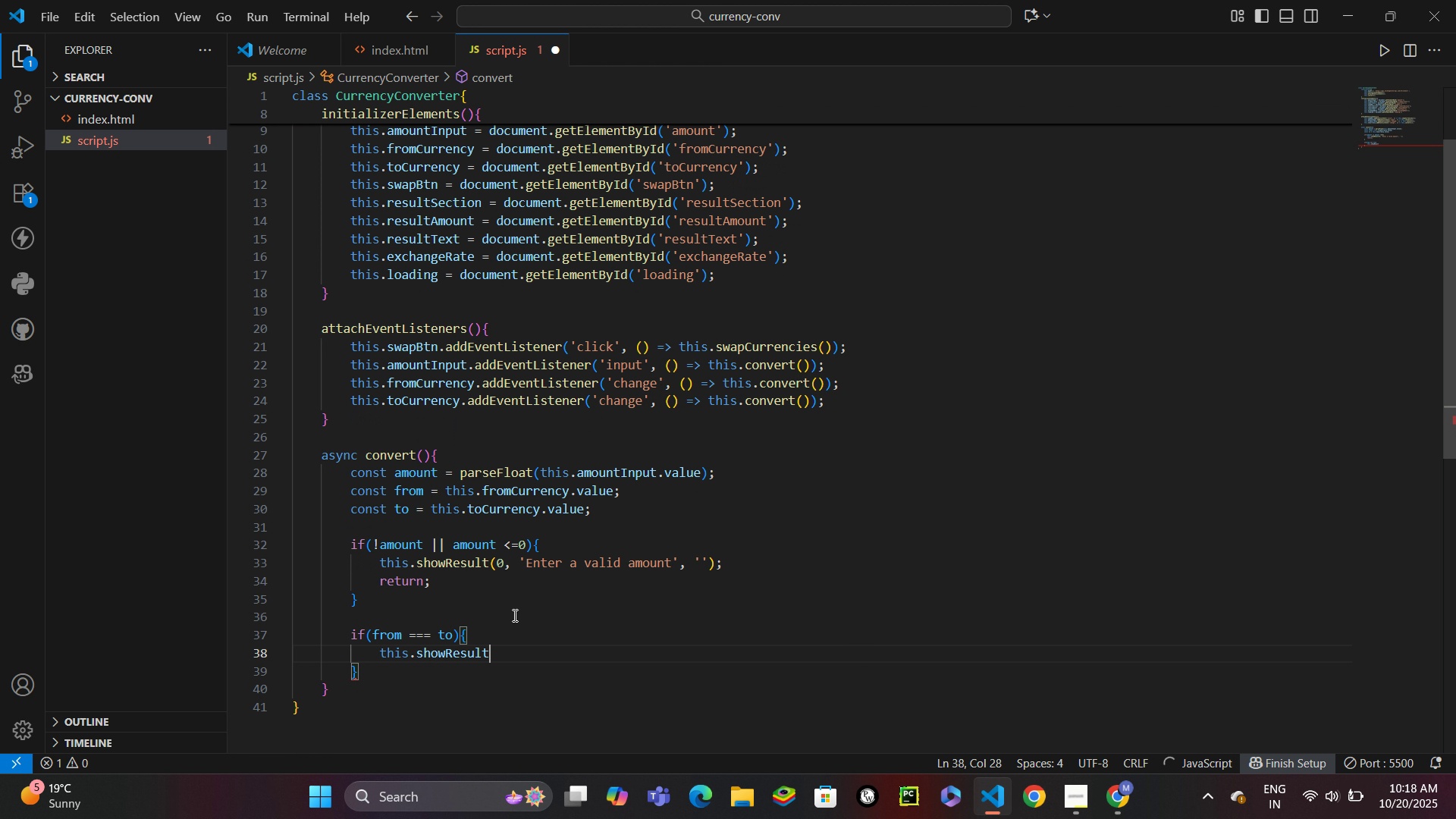 
hold_key(key=I, duration=0.35)
 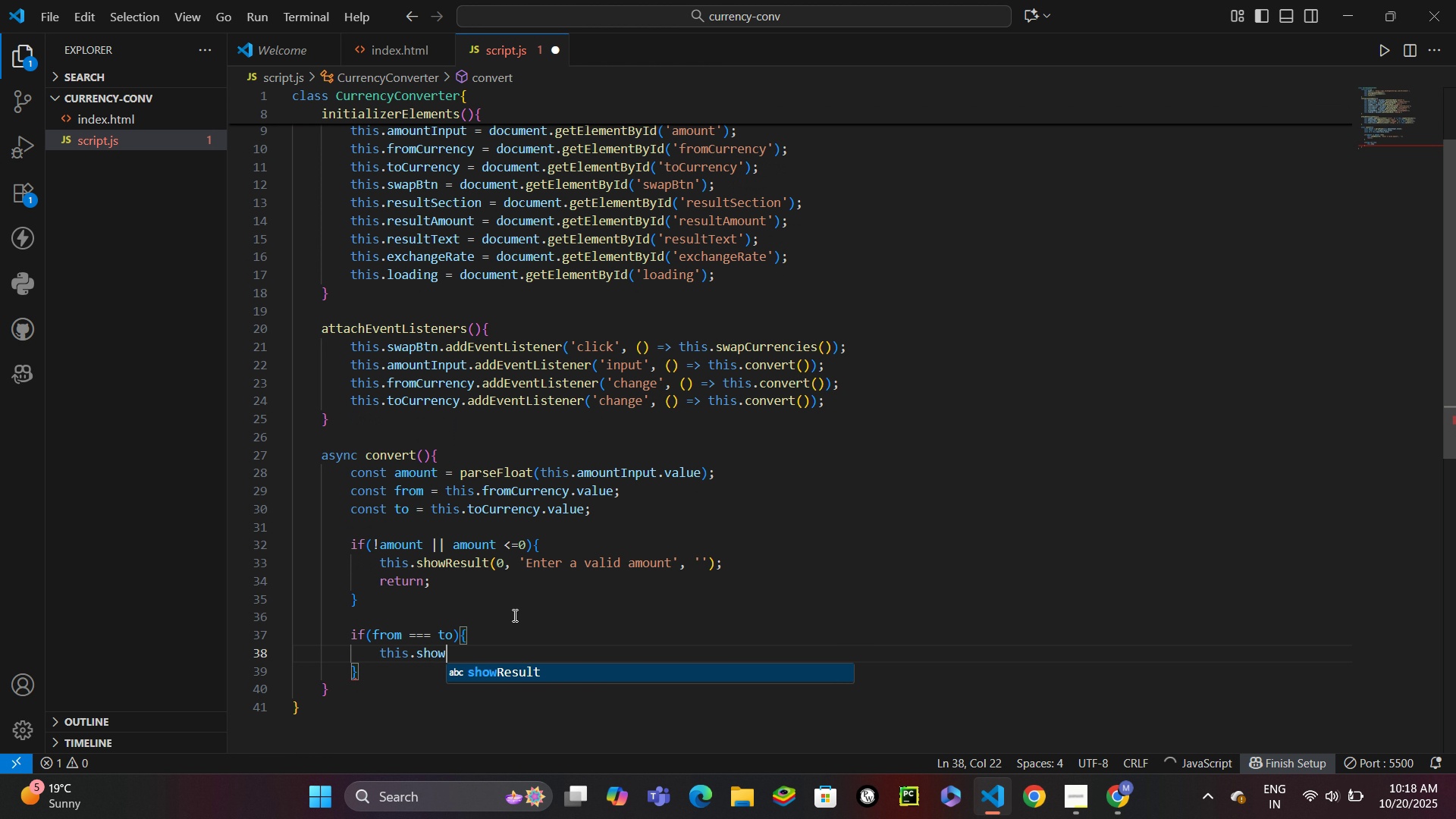 
key(Enter)
 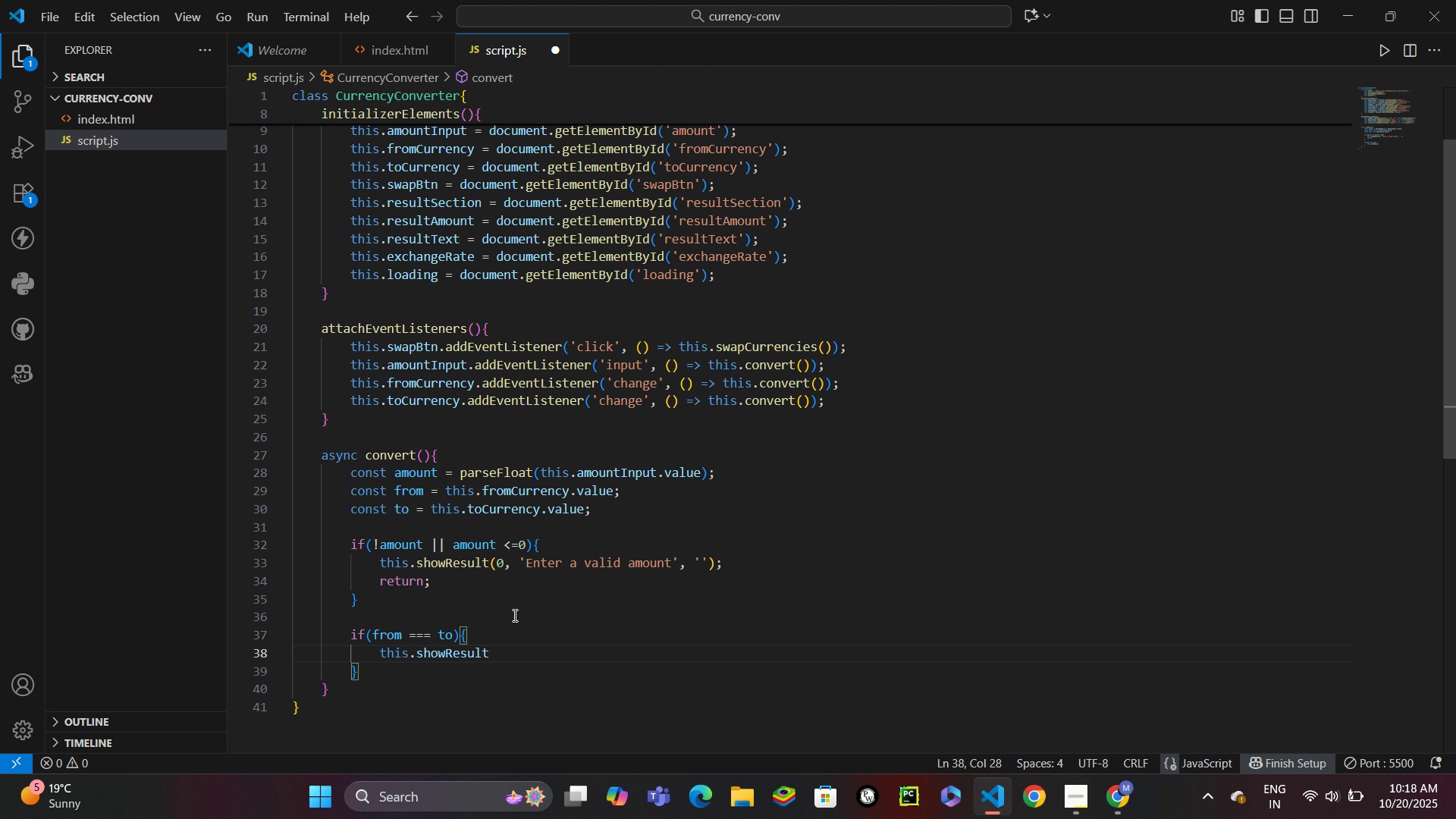 
type((amount, `${amount)
 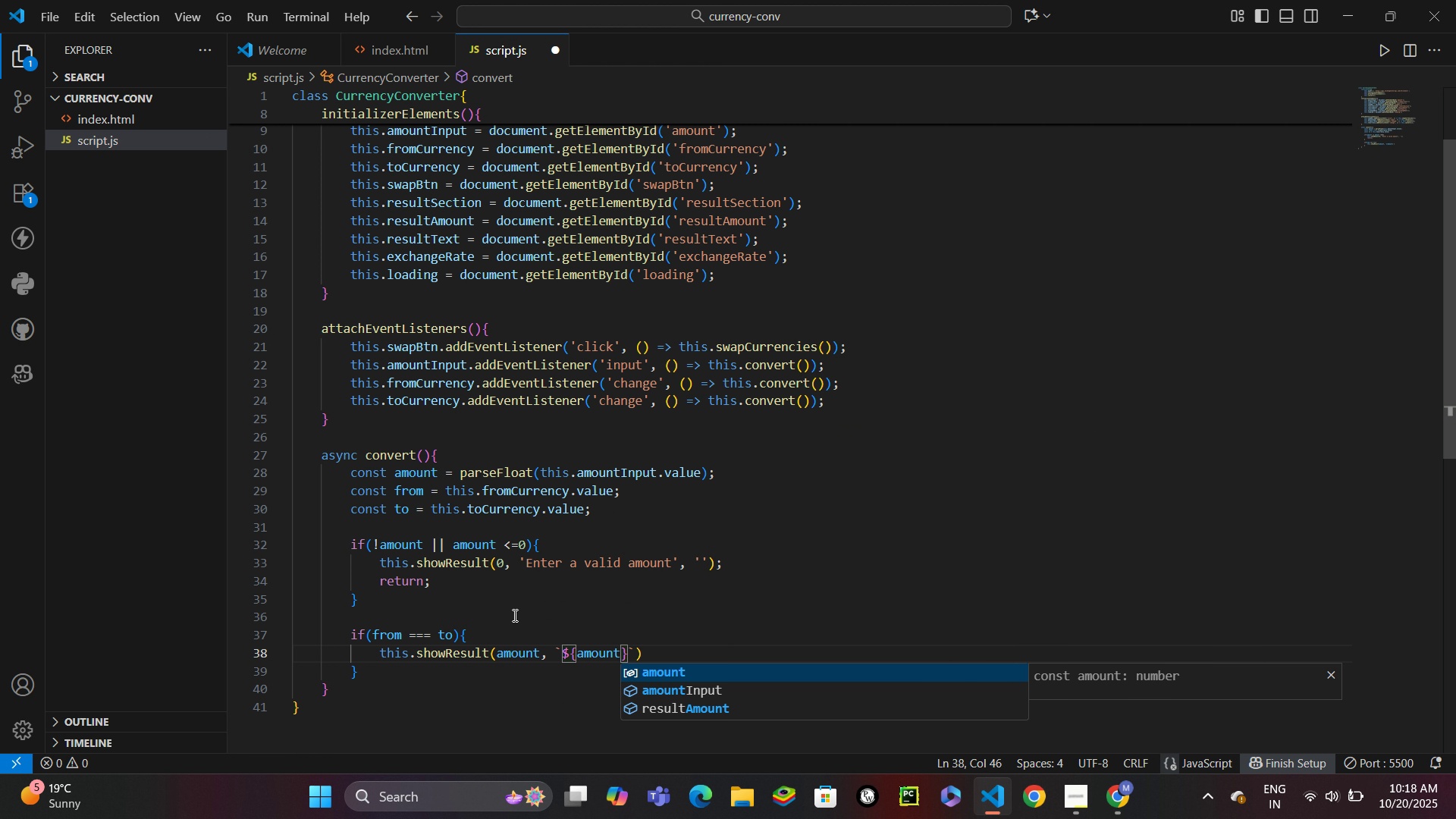 
key(ArrowRight)
 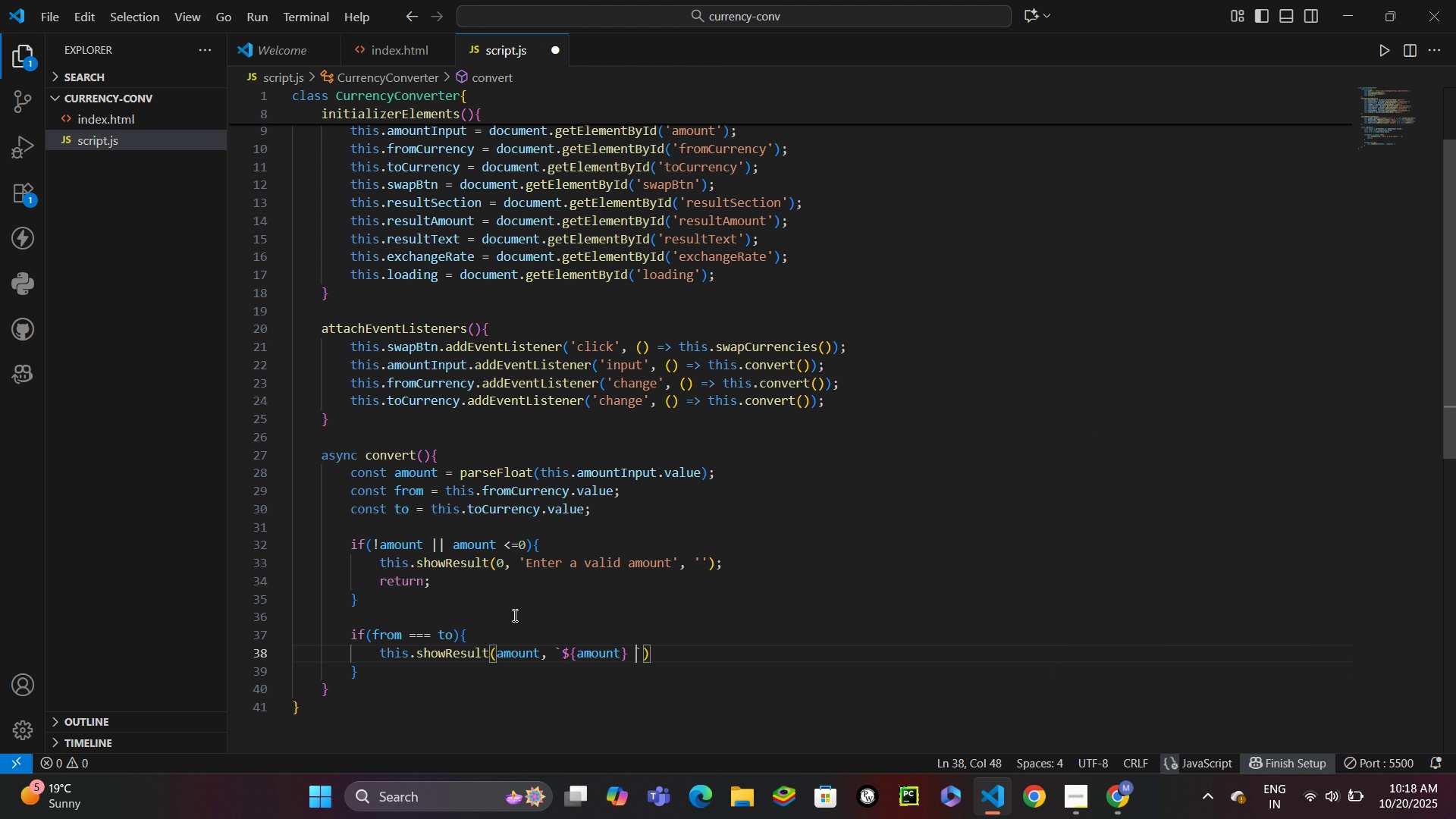 
type( ${from)
 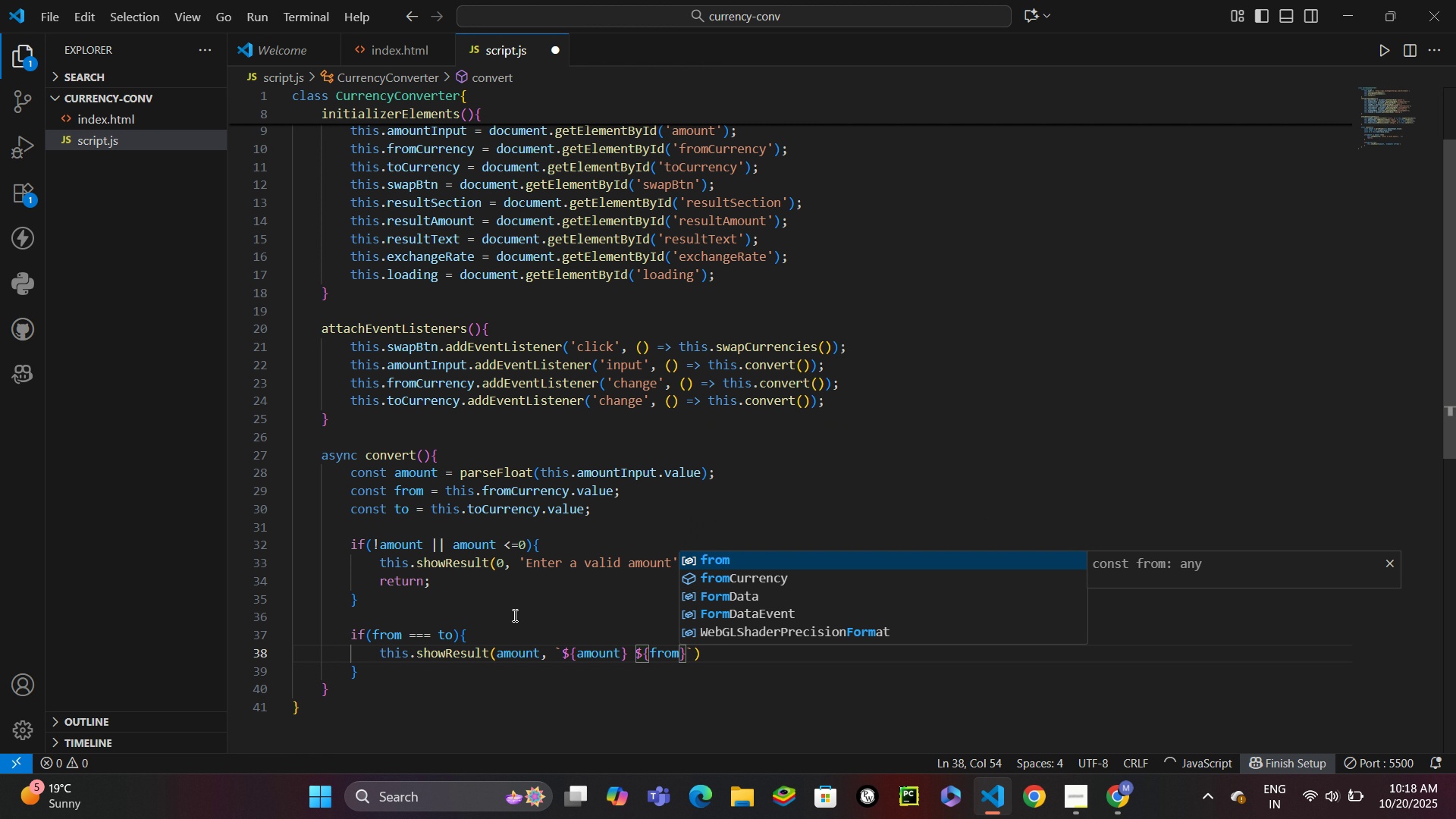 
key(ArrowRight)
 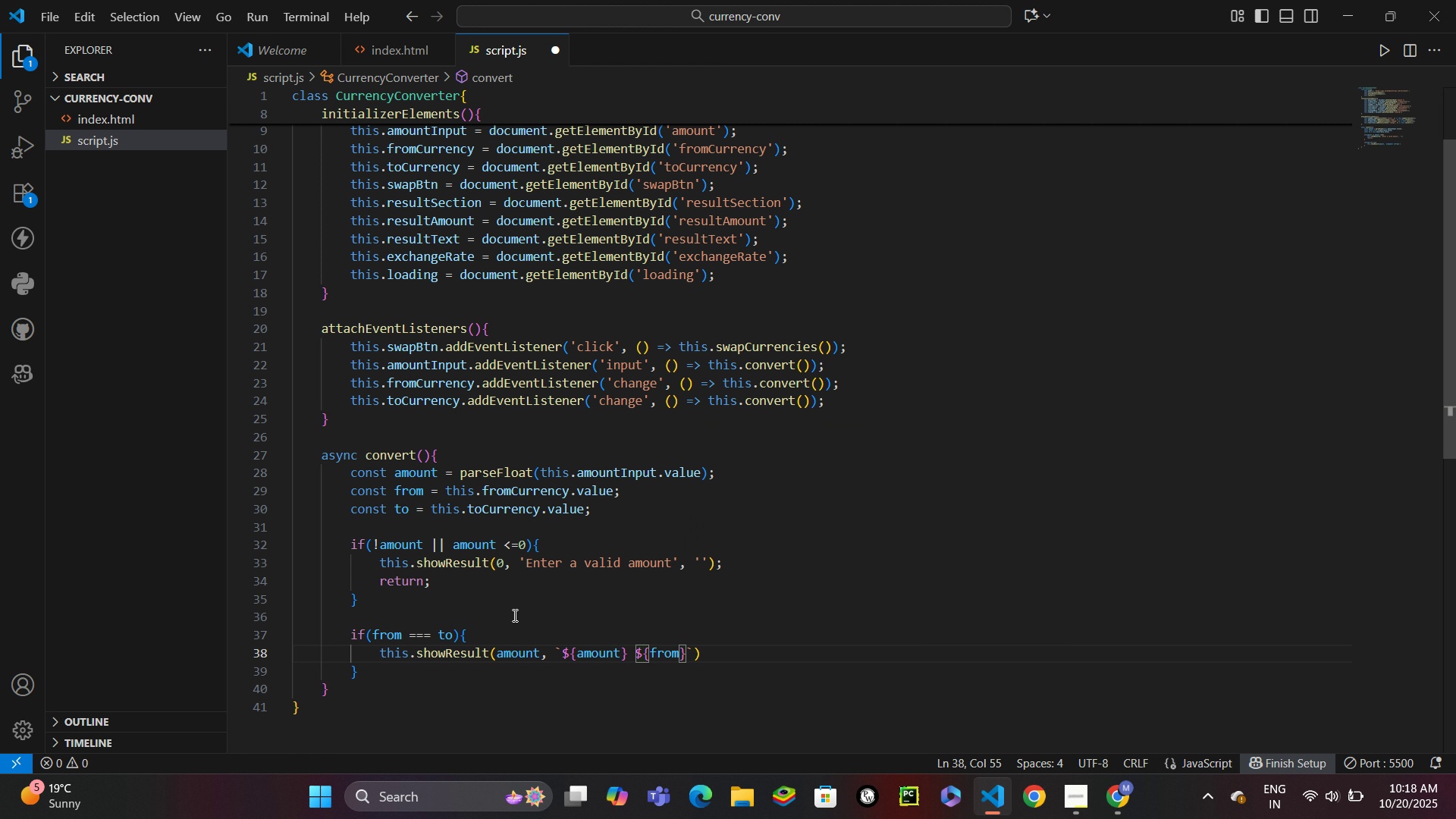 
type( = ${amount)
 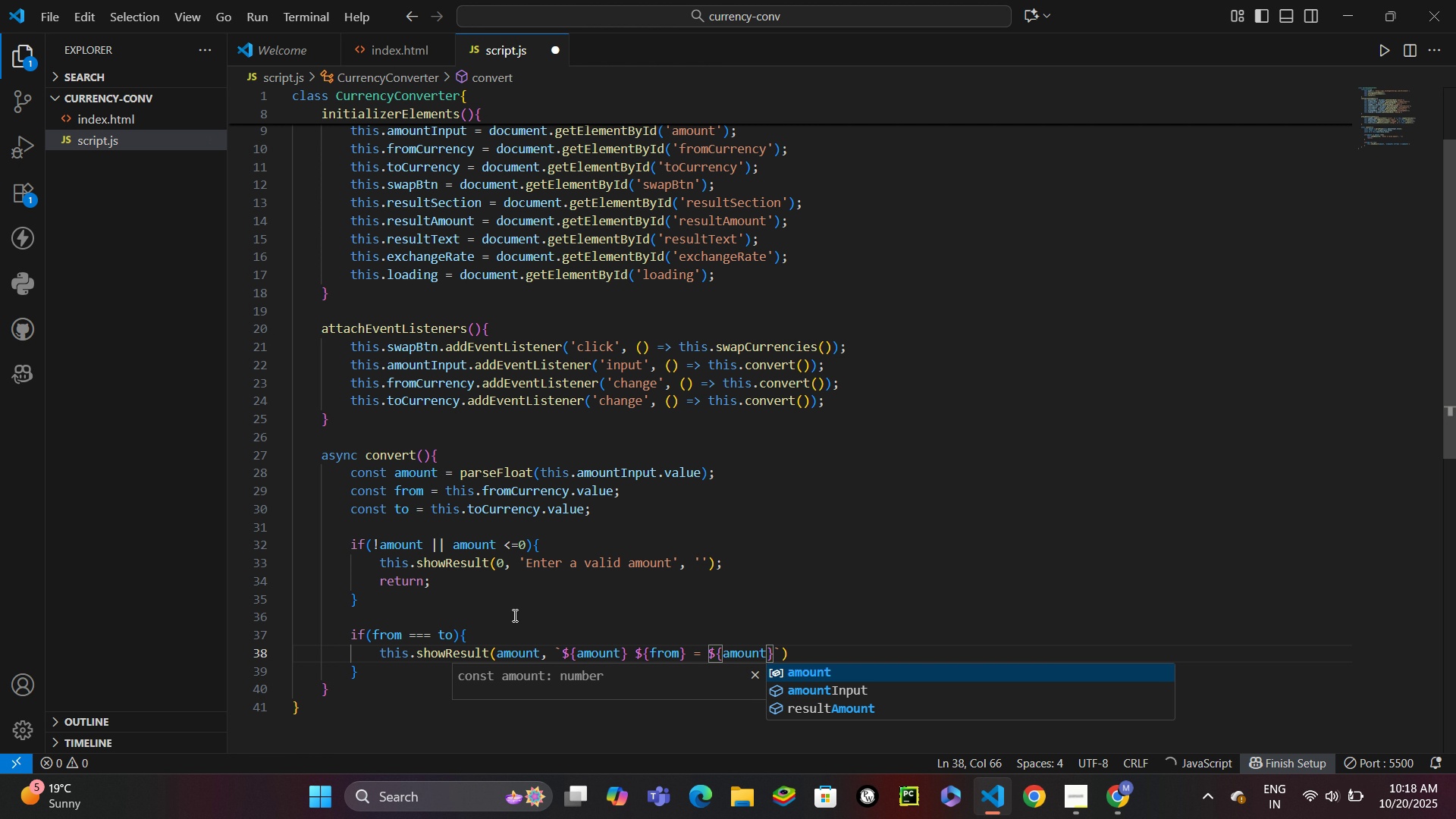 
key(ArrowRight)
 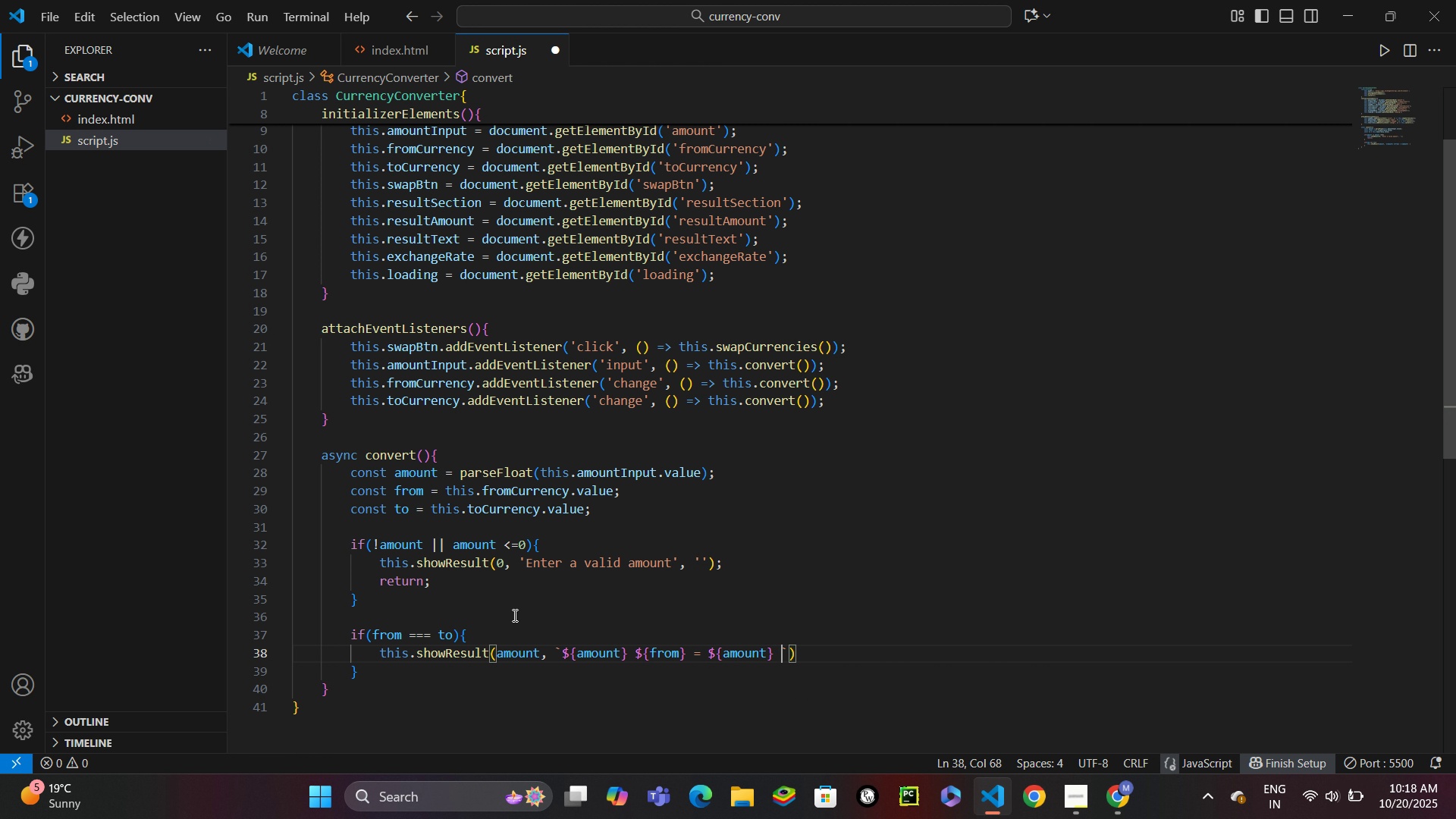 
type(  ${to)
 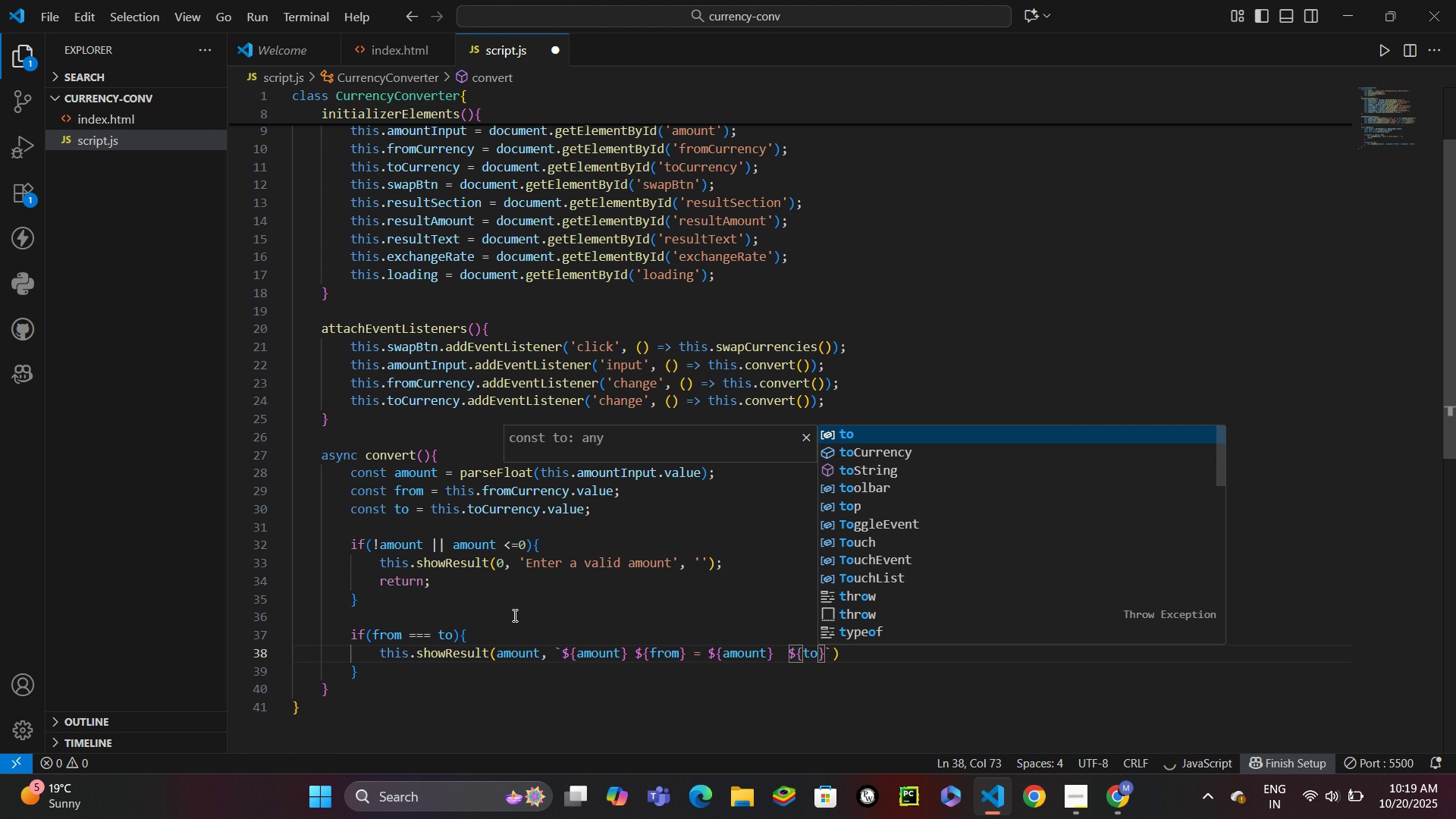 
key(ArrowRight)
 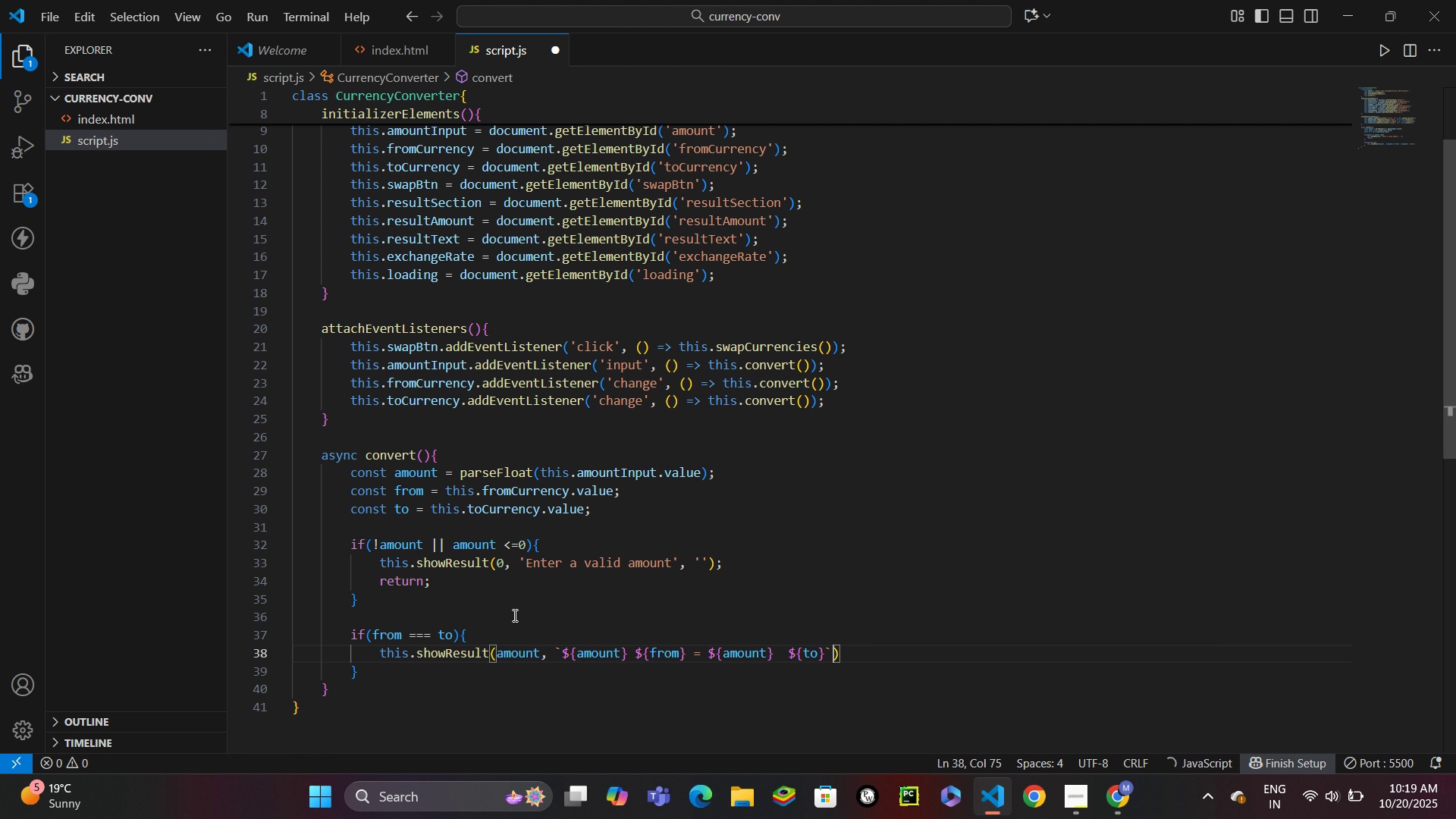 
key(ArrowRight)
 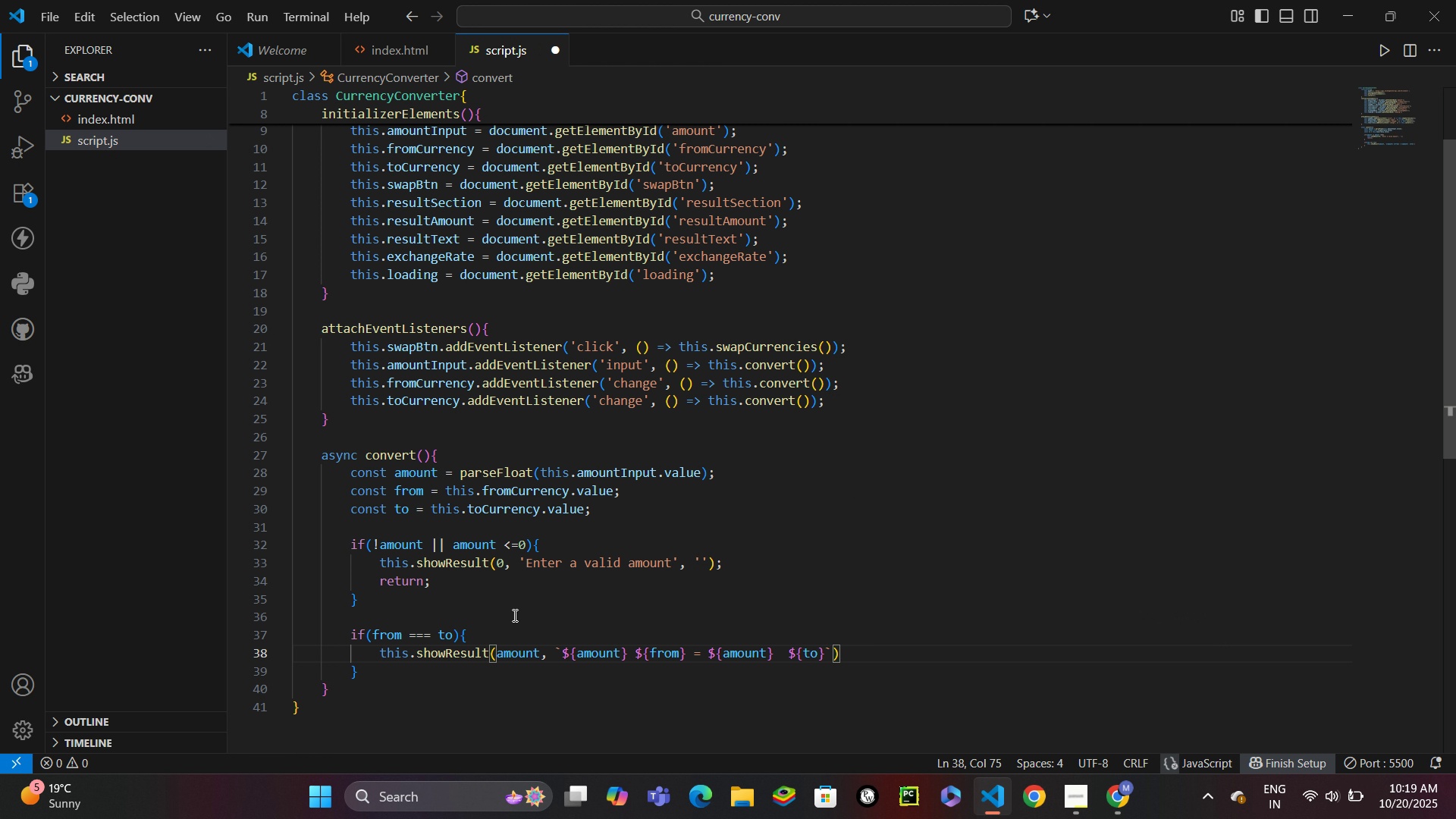 
key(Comma)
 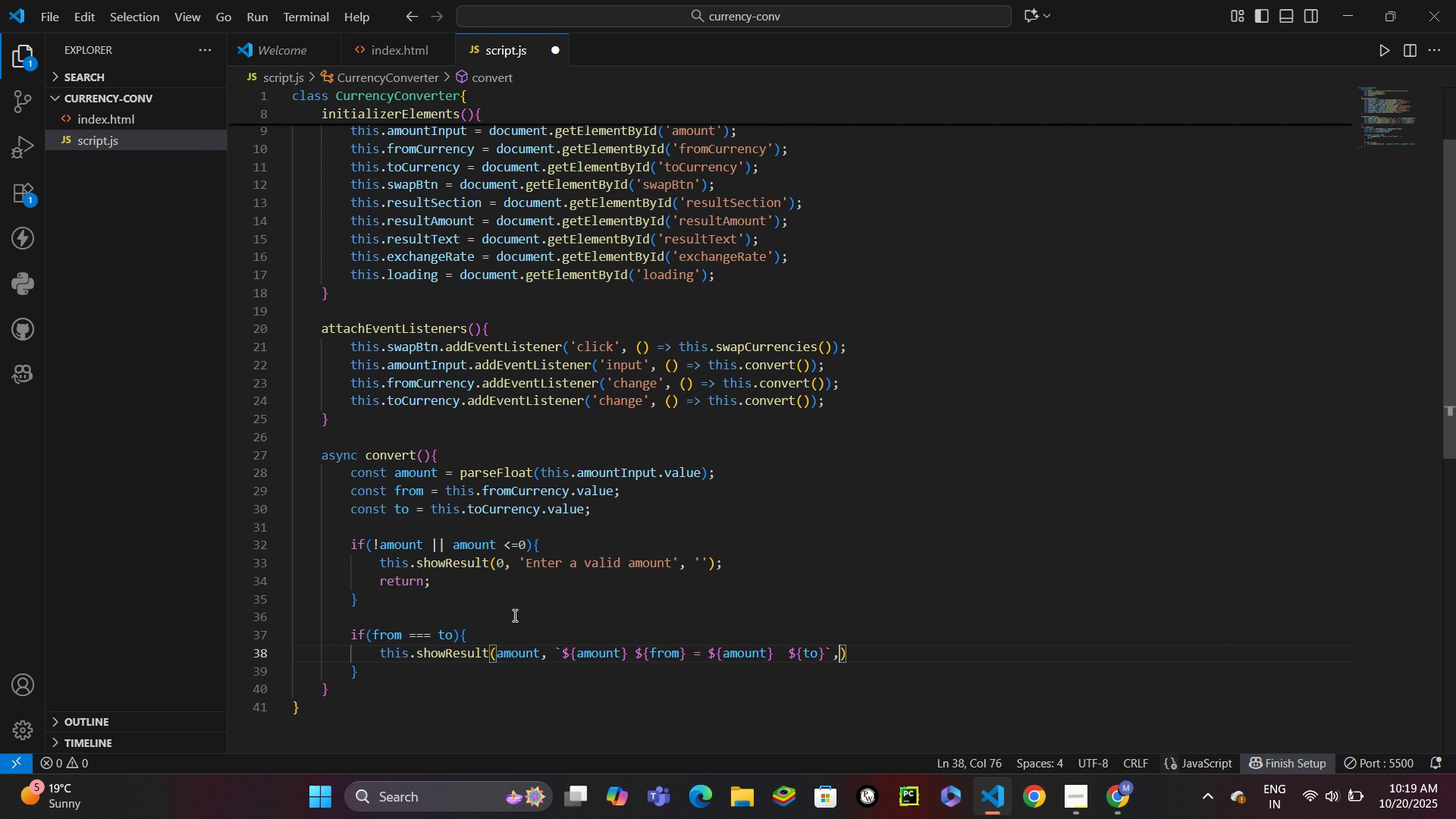 
key(Space)
 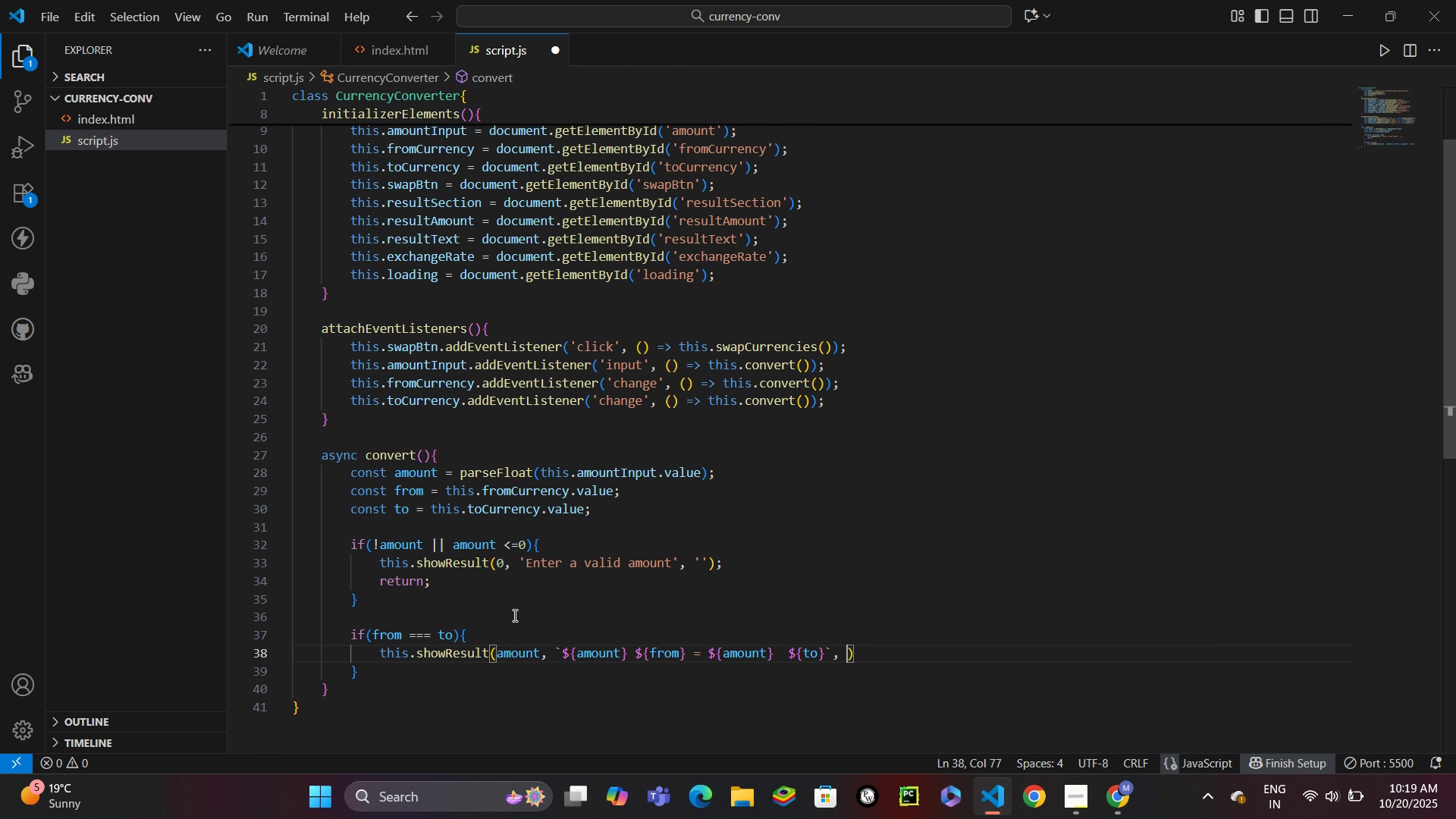 
hold_key(key=Quote, duration=0.35)
 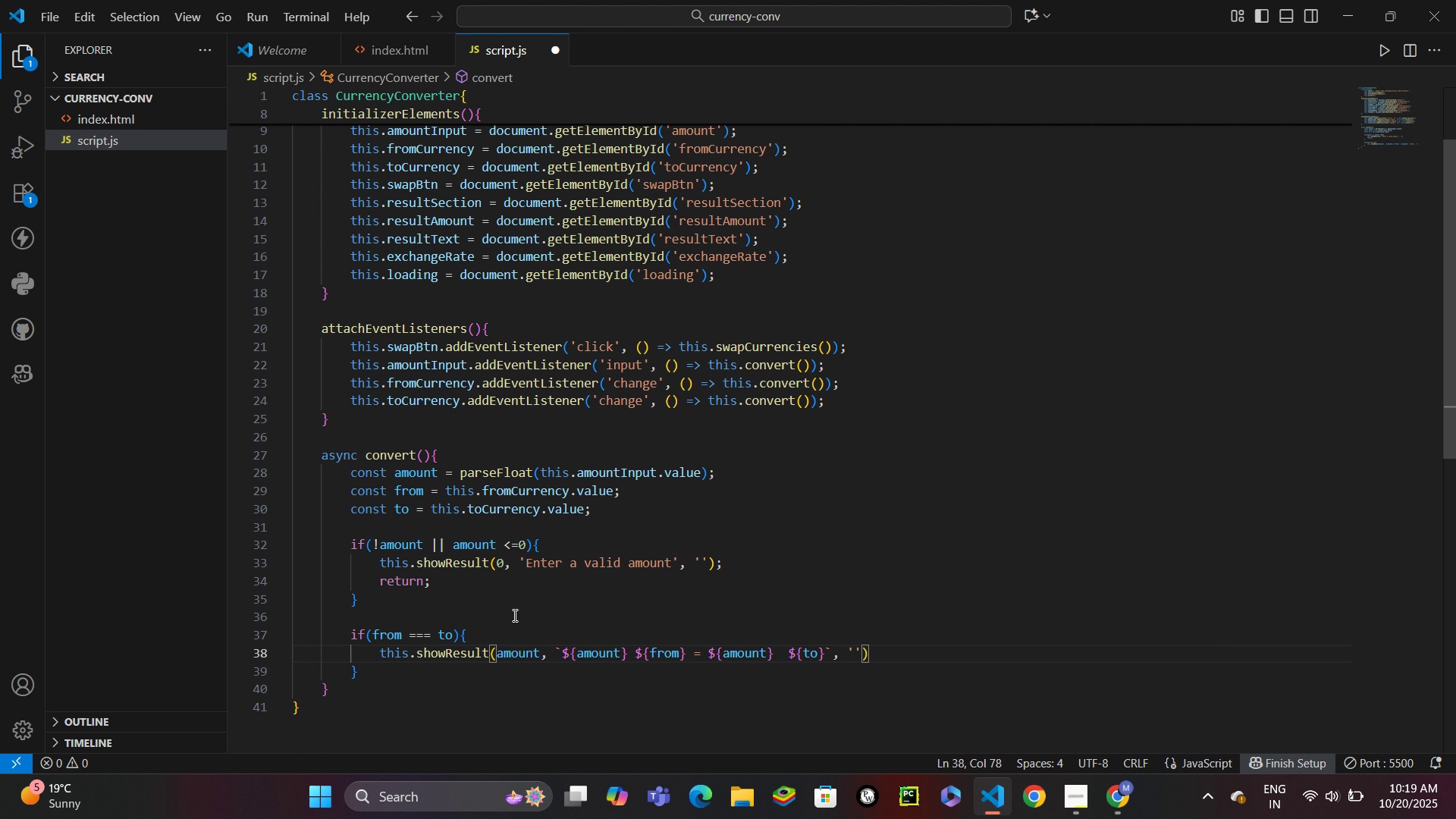 
key(1)
 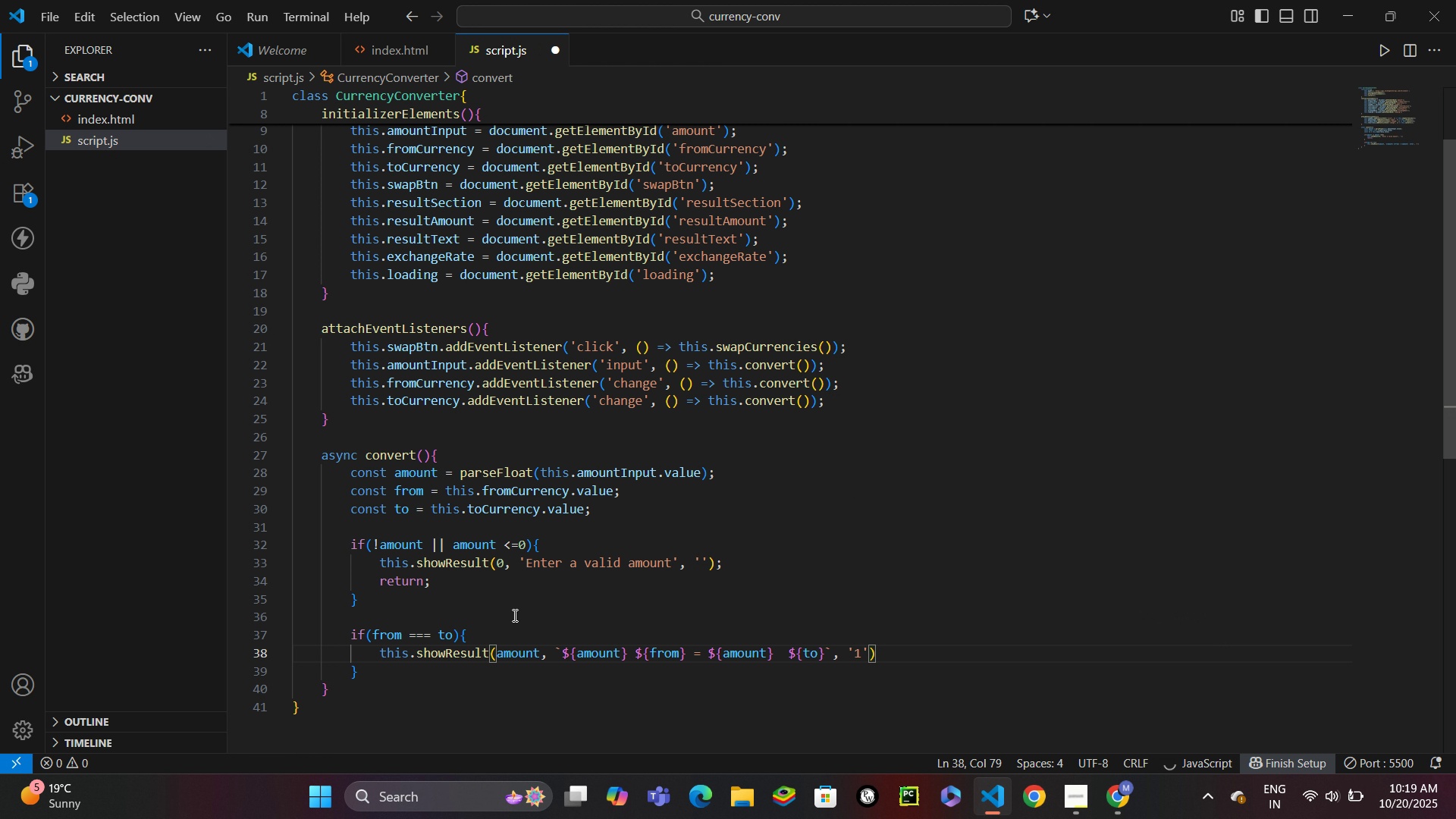 
key(Space)
 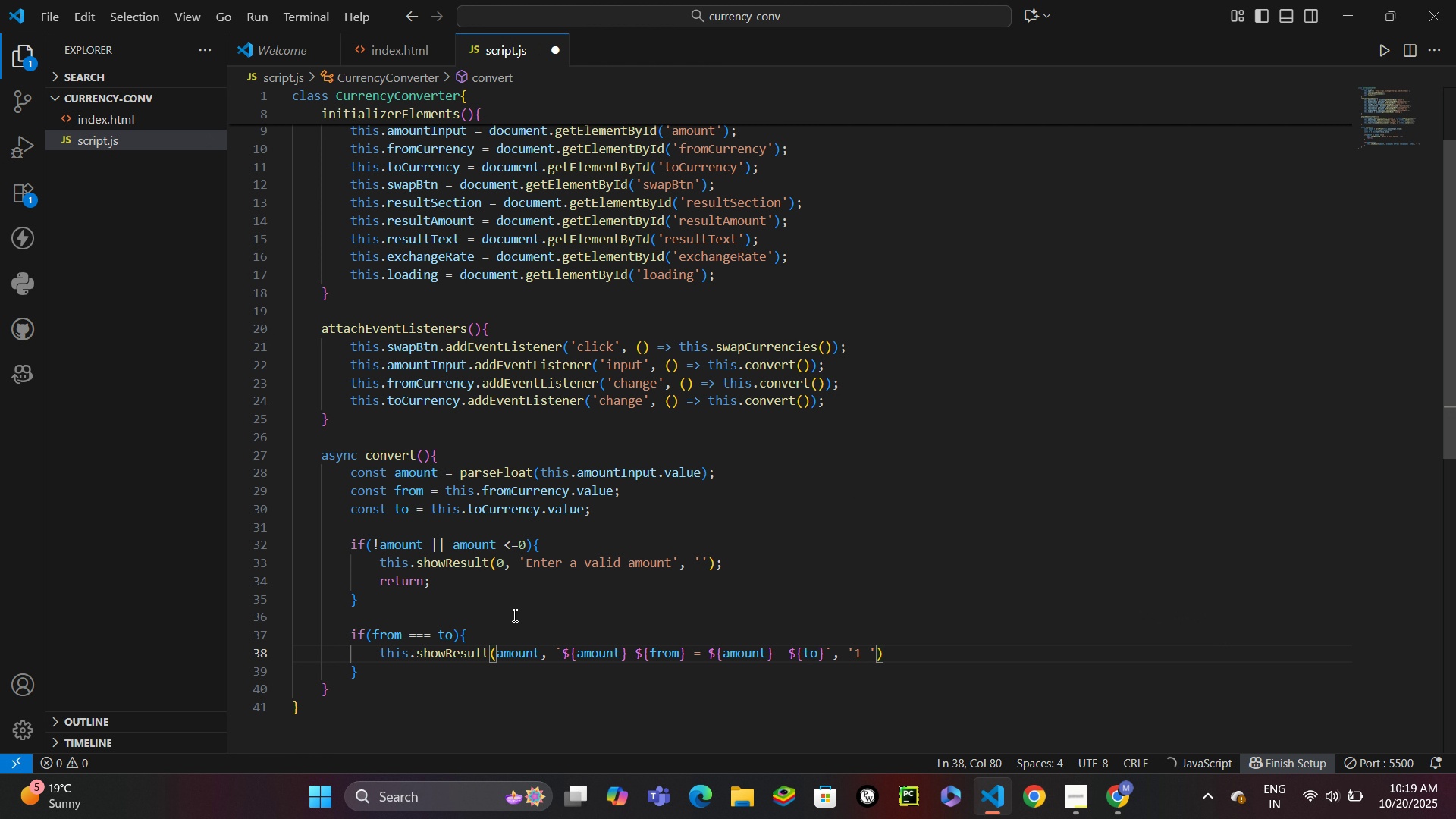 
key(ArrowRight)
 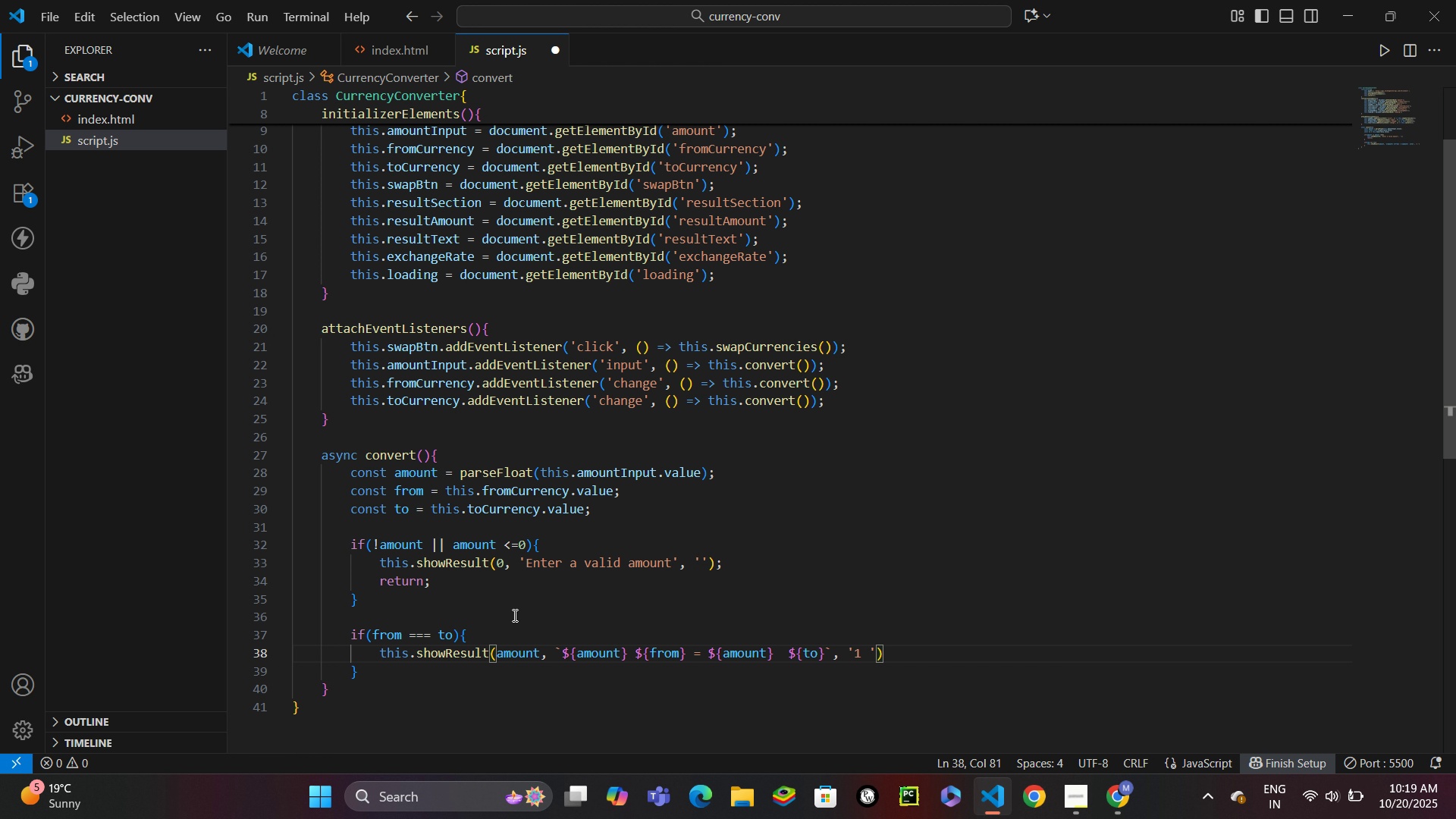 
type( + from + ' = )
key(Backspace)
type( 1 )
 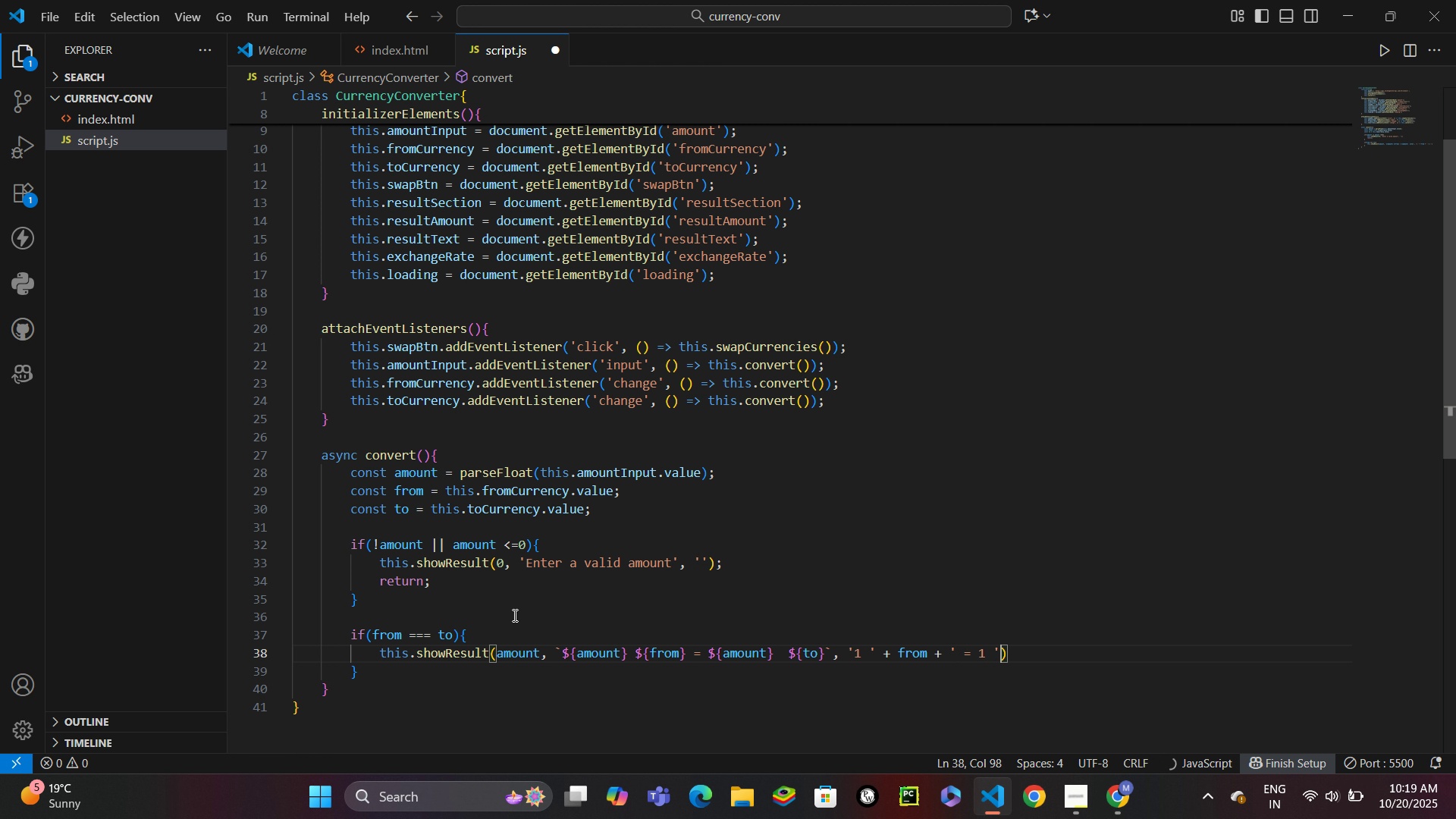 
 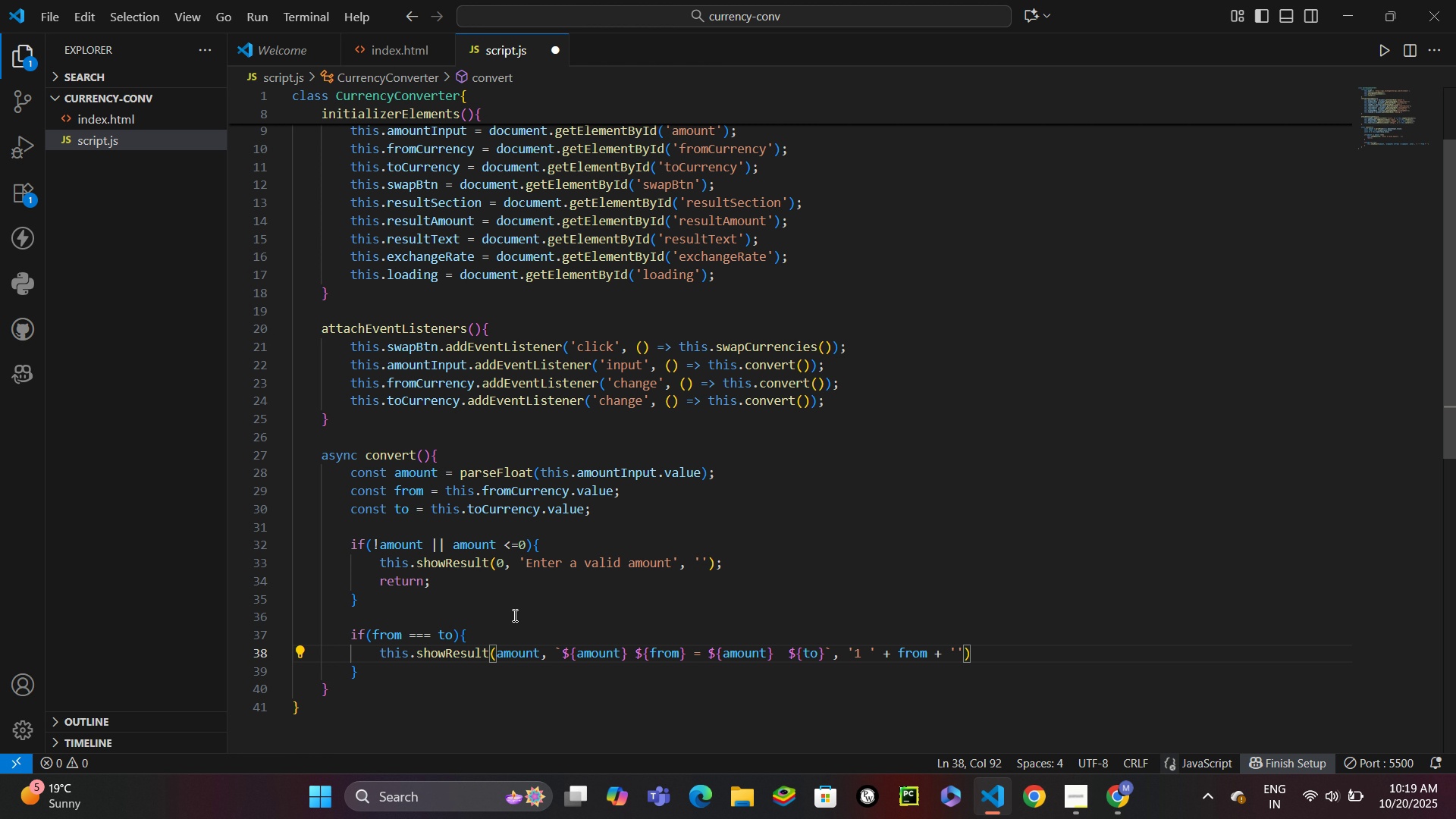 
key(ArrowRight)
 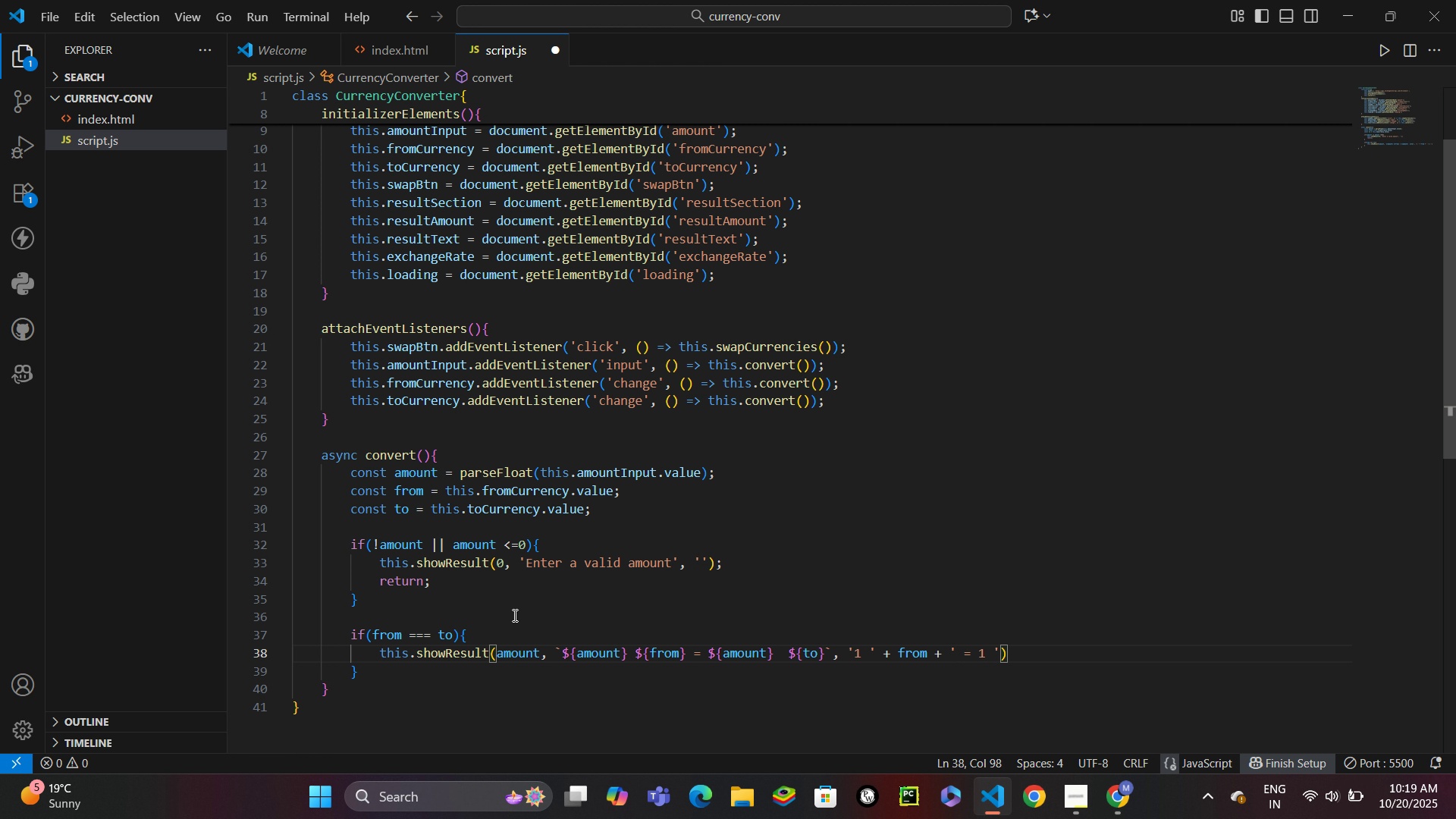 
type( + to)
 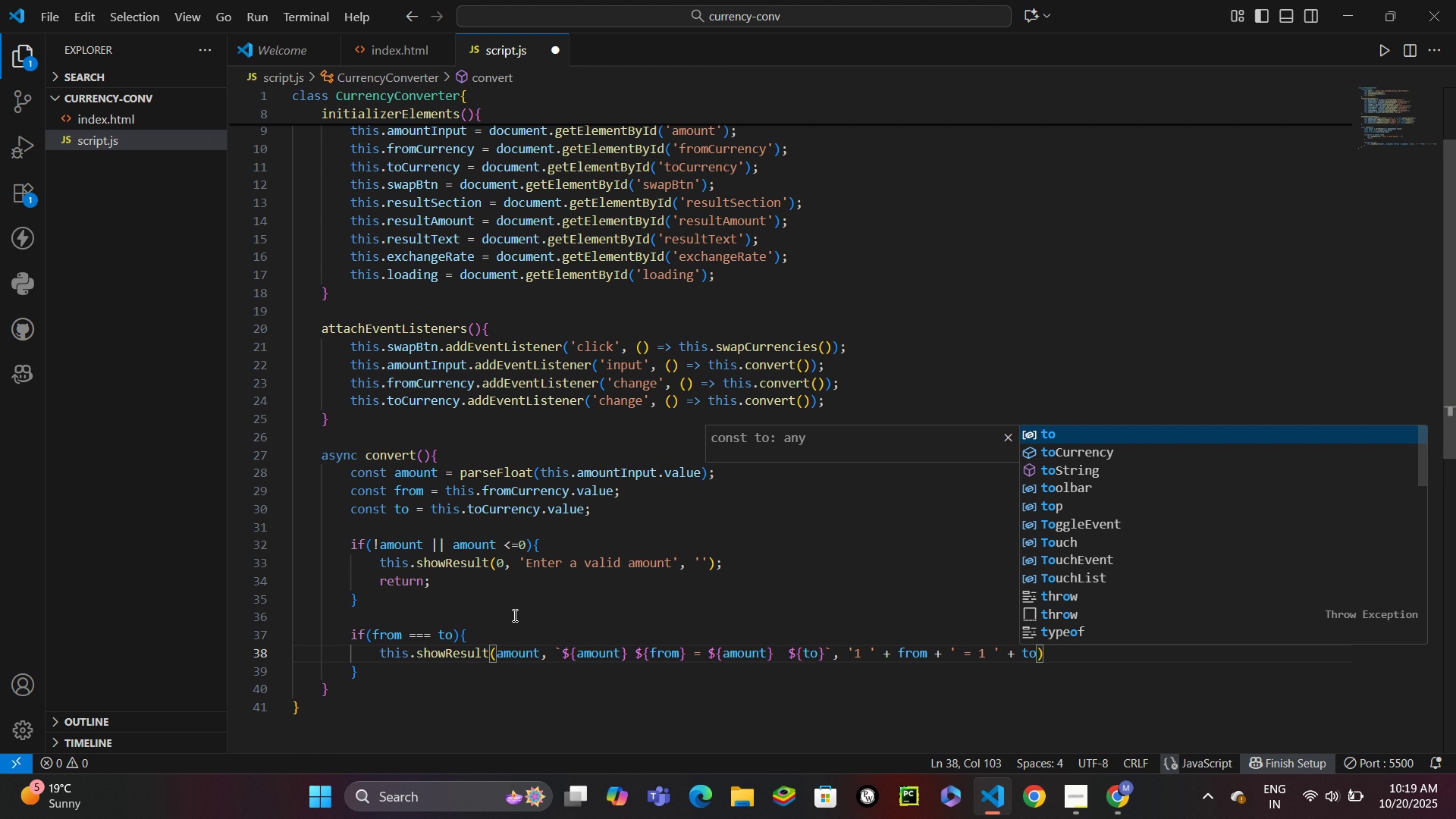 
key(ArrowRight)
 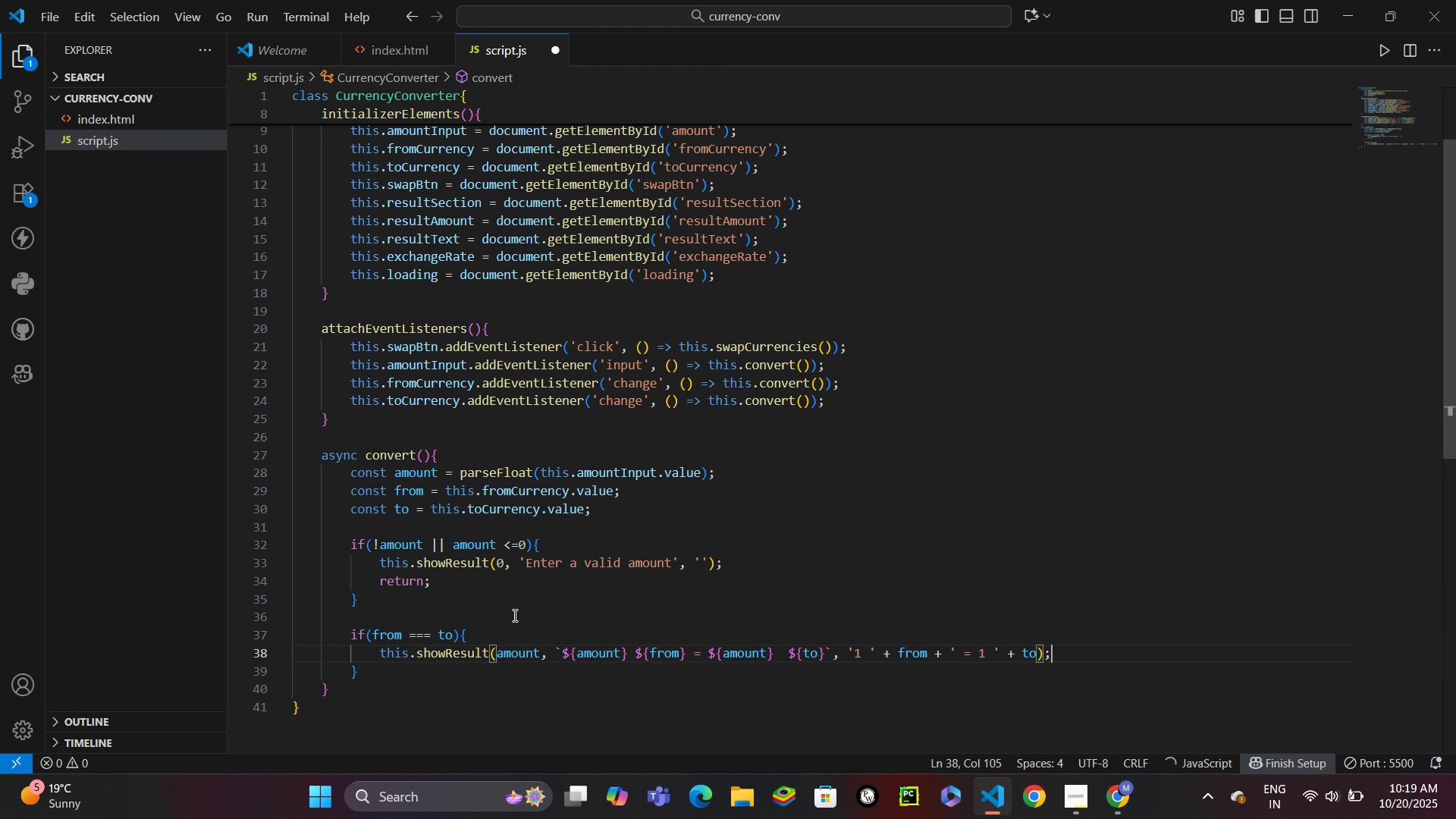 
key(Semicolon)
 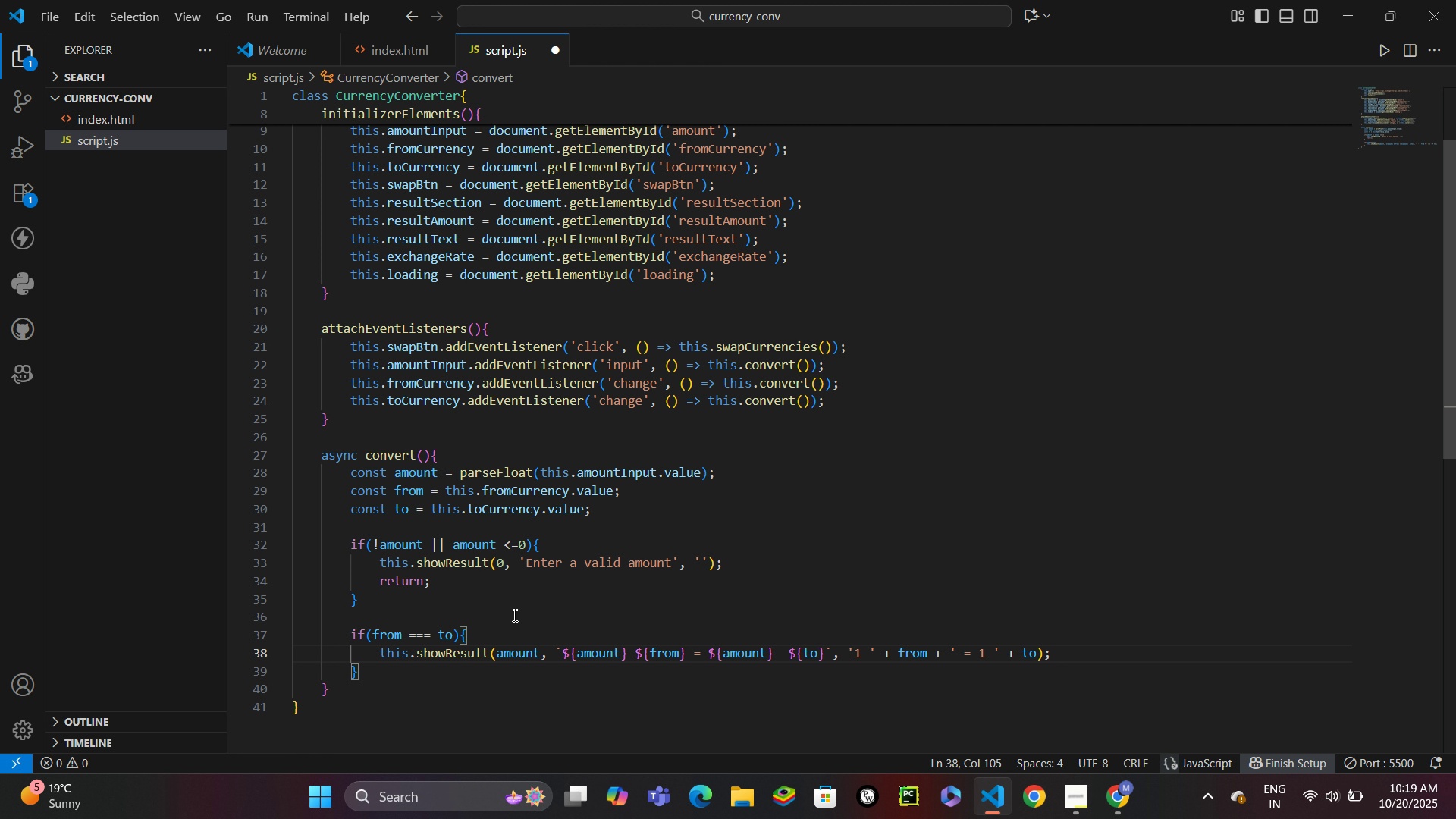 
key(Enter)
 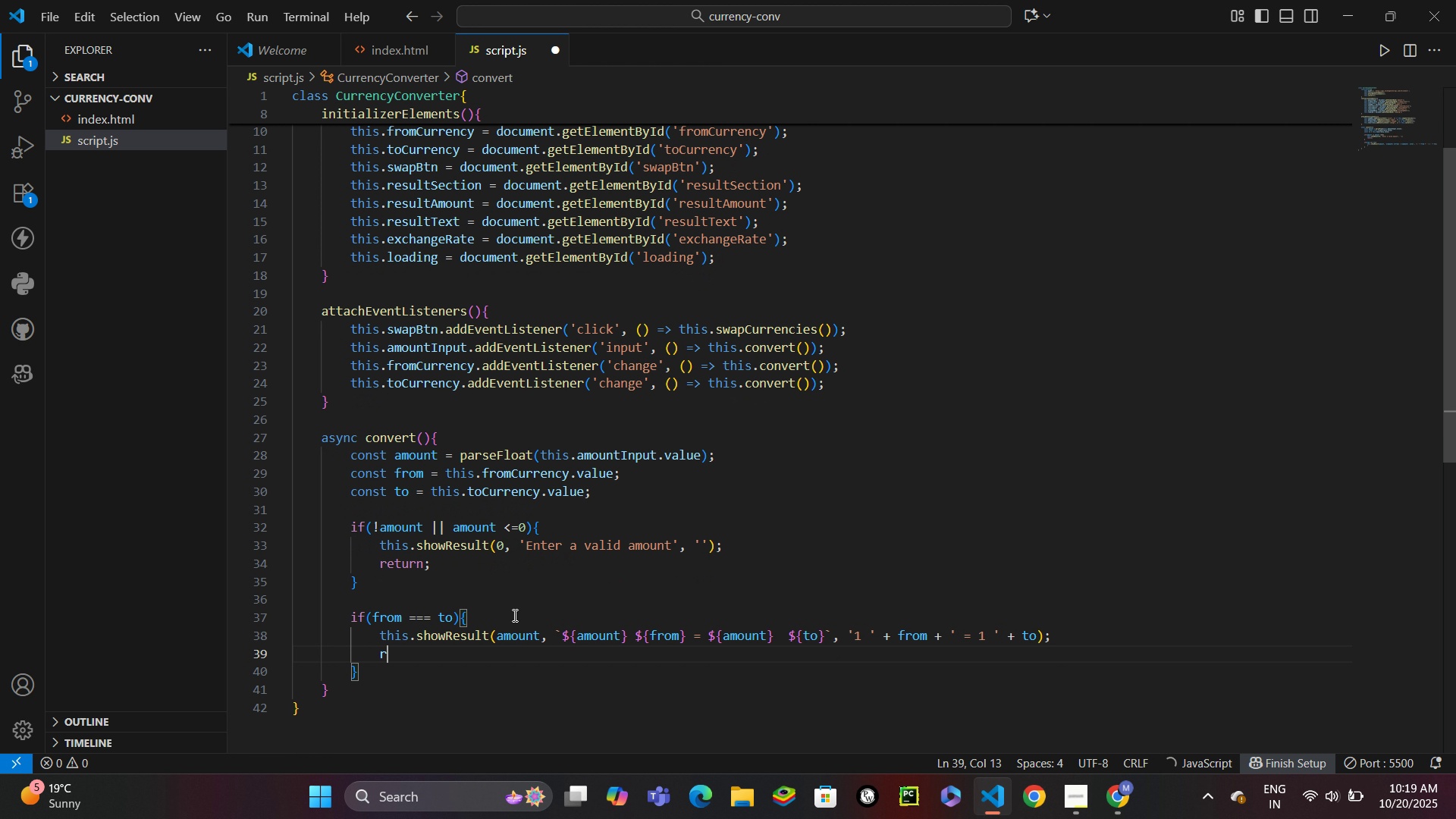 
type(return;)
 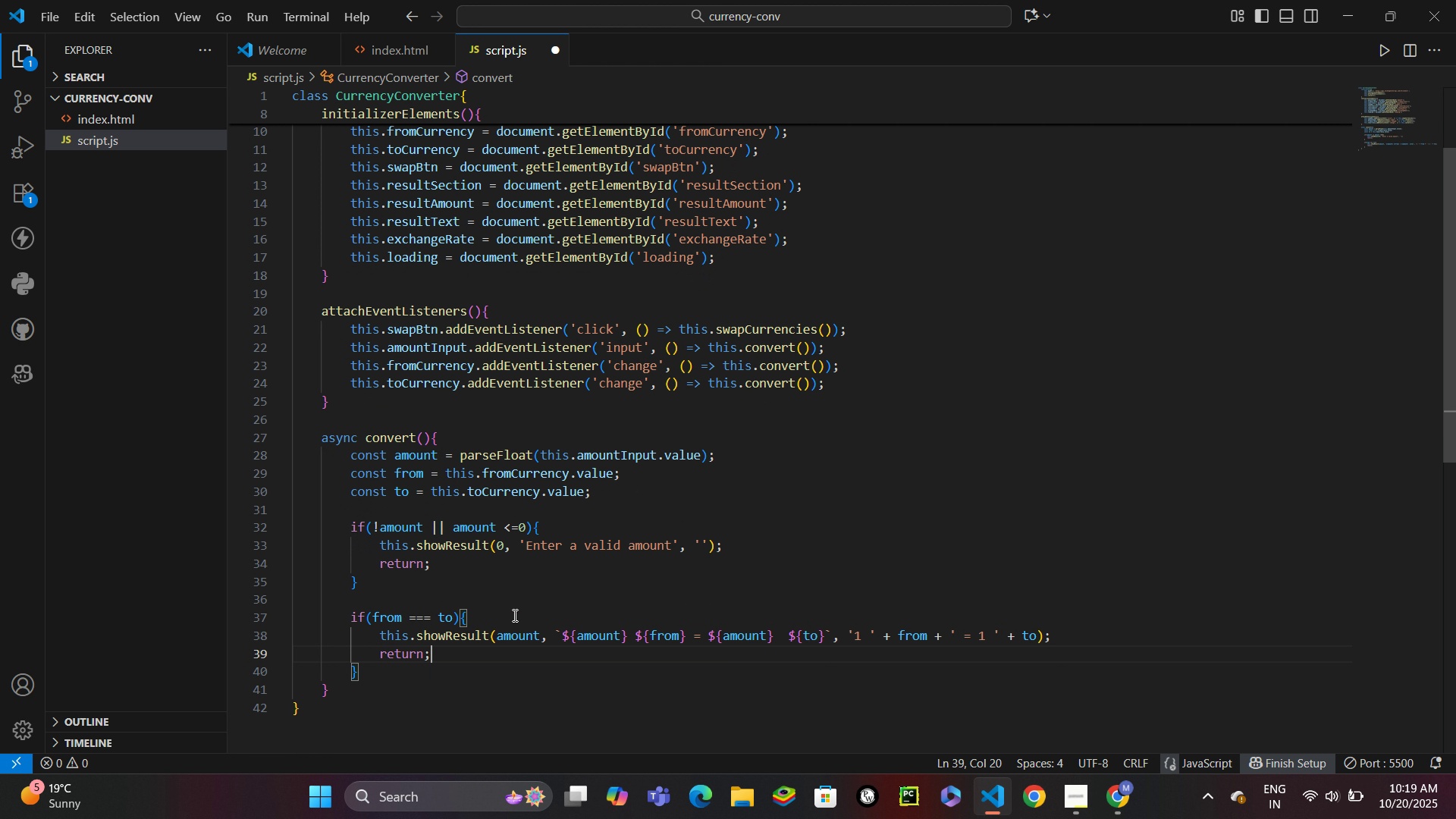 
key(ArrowDown)
 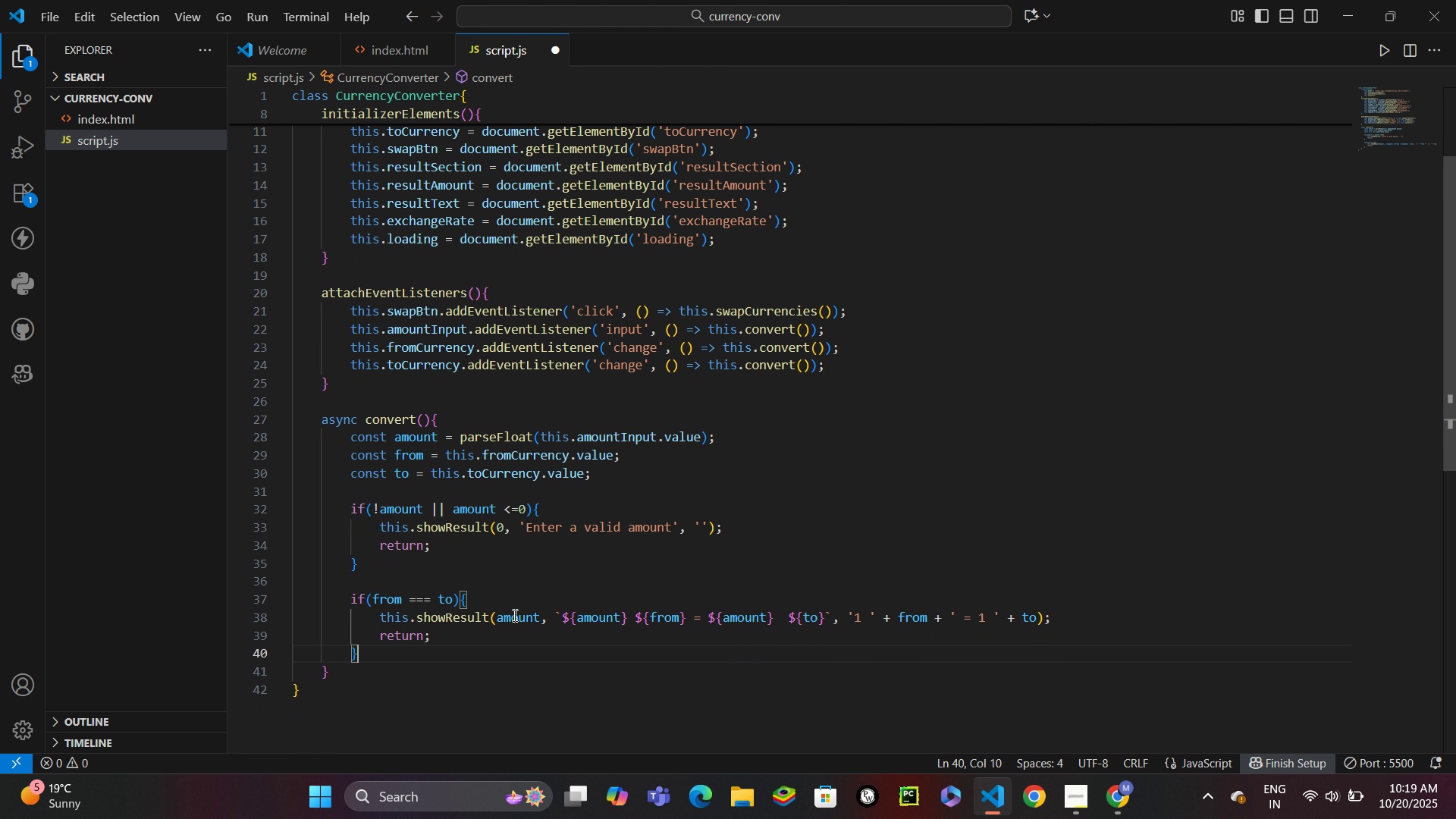 
key(Enter)
 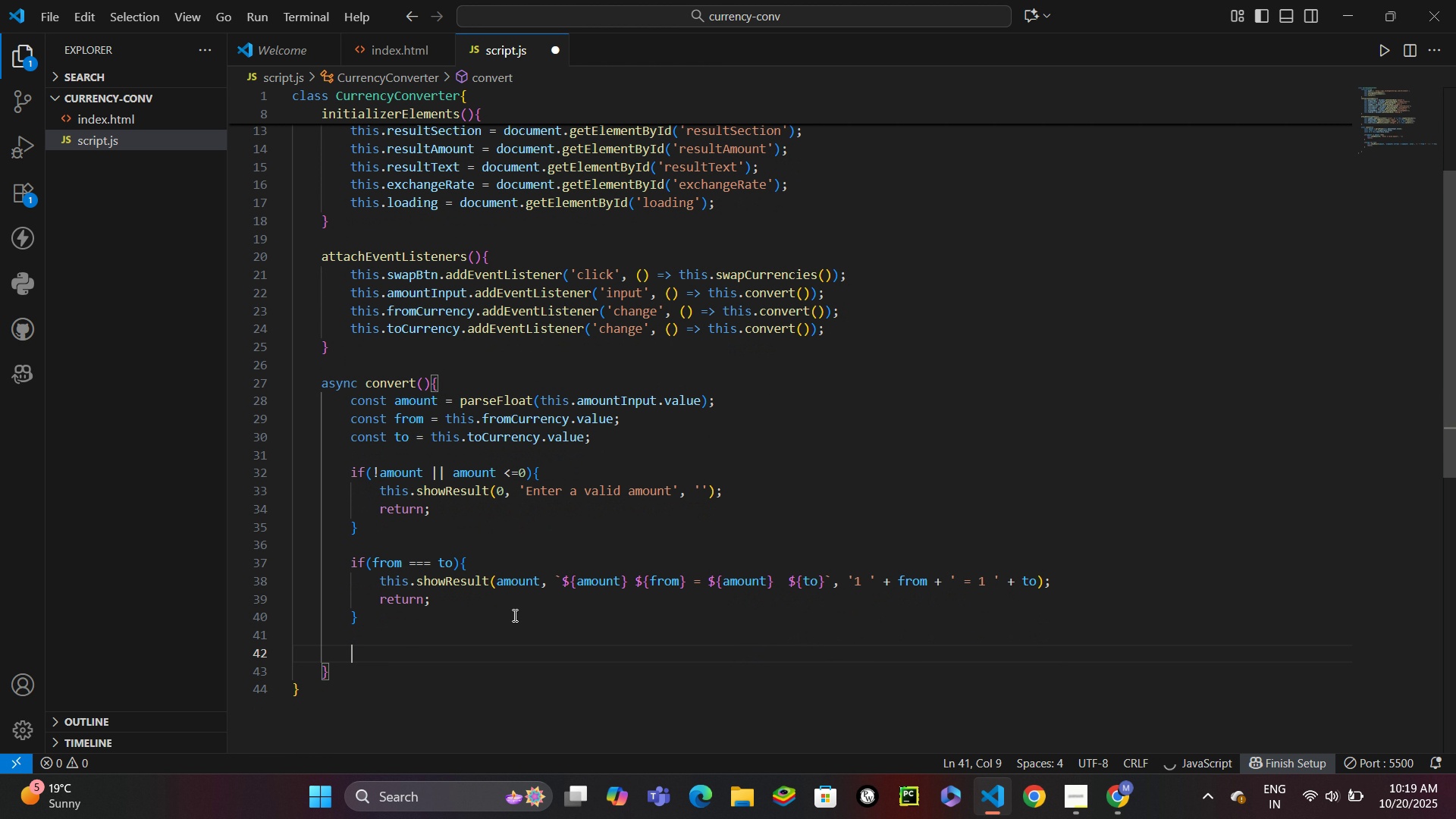 
key(Enter)
 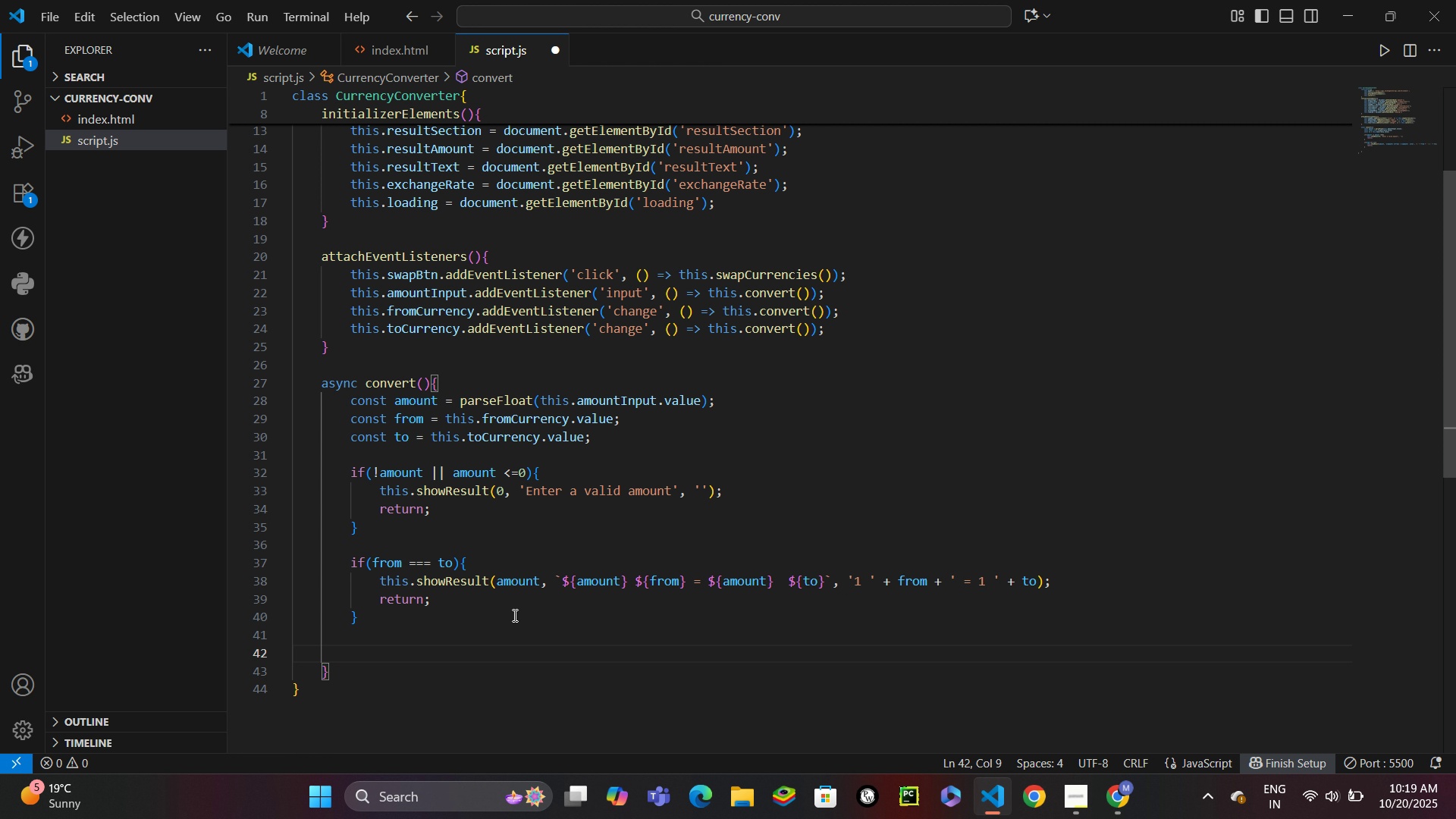 
wait(19.39)
 